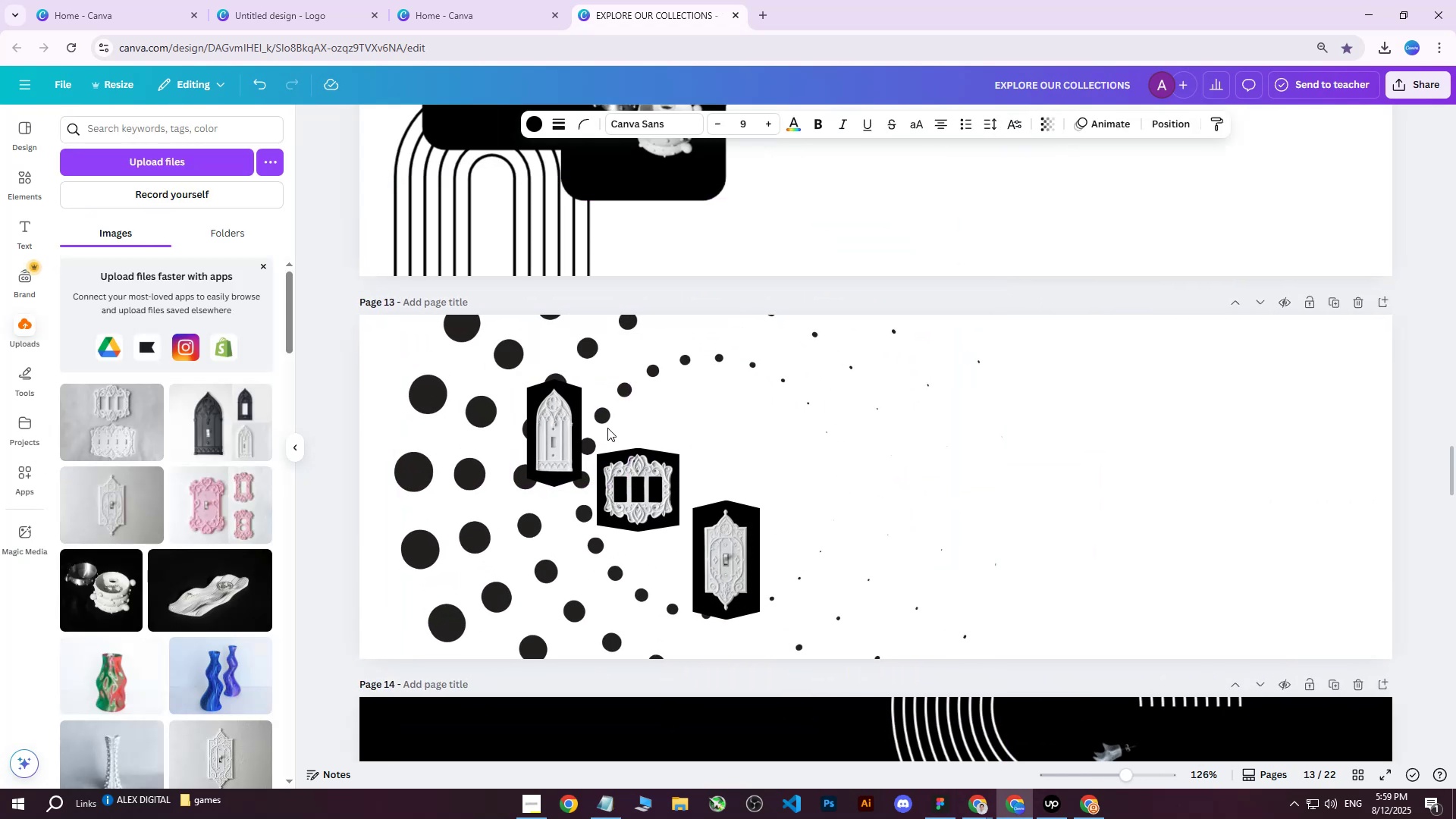 
key(ArrowLeft)
 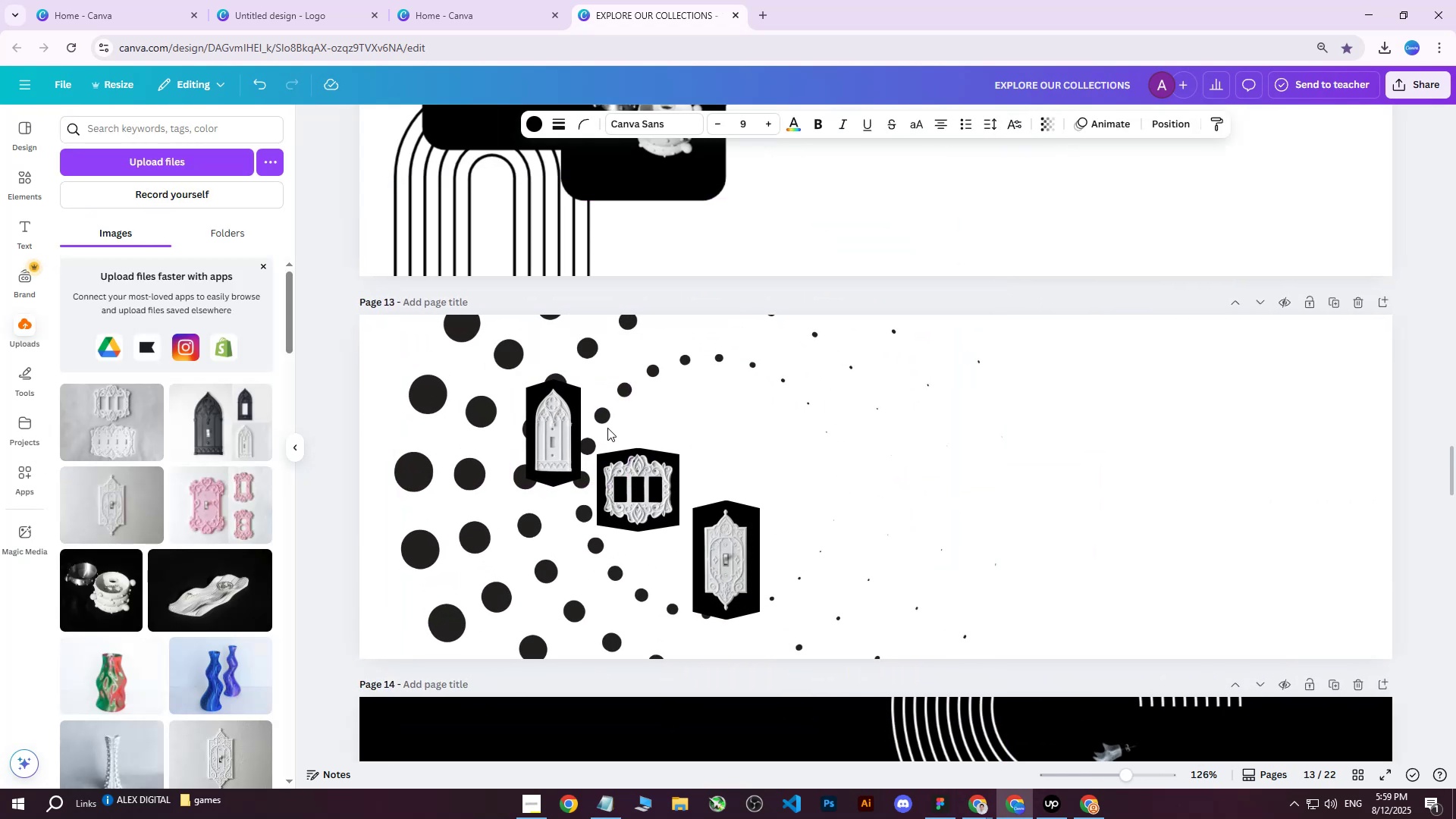 
key(ArrowLeft)
 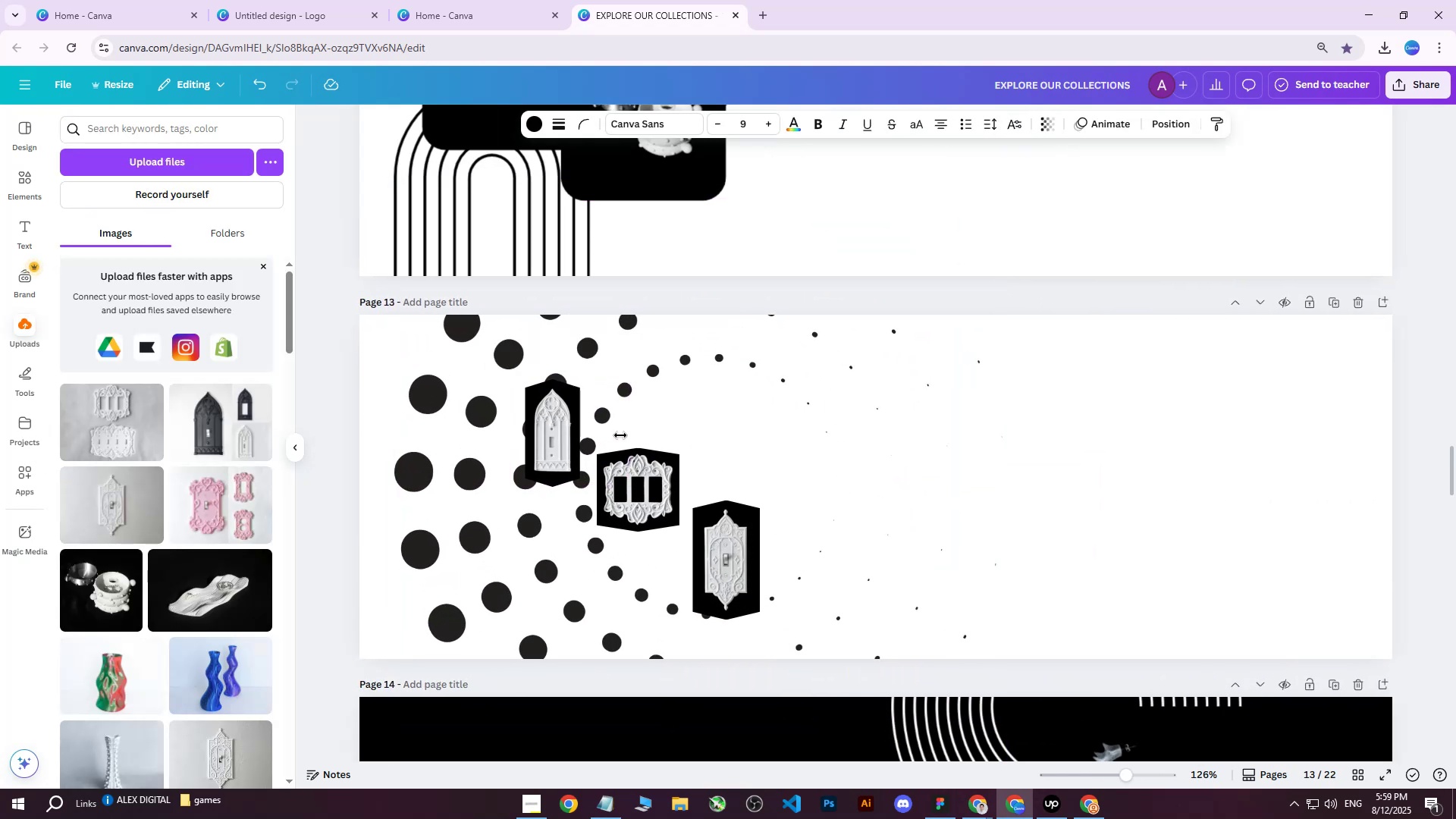 
key(ArrowLeft)
 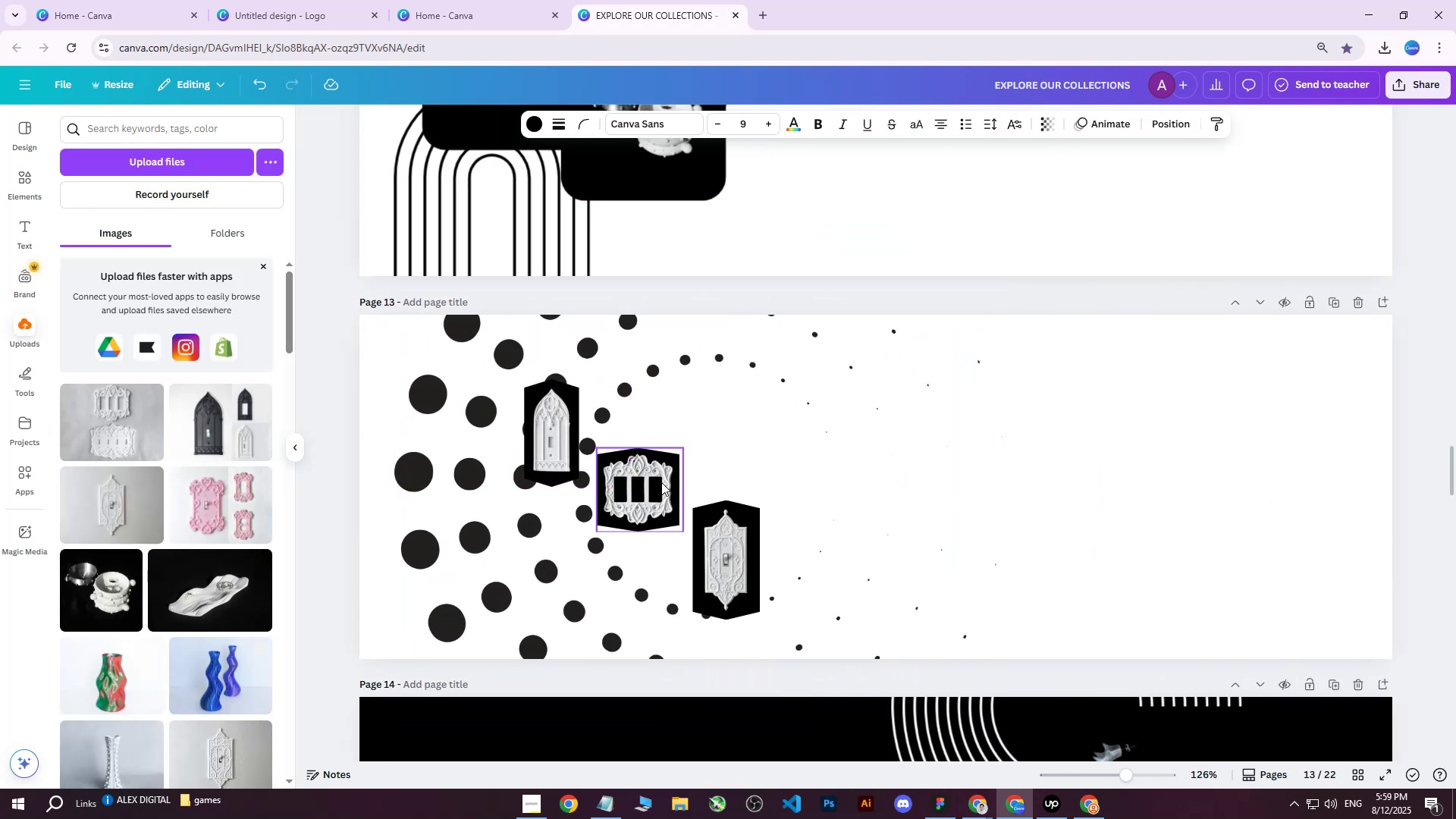 
key(ArrowLeft)
 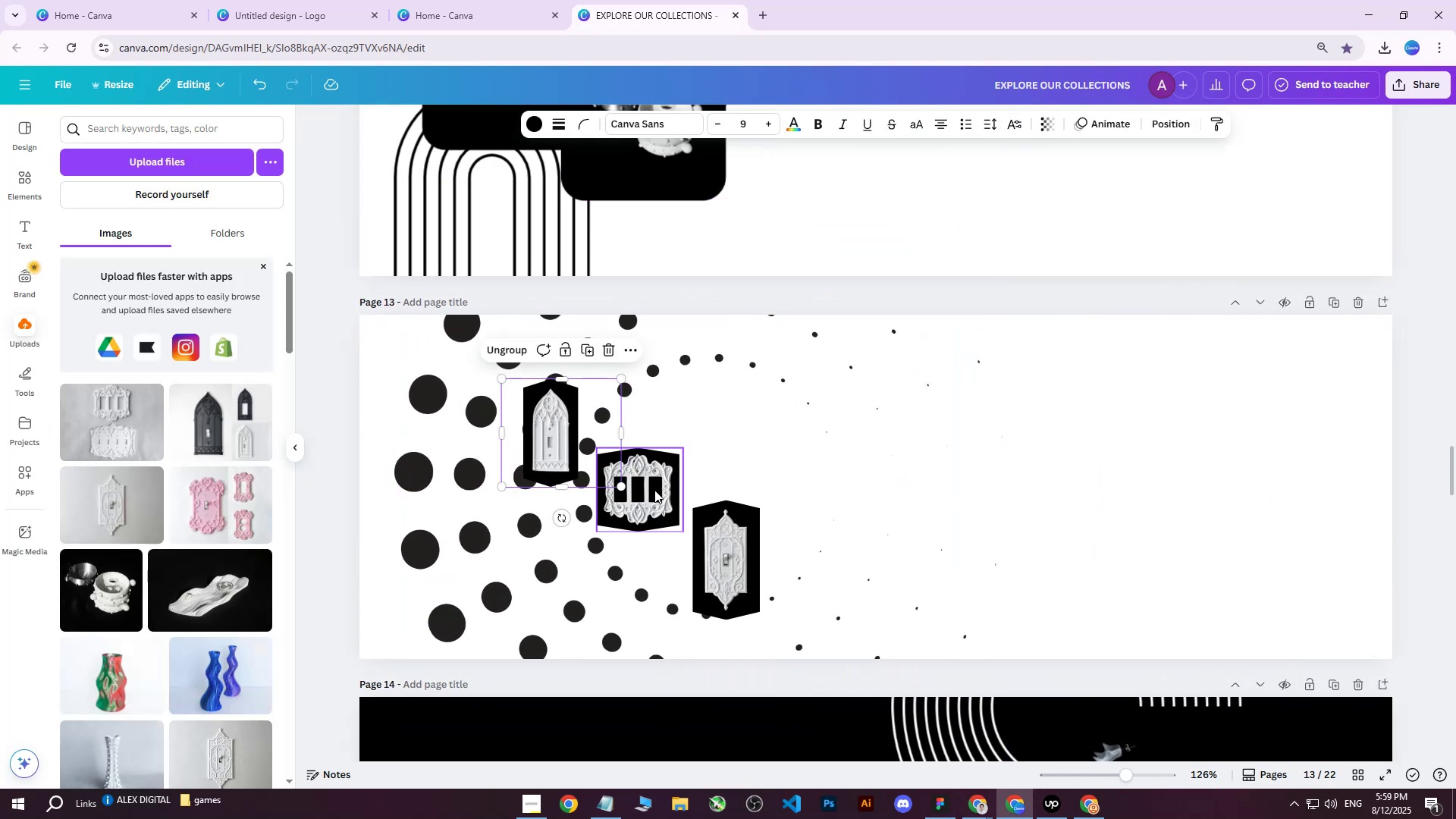 
key(ArrowLeft)
 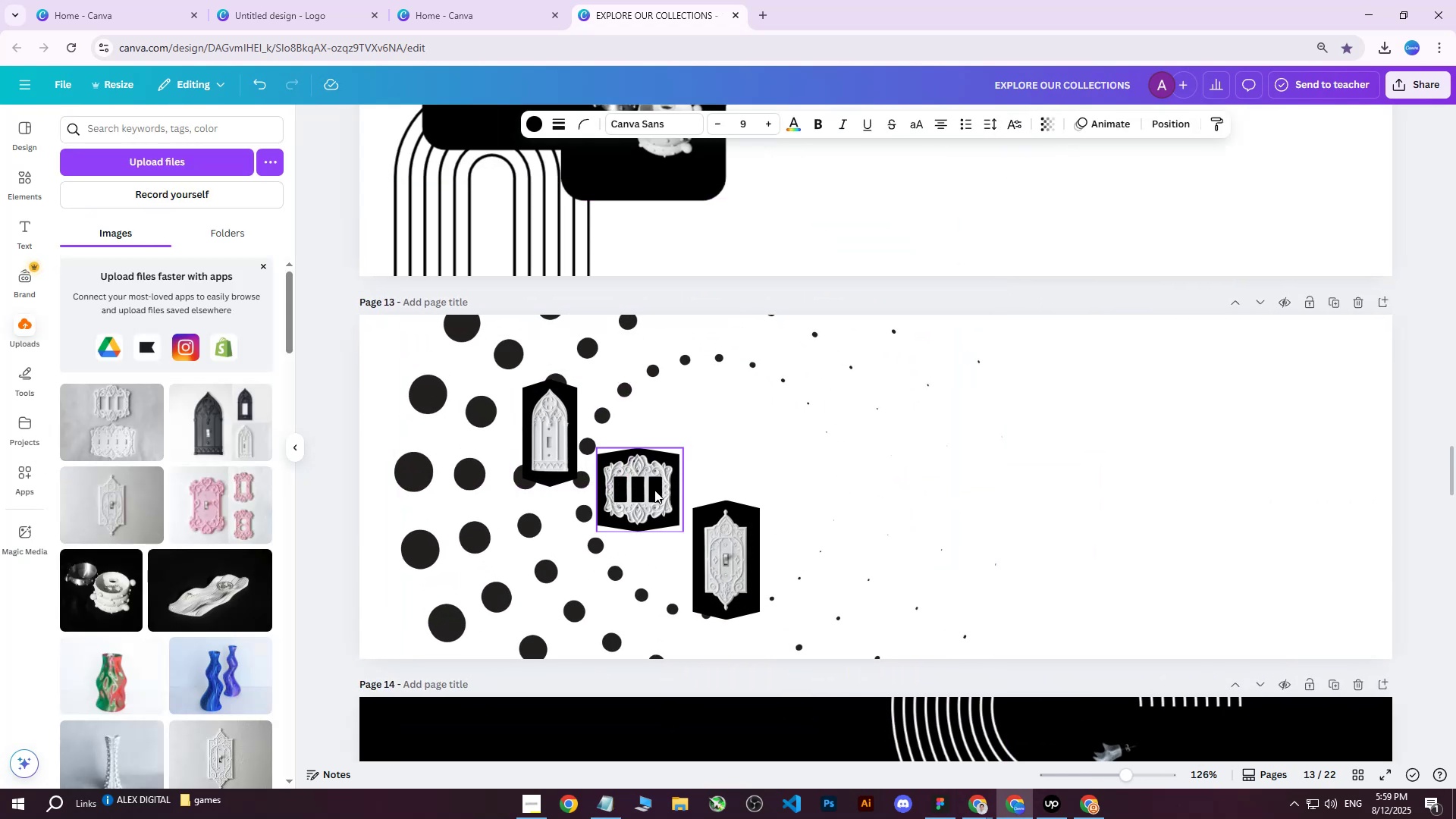 
key(ArrowLeft)
 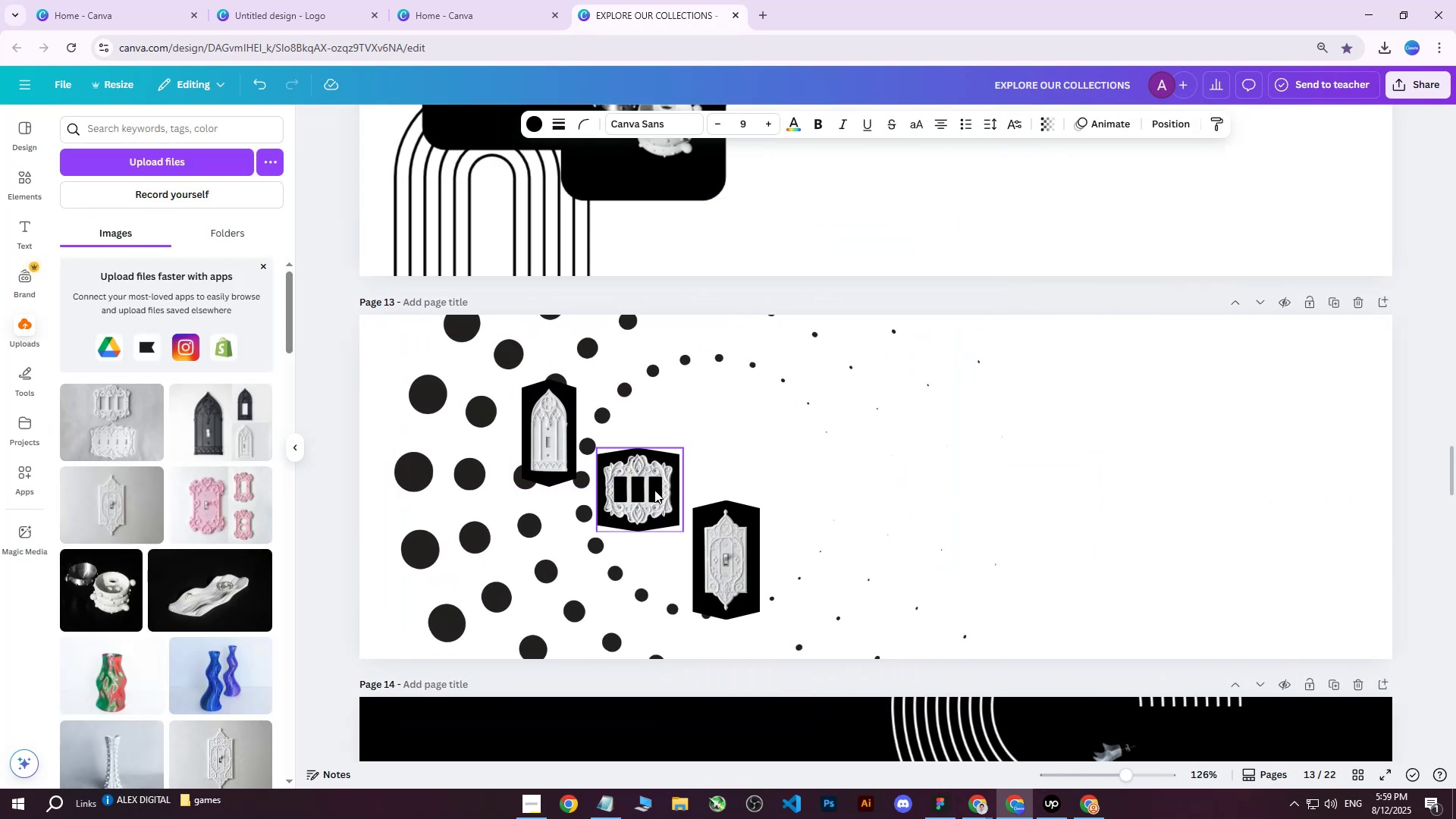 
key(ArrowLeft)
 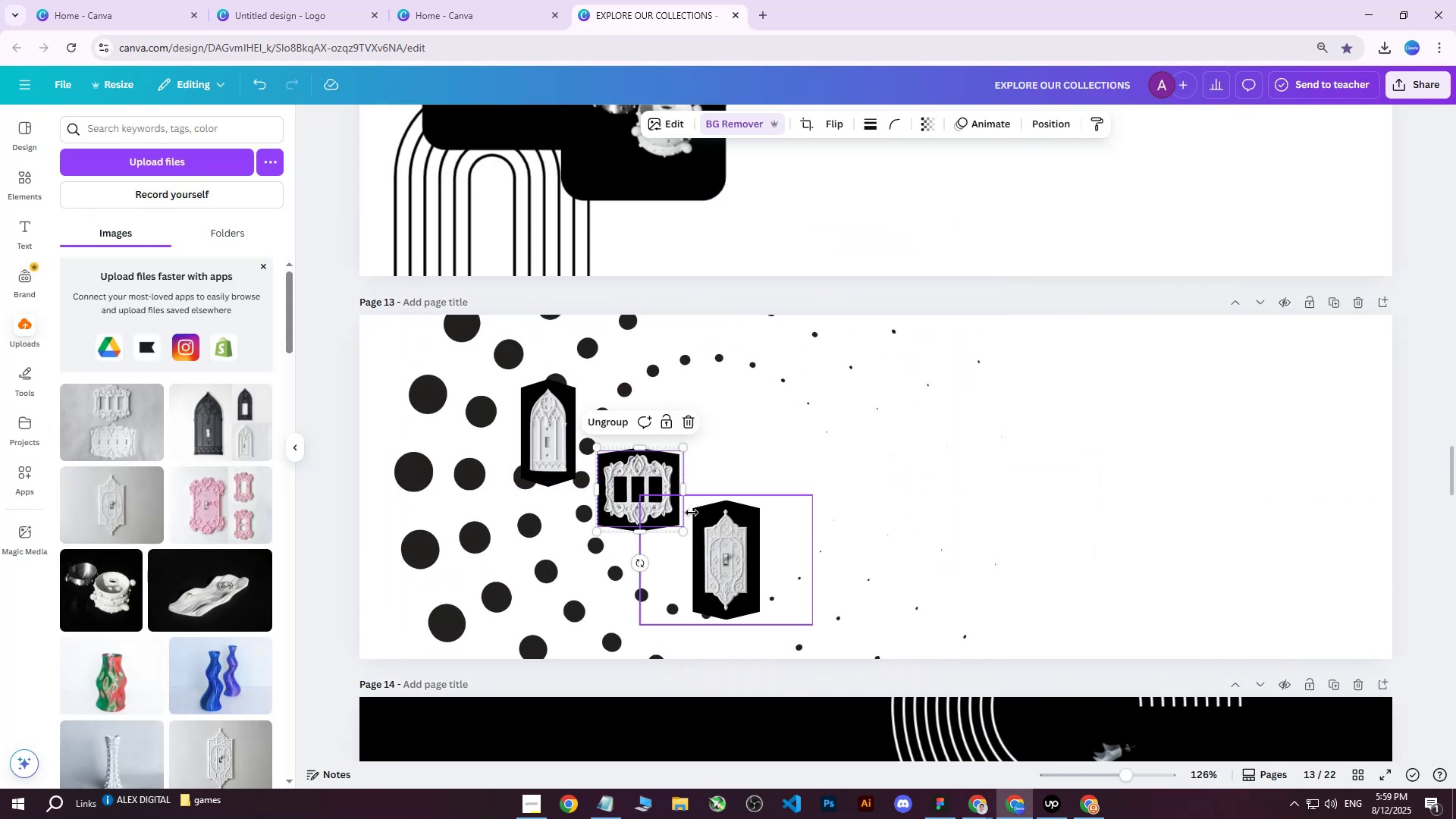 
double_click([751, 541])
 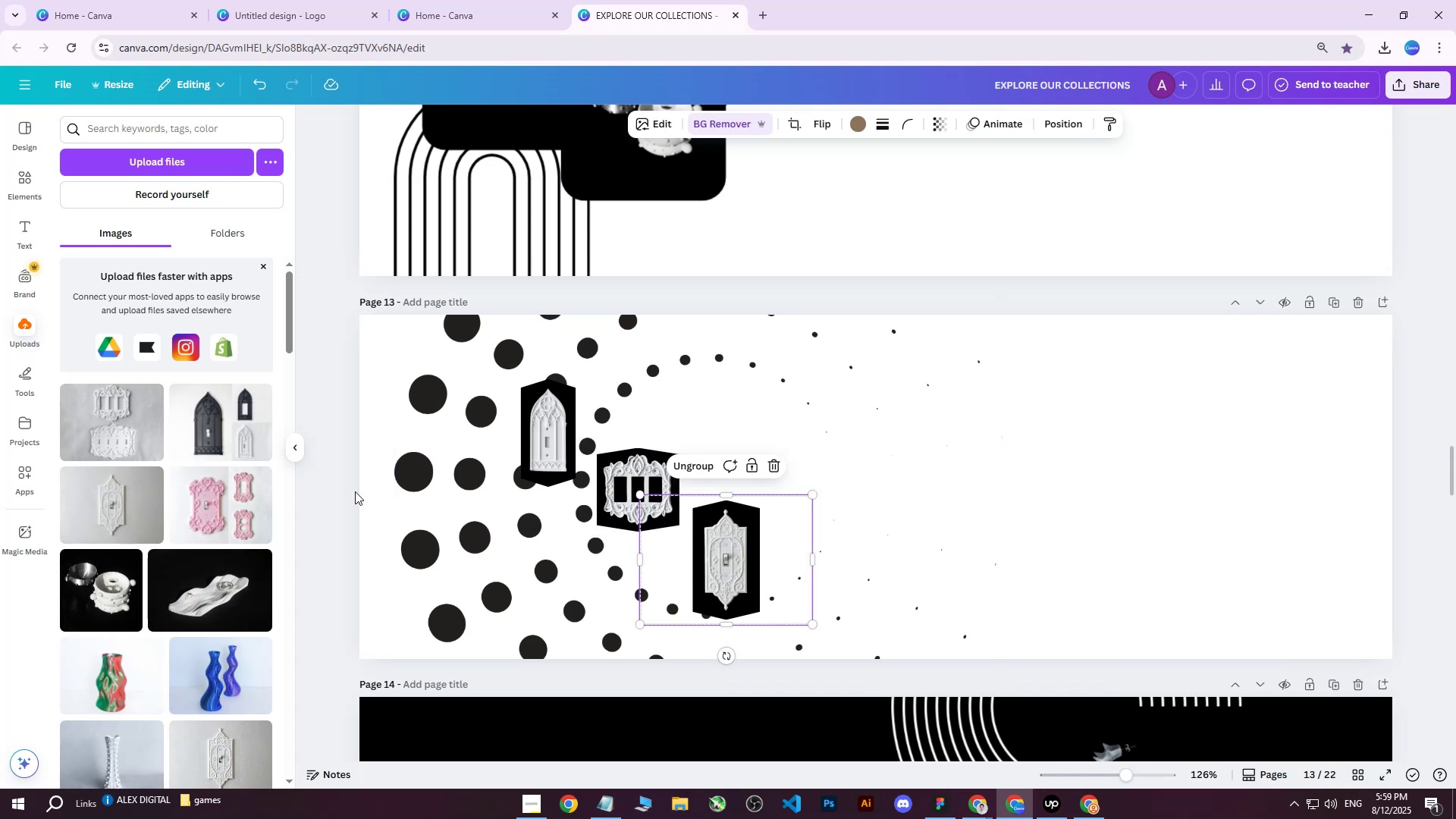 
left_click([342, 492])
 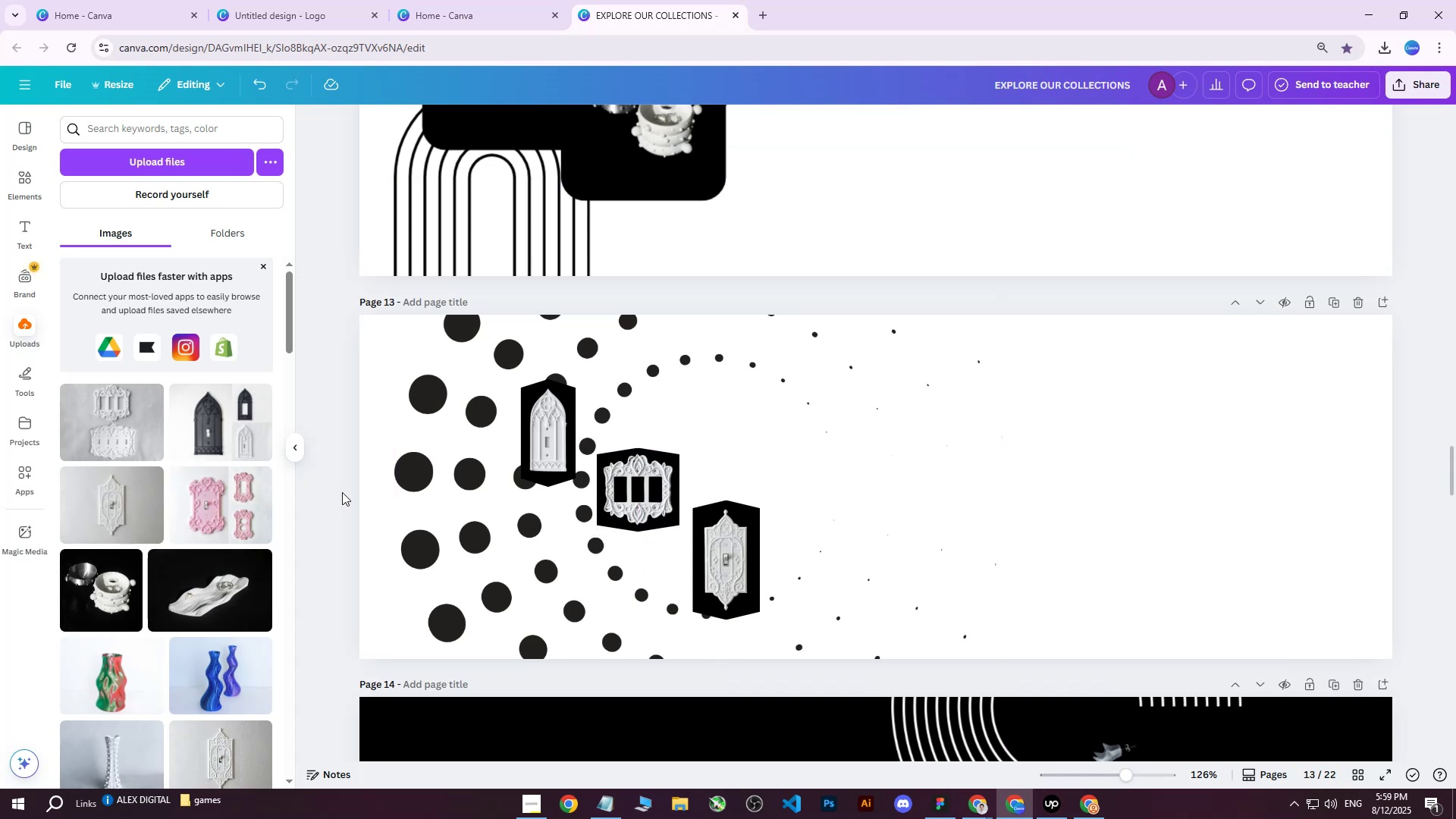 
hold_key(key=ControlLeft, duration=0.82)
scroll: coordinate [371, 507], scroll_direction: down, amount: 2.0
 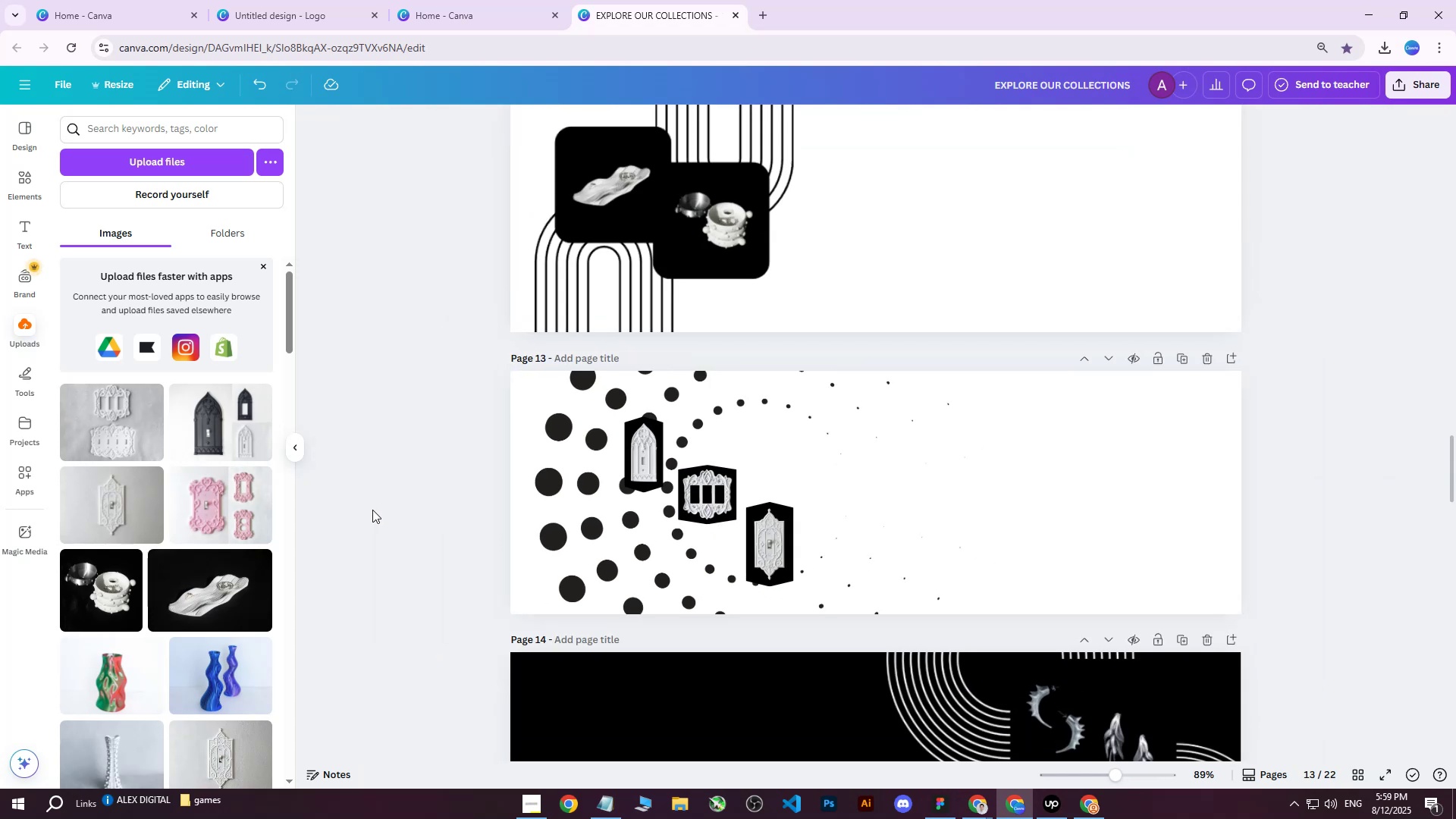 
hold_key(key=ControlLeft, duration=0.94)
scroll: coordinate [698, 488], scroll_direction: up, amount: 4.0
 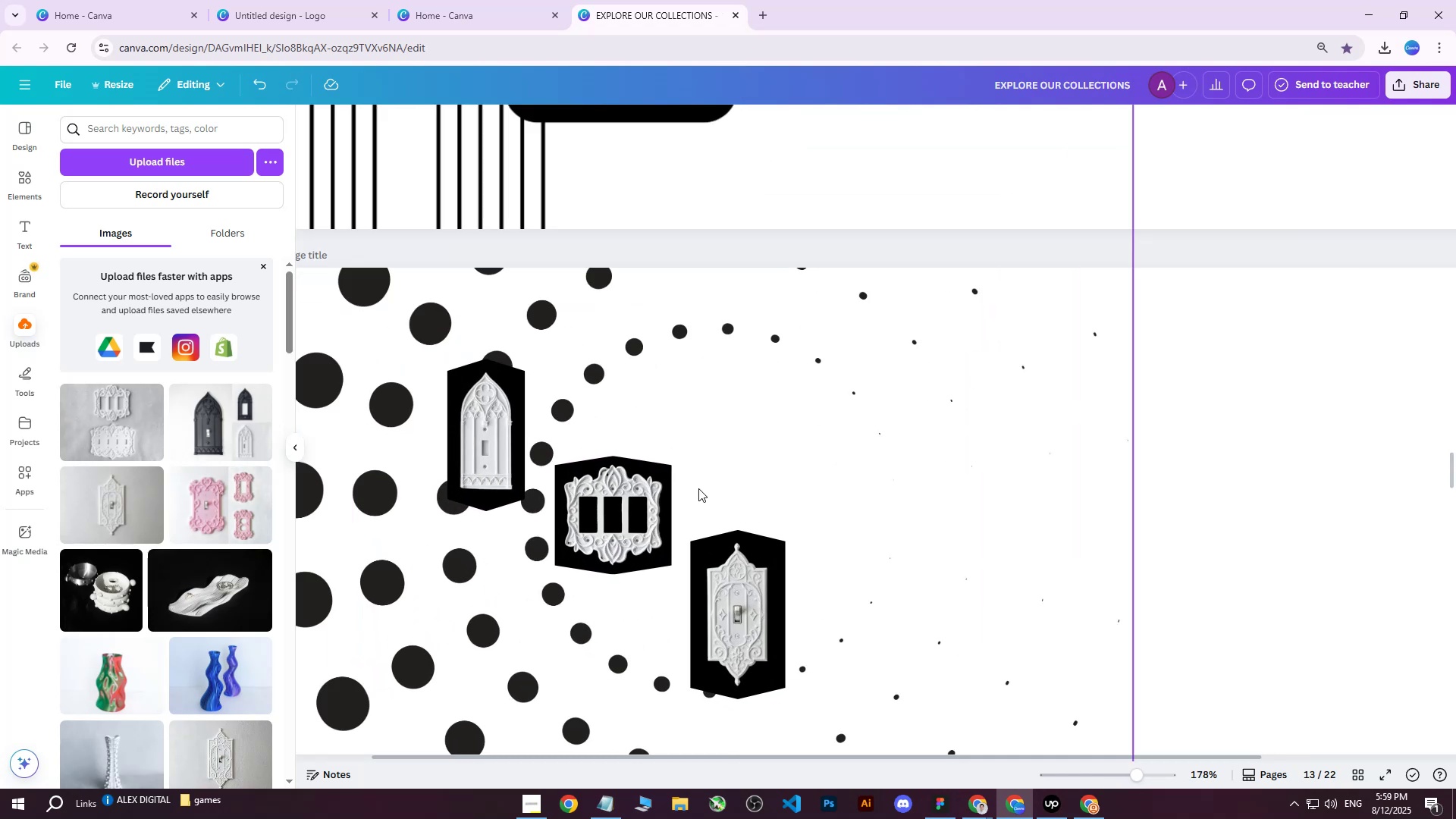 
hold_key(key=ControlLeft, duration=6.05)
left_click([692, 581])
 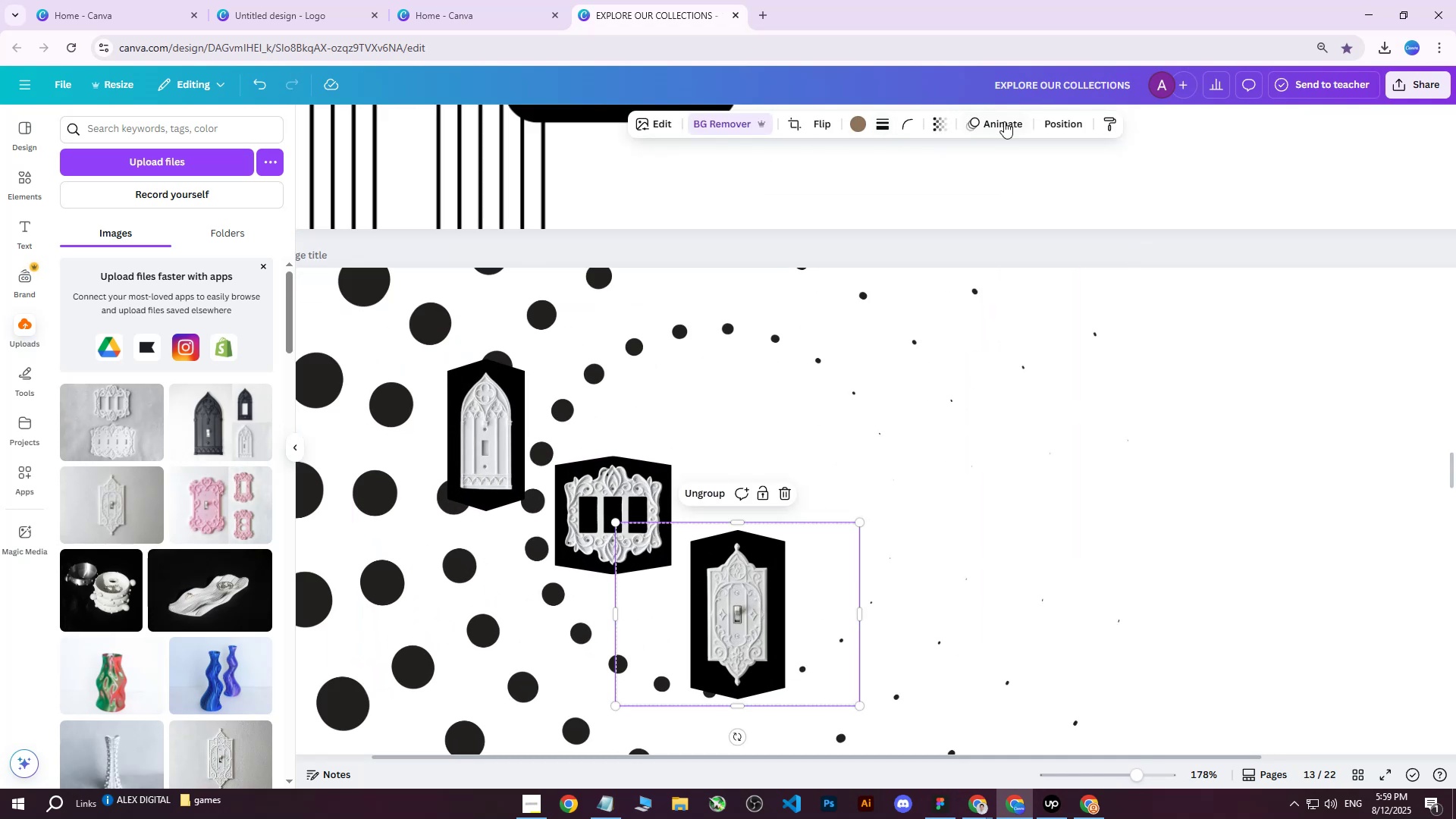 
left_click([1042, 119])
 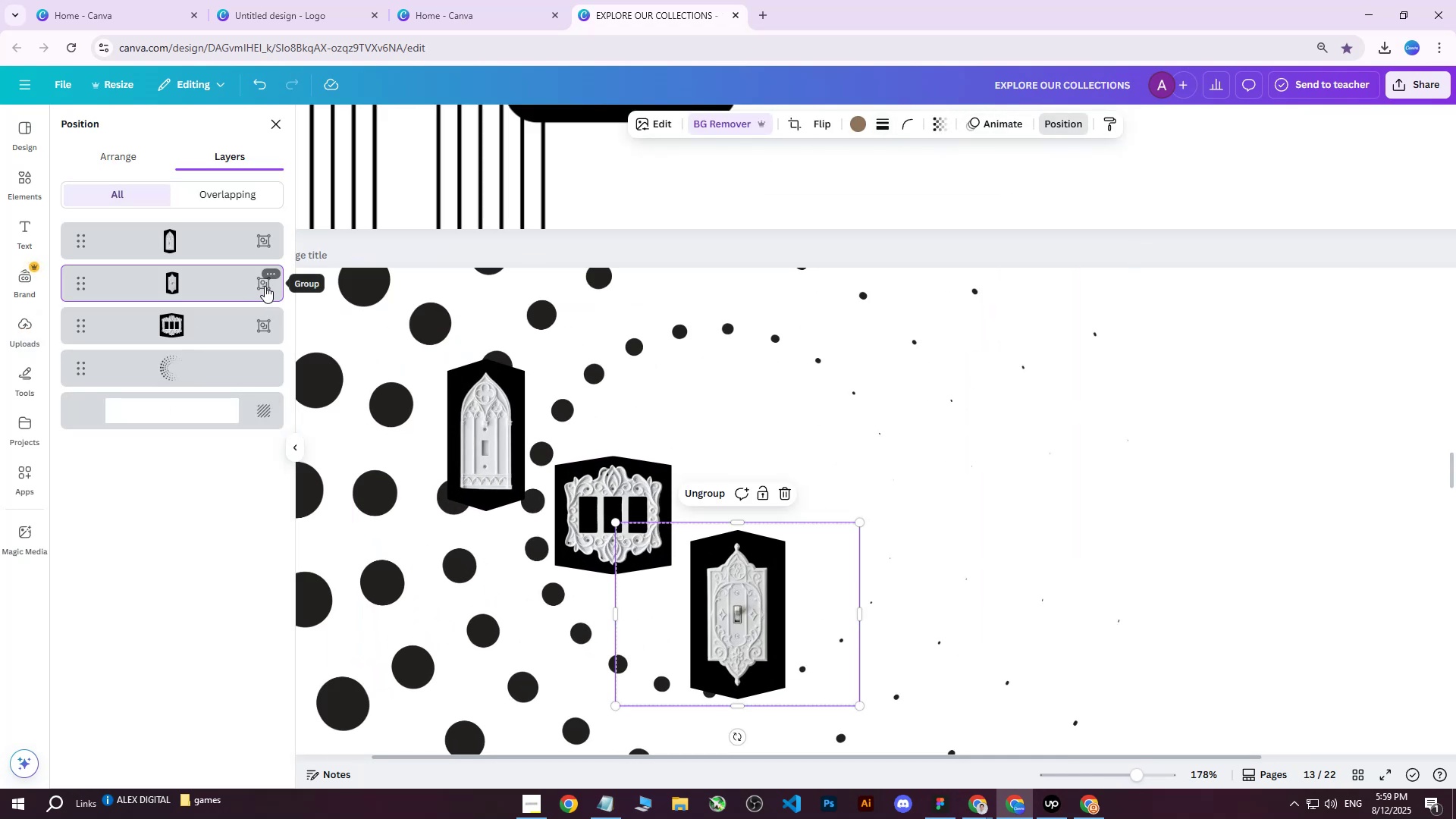 
left_click([265, 286])
 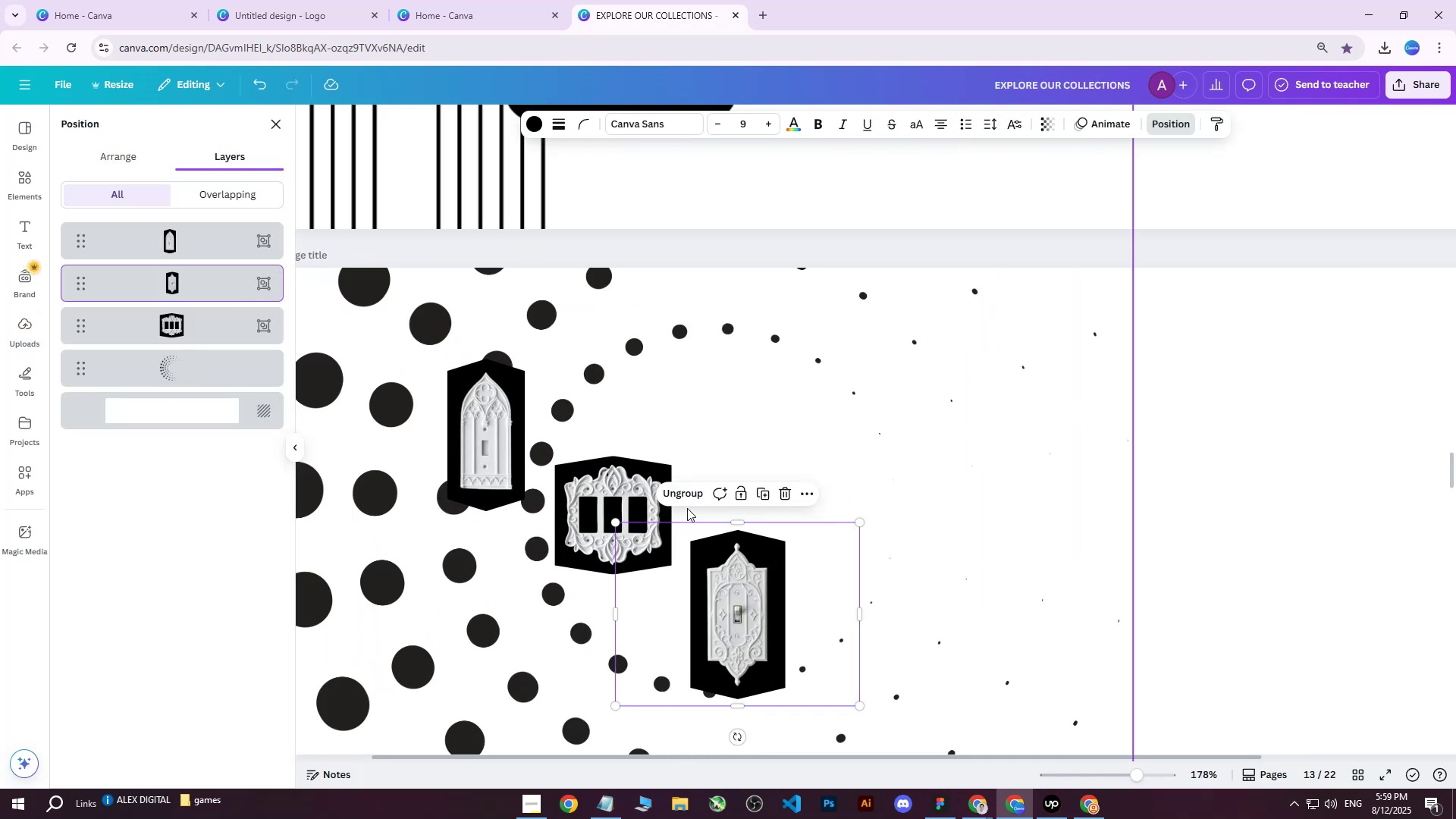 
left_click([693, 493])
 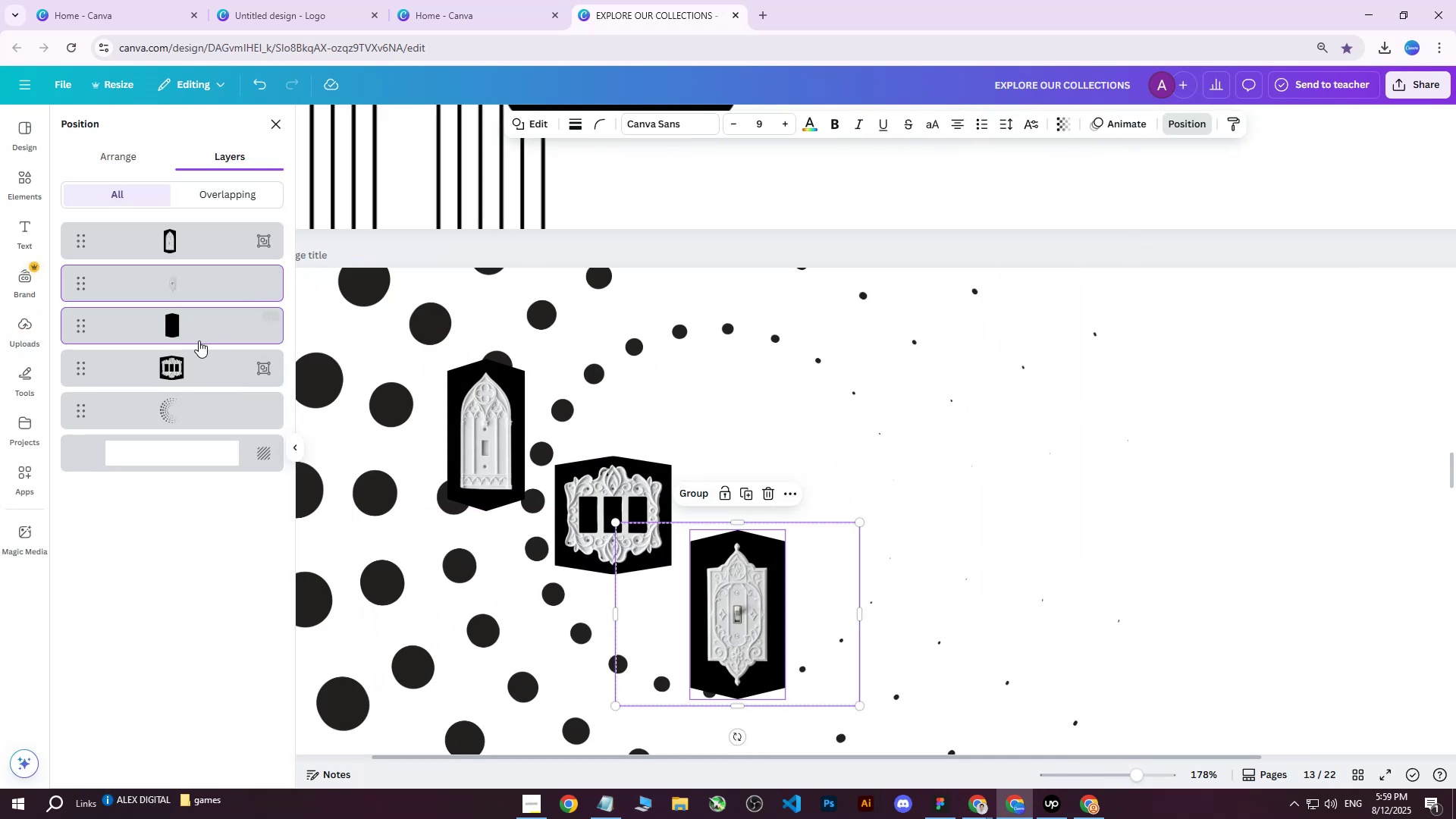 
left_click([177, 332])
 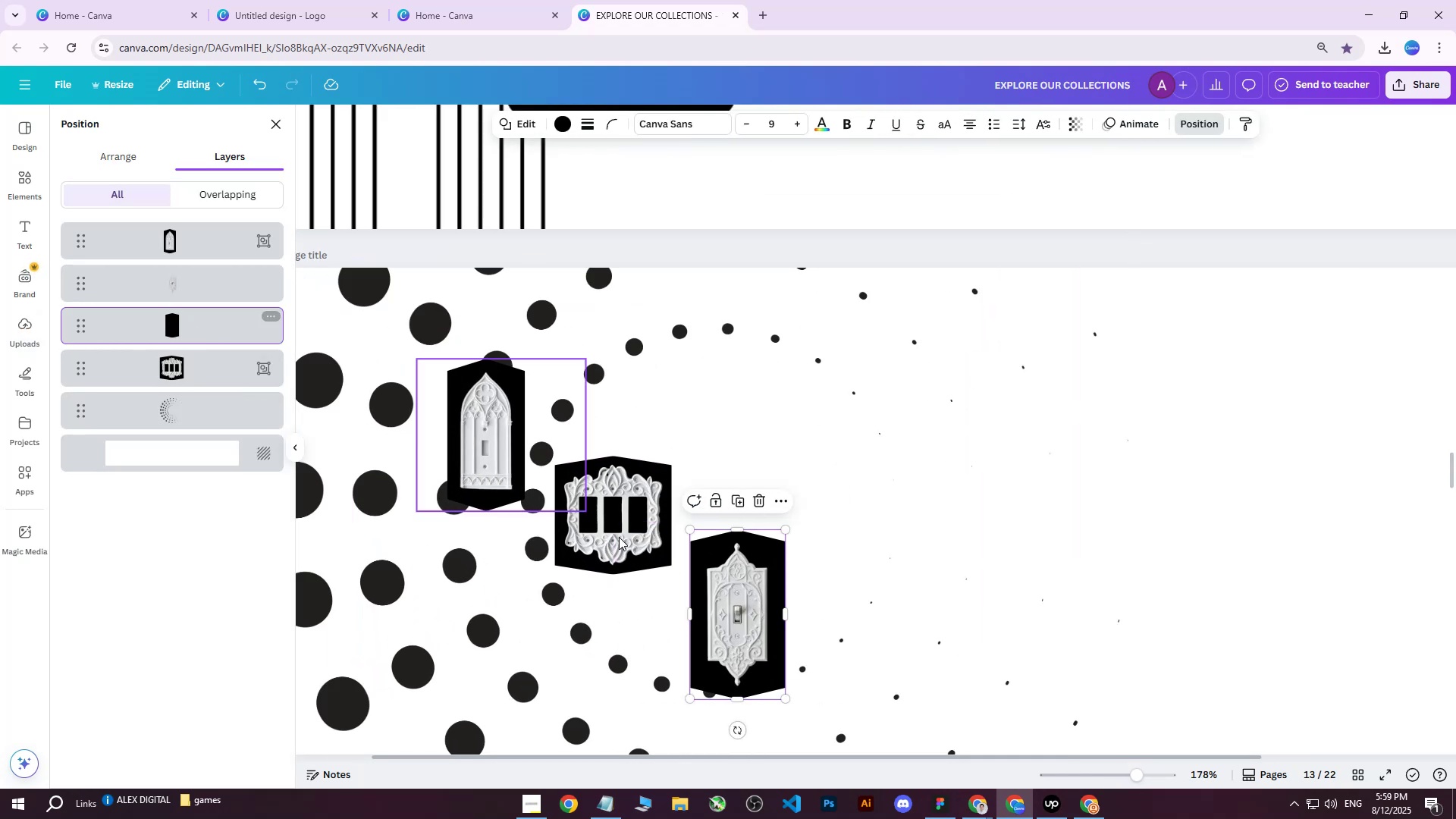 
hold_key(key=ControlLeft, duration=1.15)
scroll: coordinate [789, 617], scroll_direction: up, amount: 6.0
 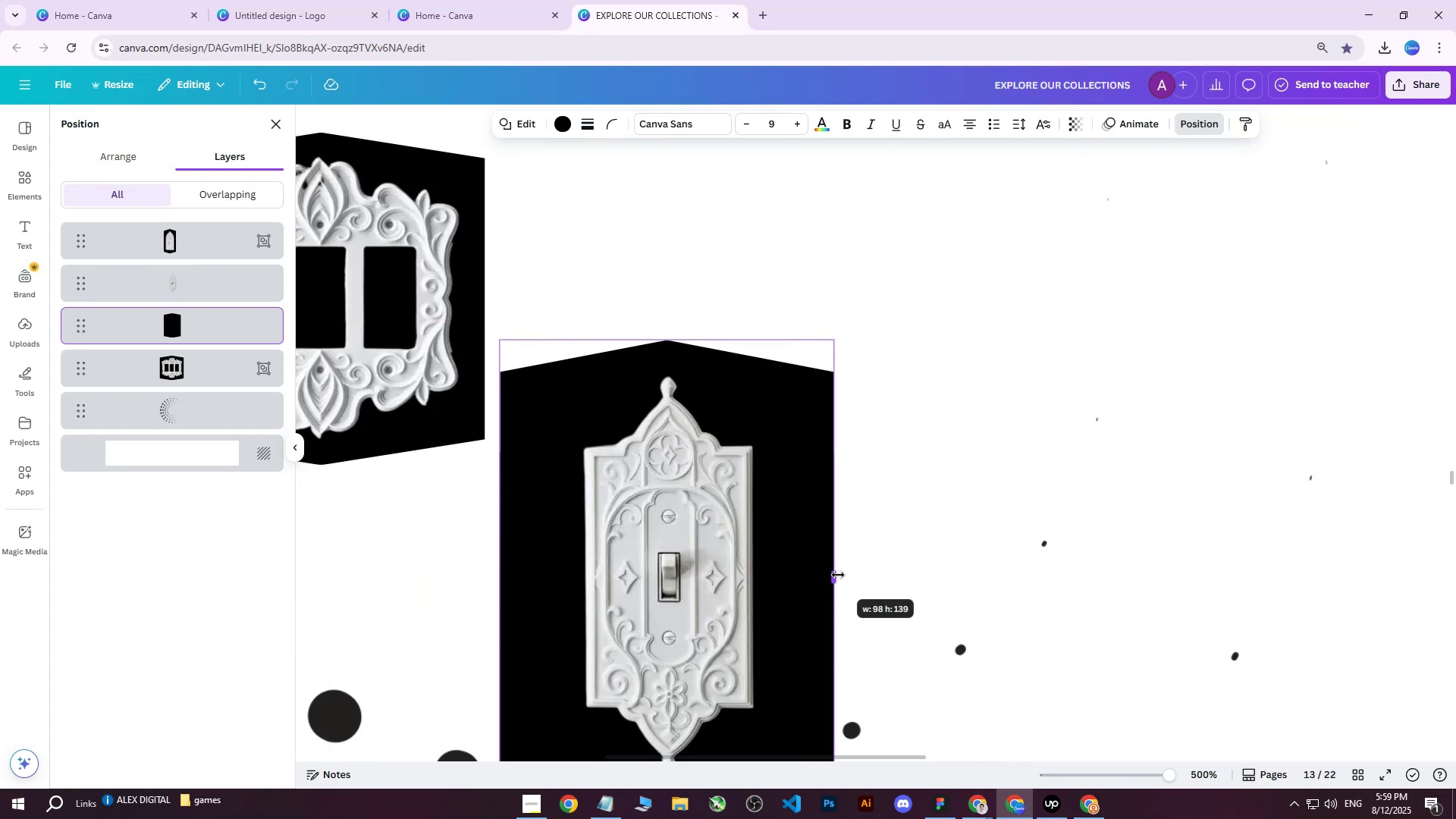 
hold_key(key=ControlLeft, duration=0.61)
scroll: coordinate [800, 532], scroll_direction: down, amount: 2.0
 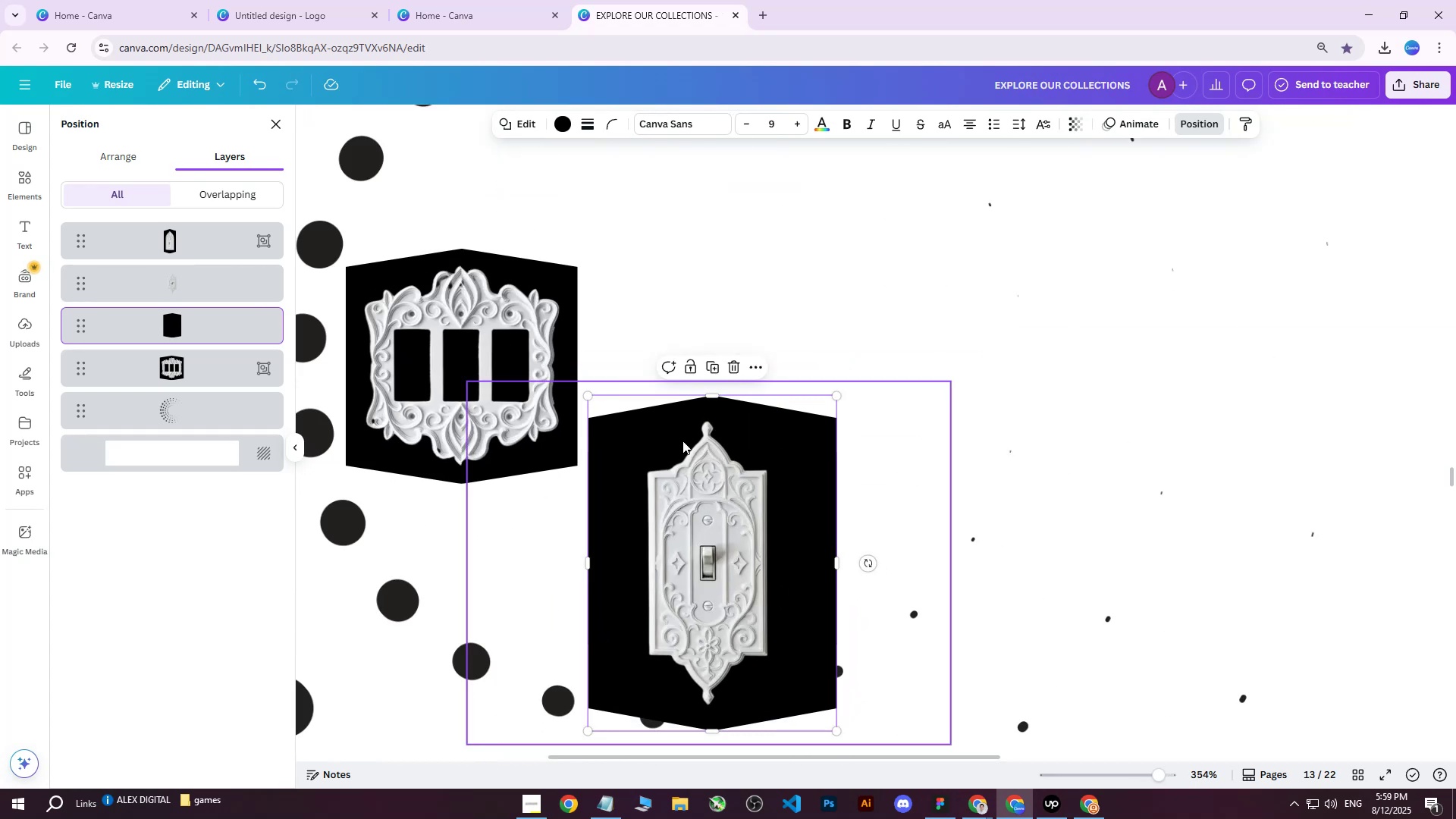 
hold_key(key=ControlLeft, duration=0.51)
left_click([177, 287])
 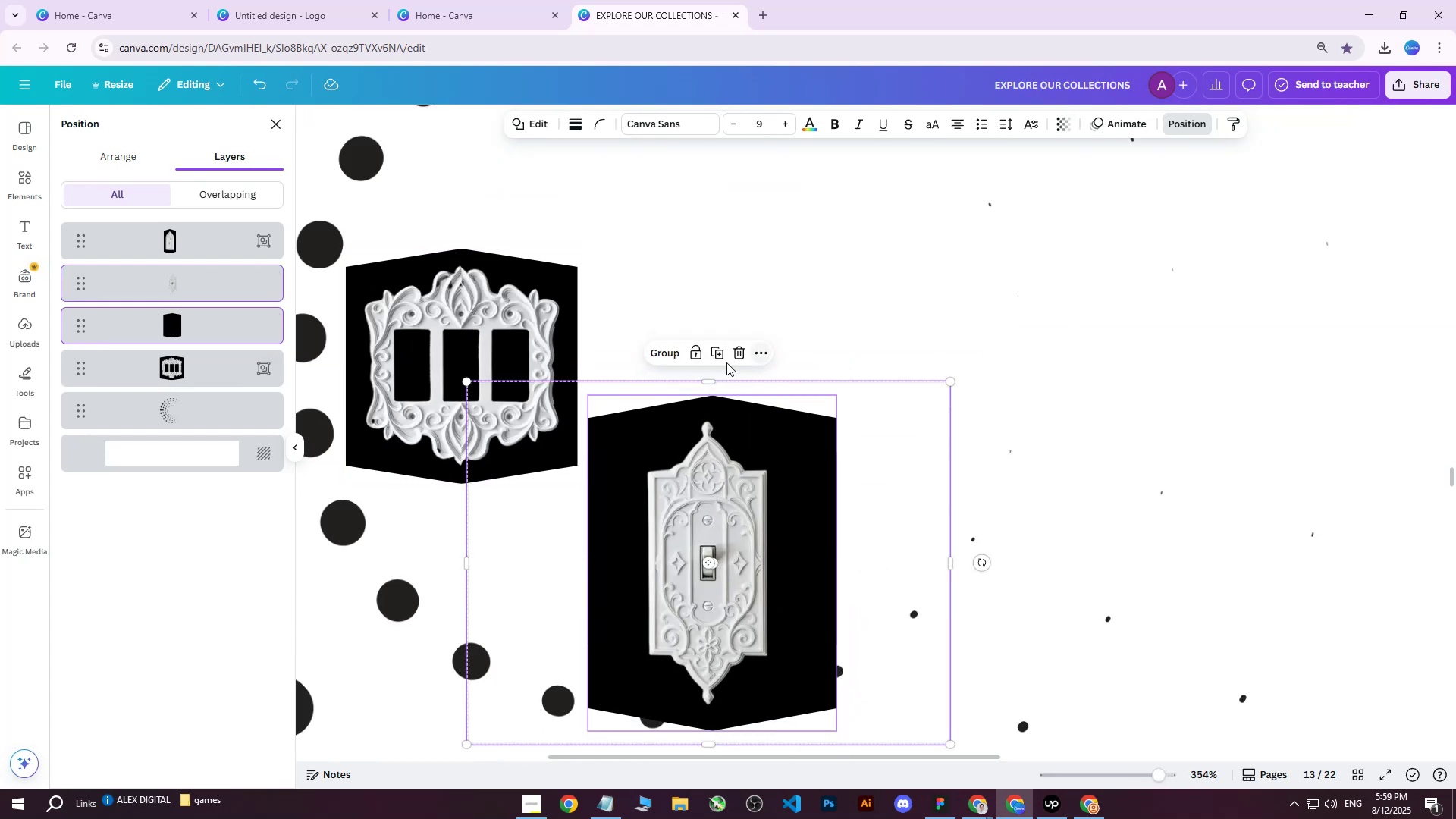 
left_click([668, 352])
 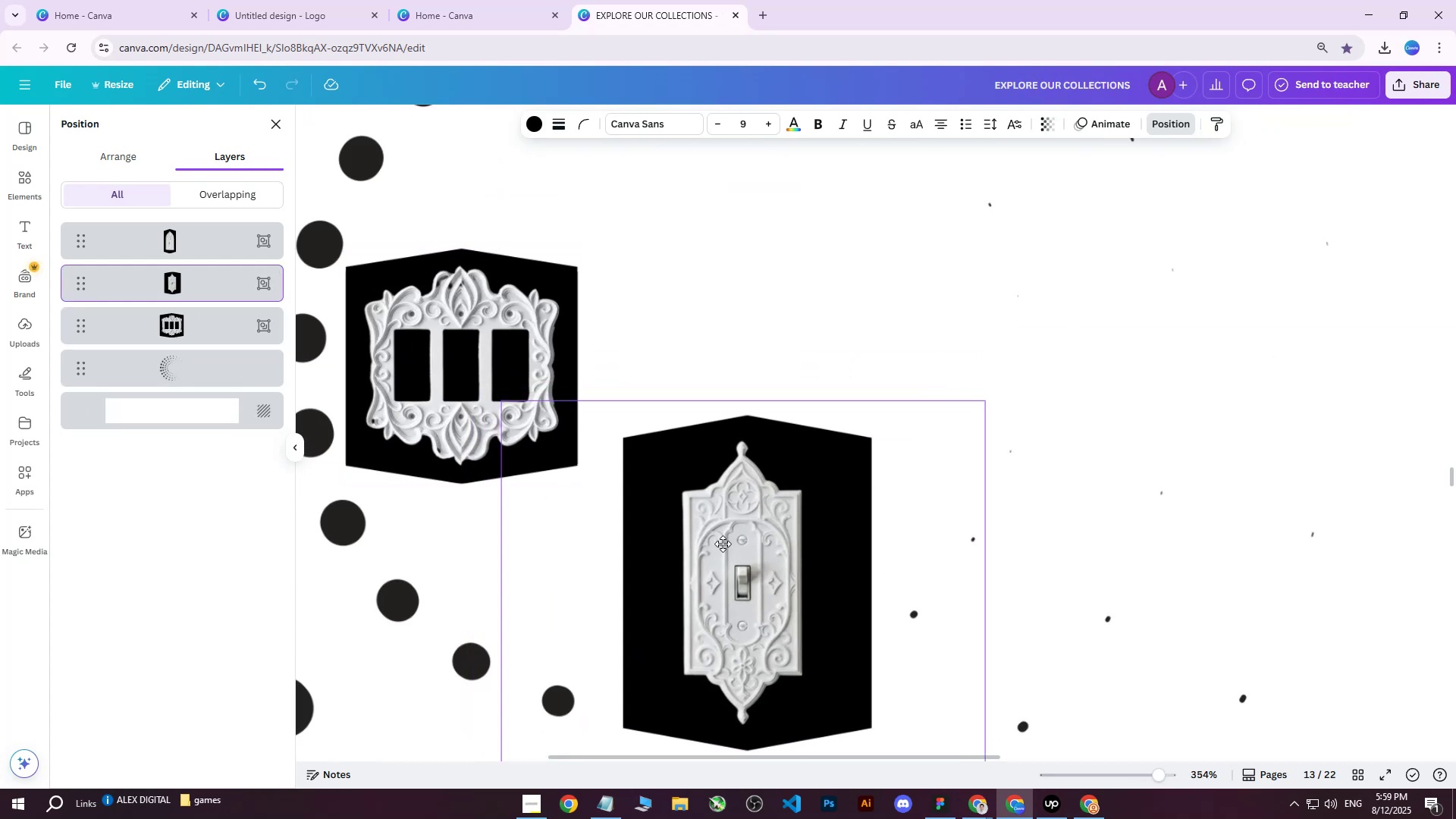 
hold_key(key=ControlLeft, duration=0.4)
scroll: coordinate [535, 394], scroll_direction: down, amount: 2.0
 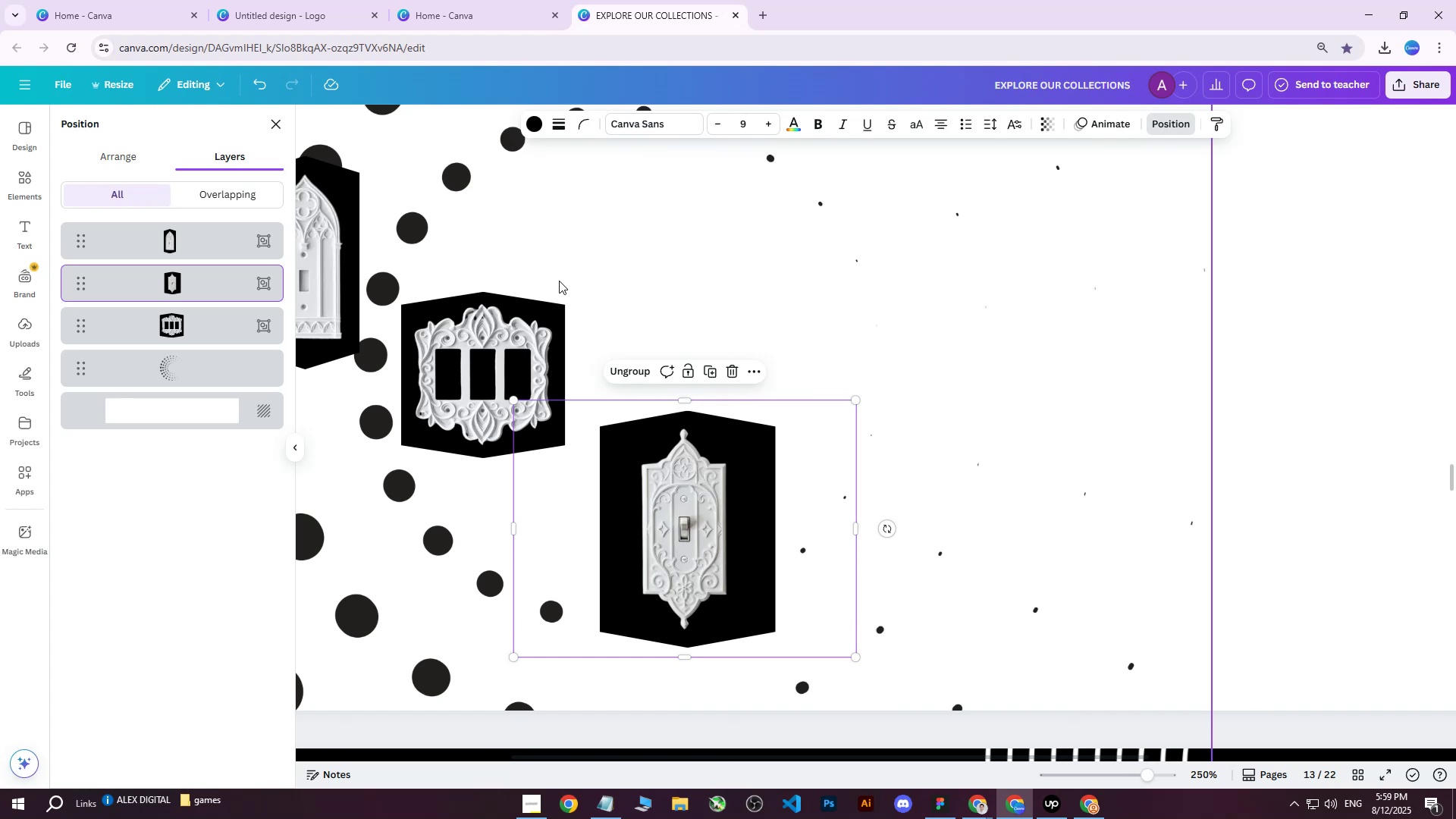 
hold_key(key=ShiftLeft, duration=0.61)
scroll: coordinate [617, 245], scroll_direction: up, amount: 4.0
 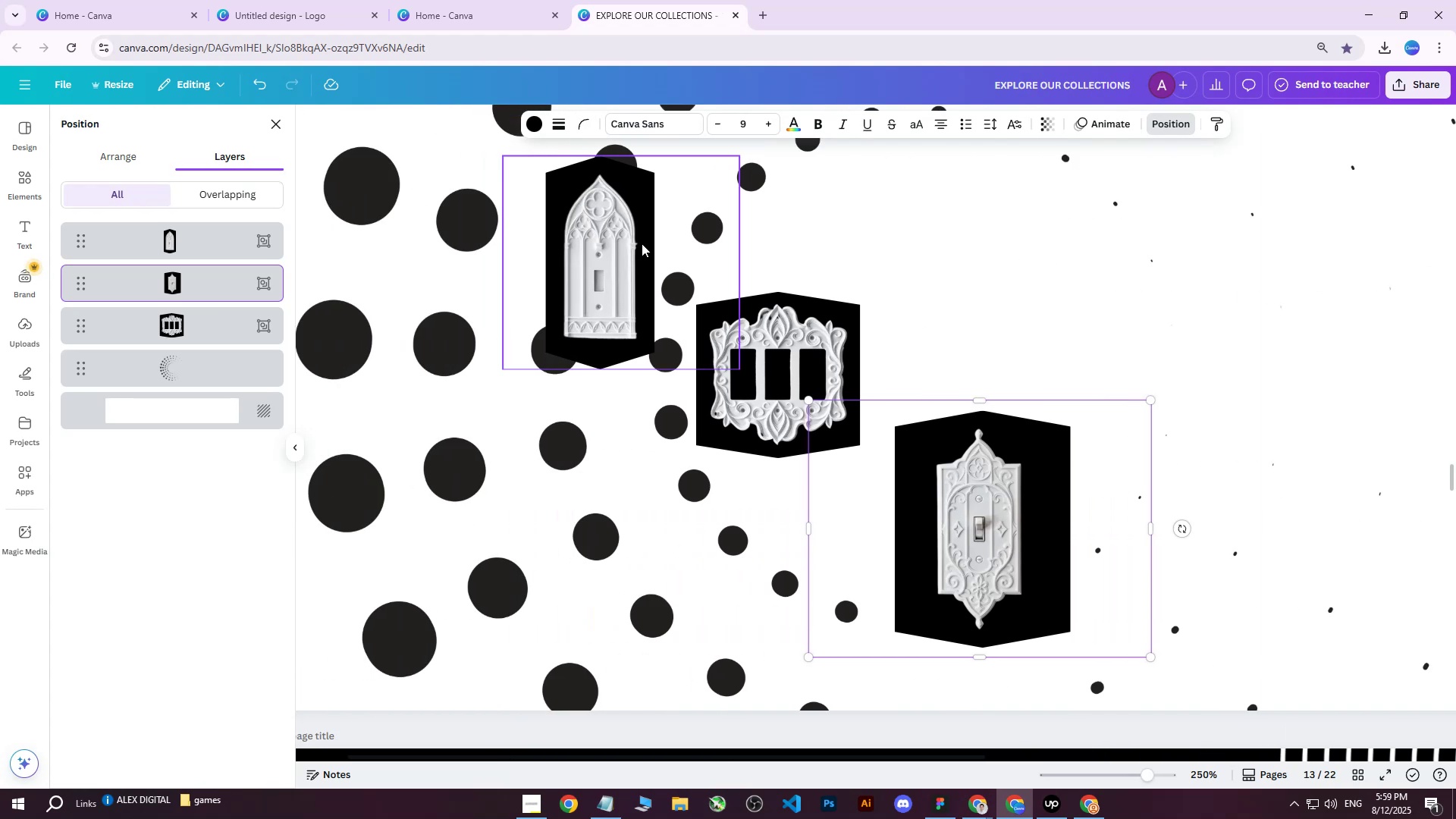 
hold_key(key=ShiftLeft, duration=17.66)
hold_key(key=ControlLeft, duration=0.43)
scroll: coordinate [819, 223], scroll_direction: up, amount: 2.0
 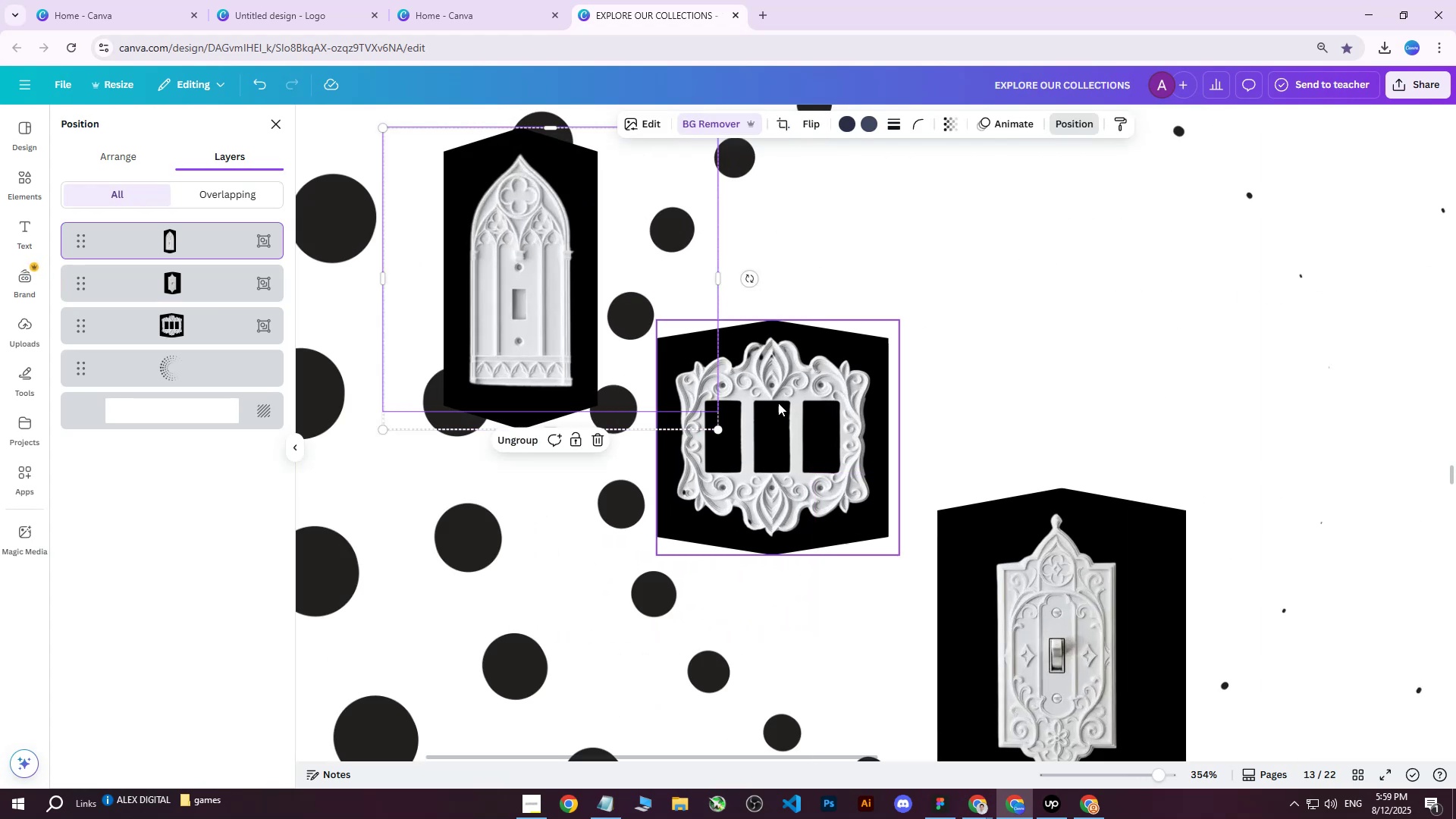 
double_click([809, 353])
 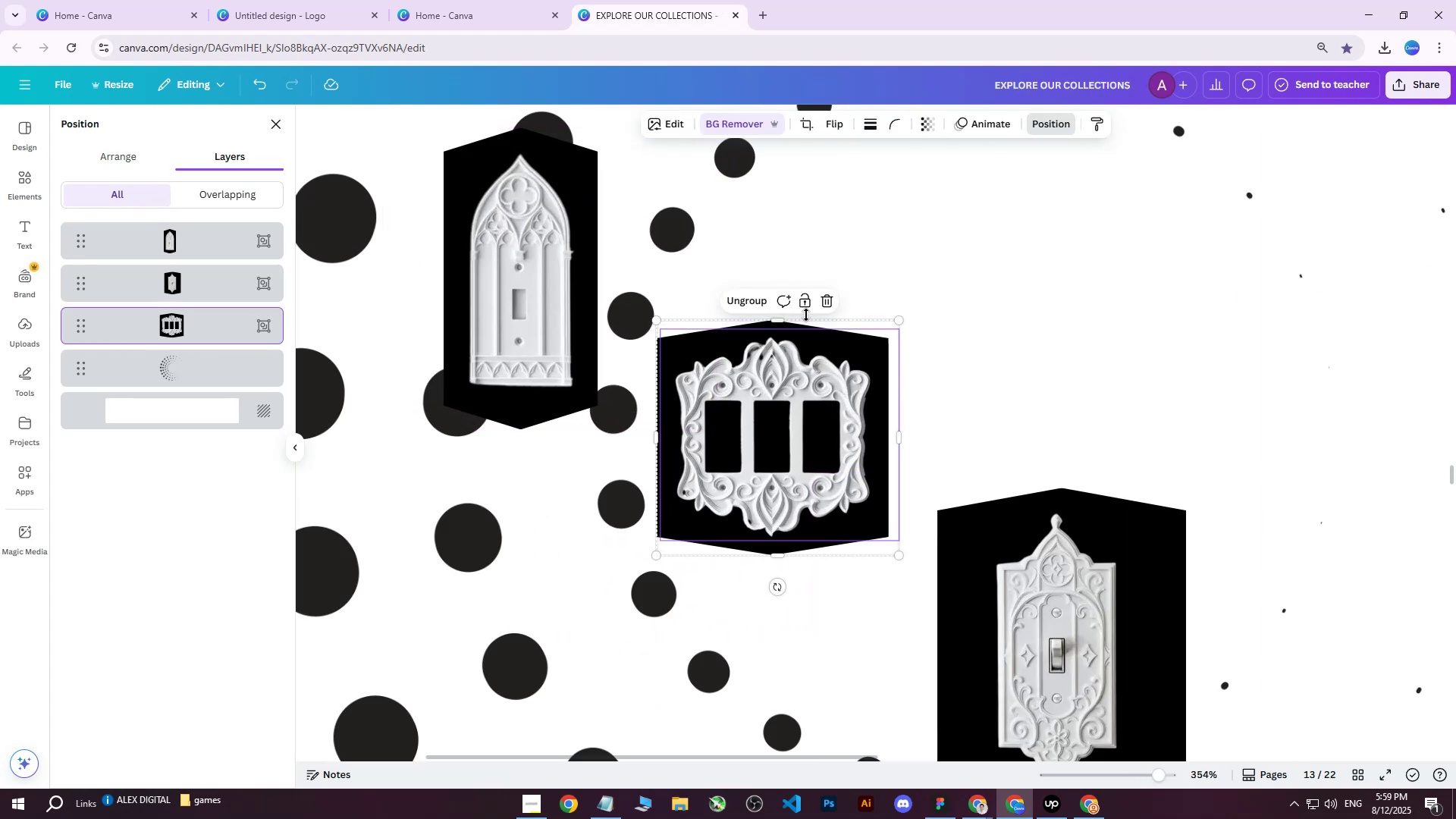 
left_click([758, 301])
 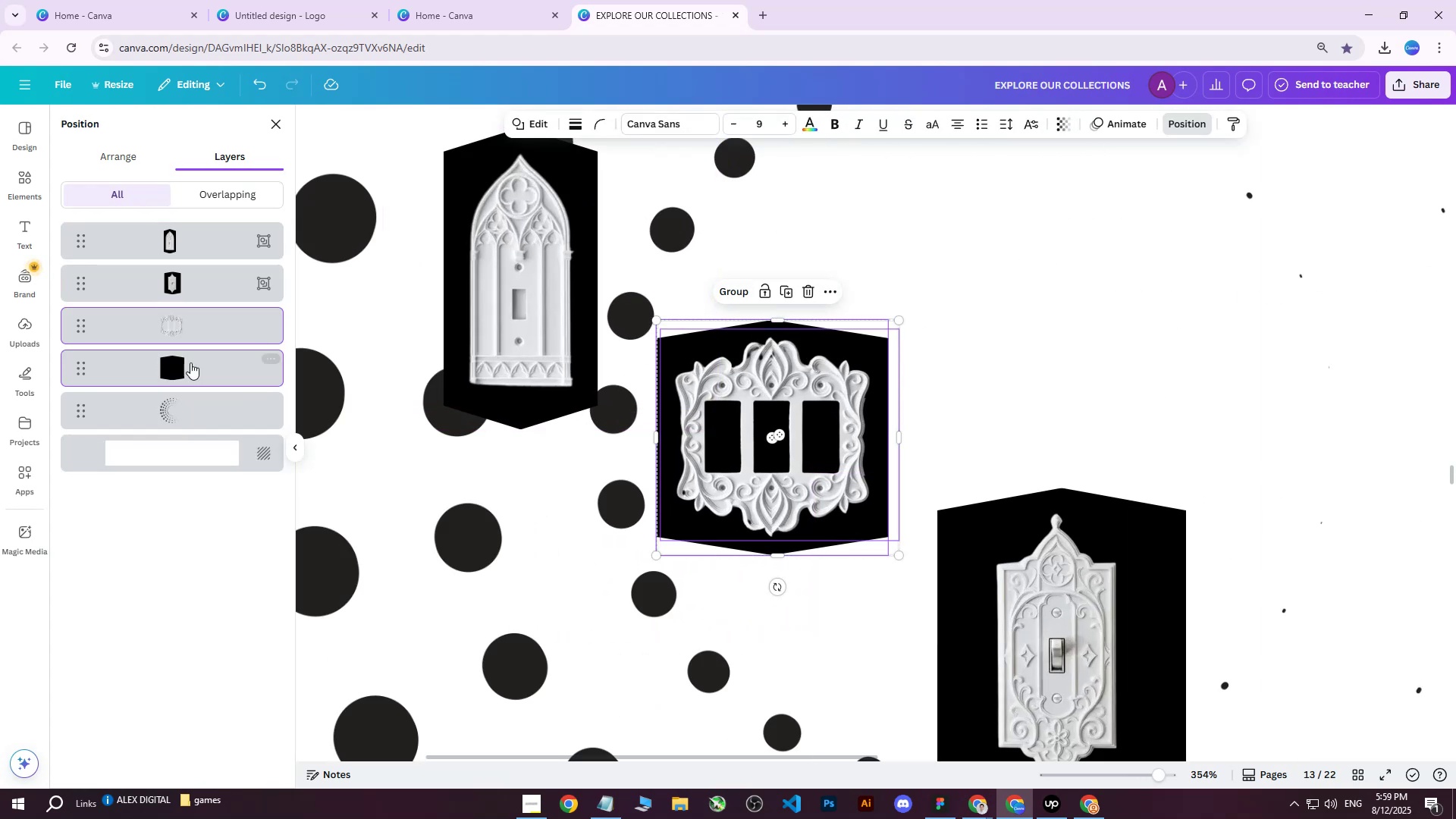 
left_click([188, 362])
 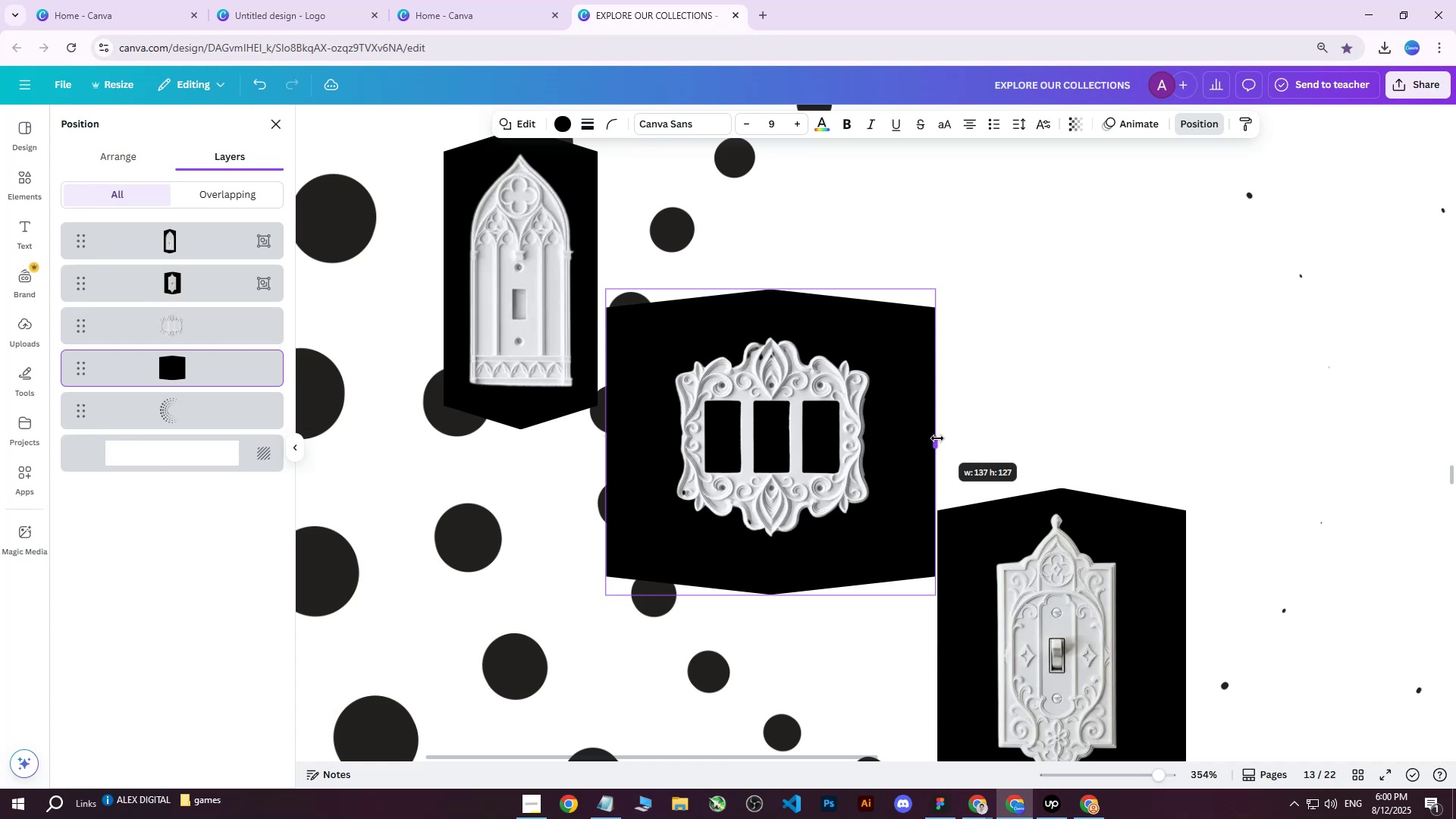 
left_click([1042, 408])
 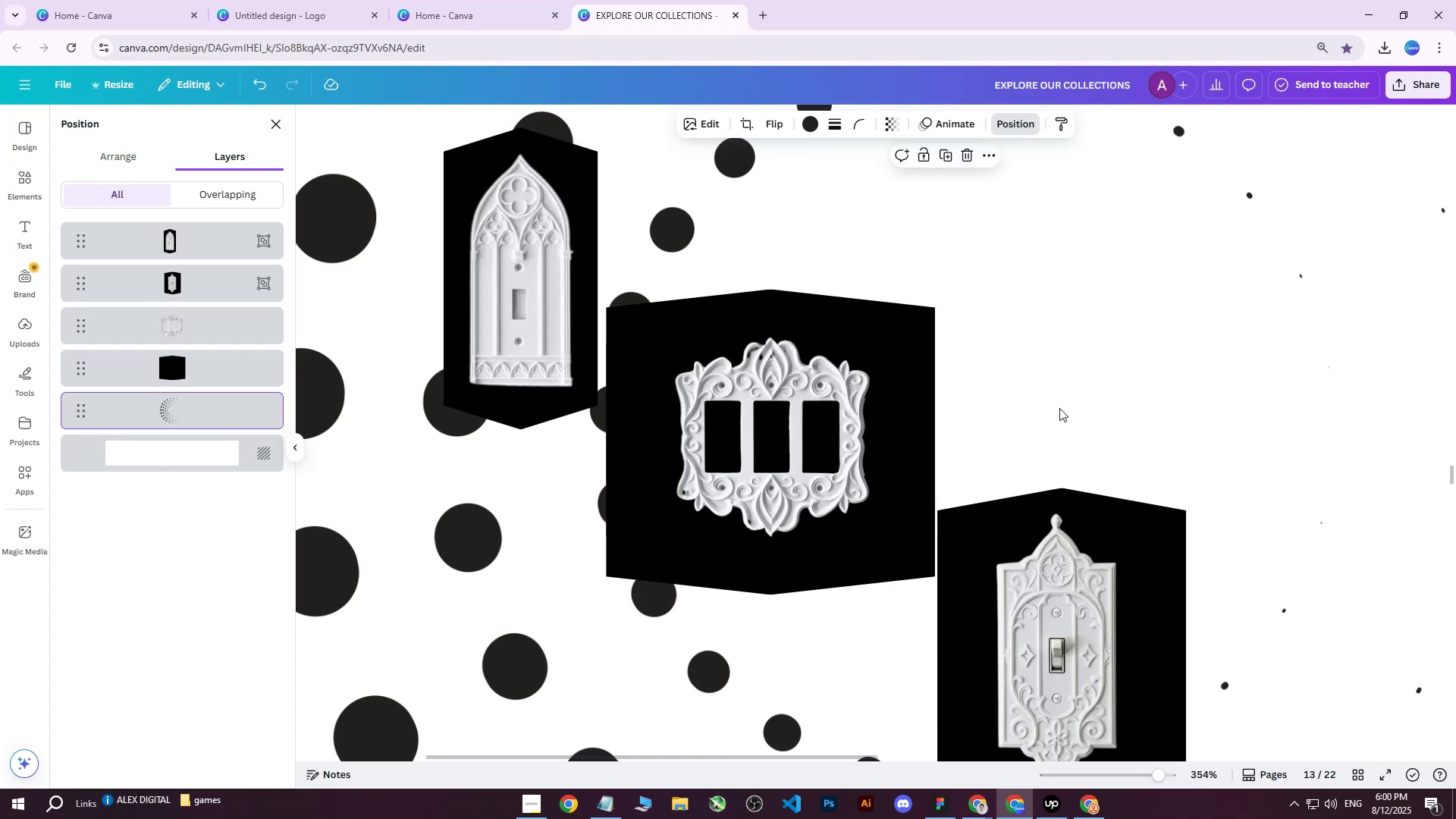 
key(Control+ControlLeft)
 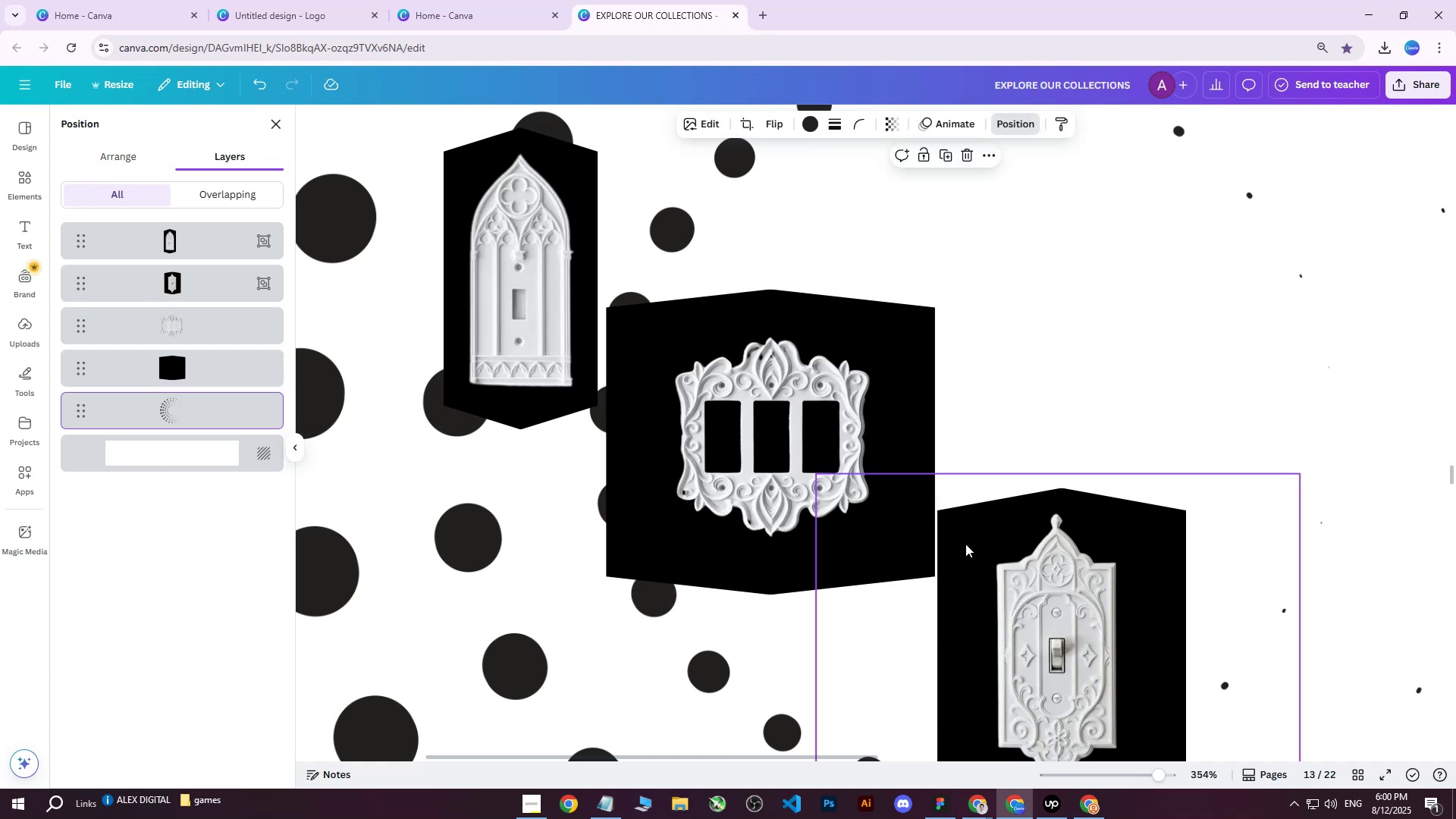 
left_click([965, 544])
 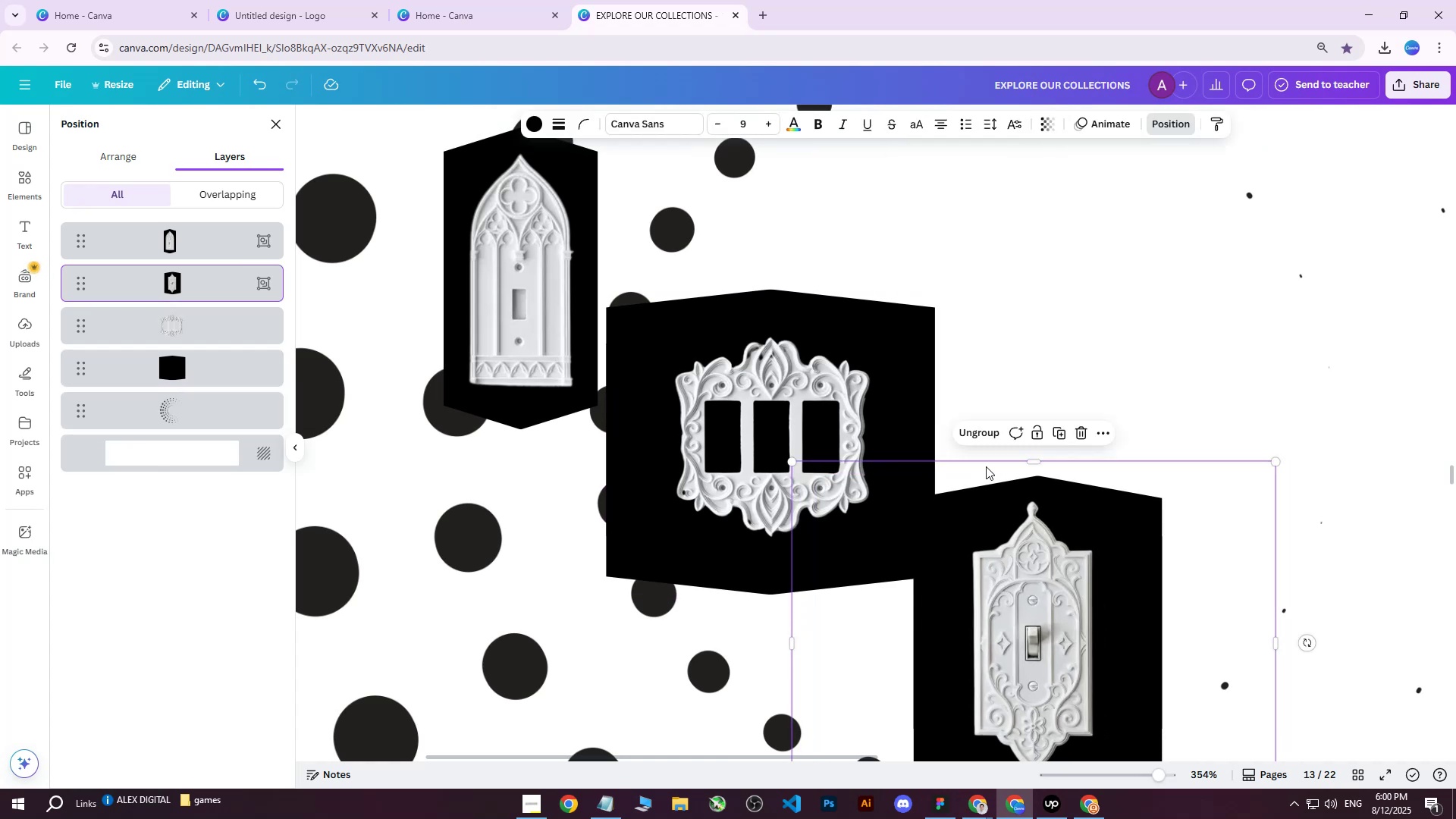 
left_click([1081, 281])
 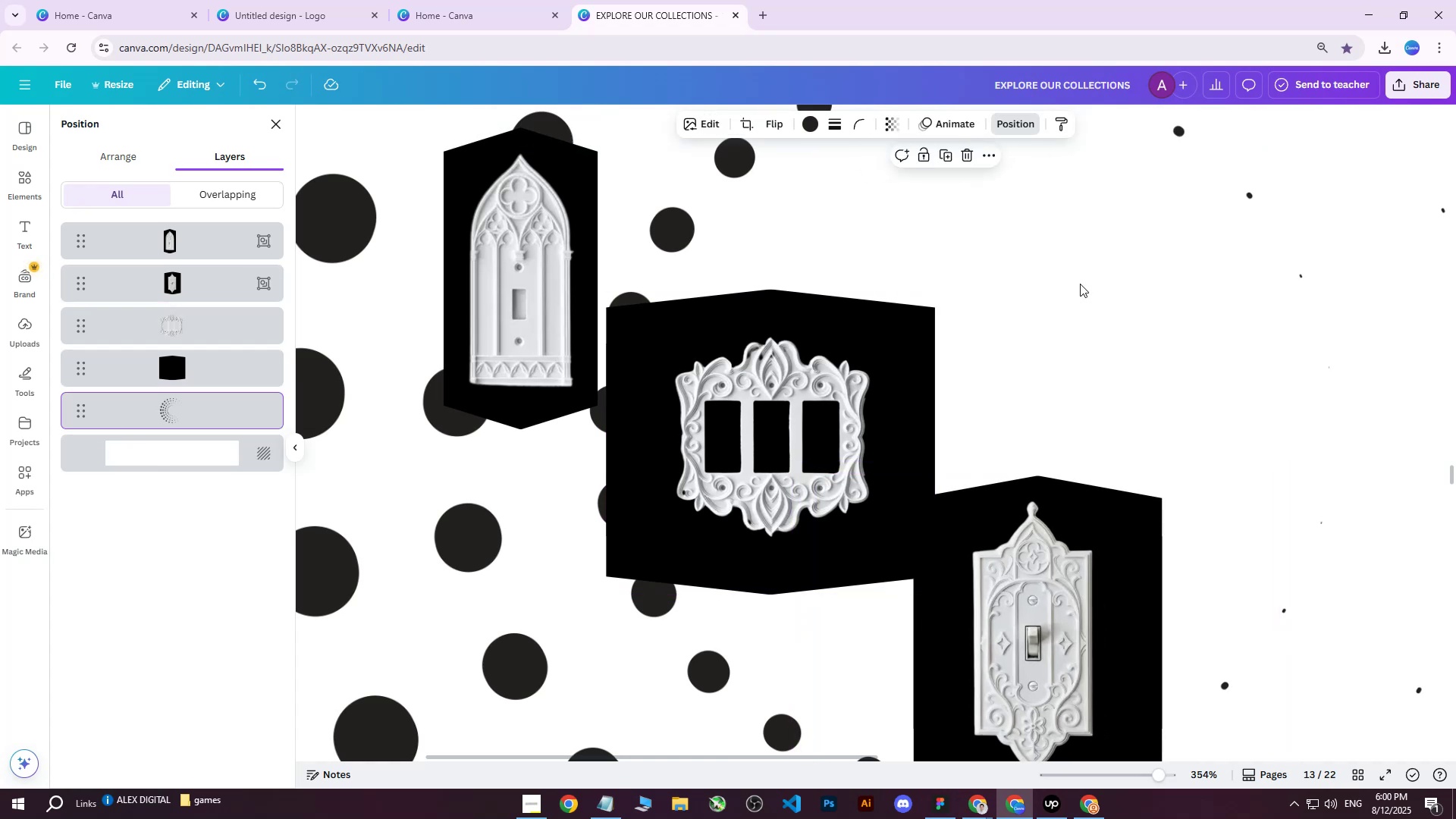 
key(Control+ControlLeft)
 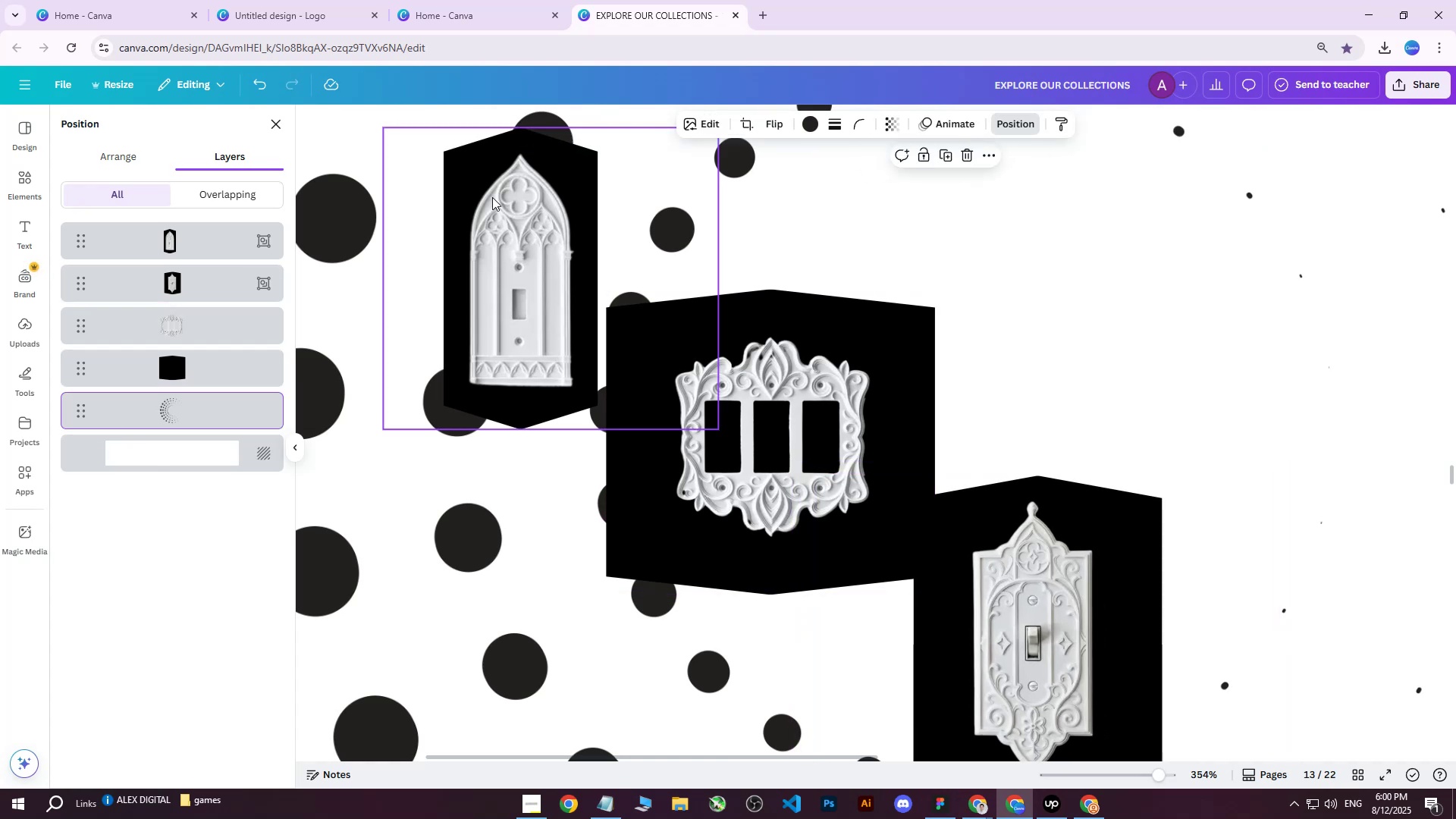 
left_click([482, 191])
 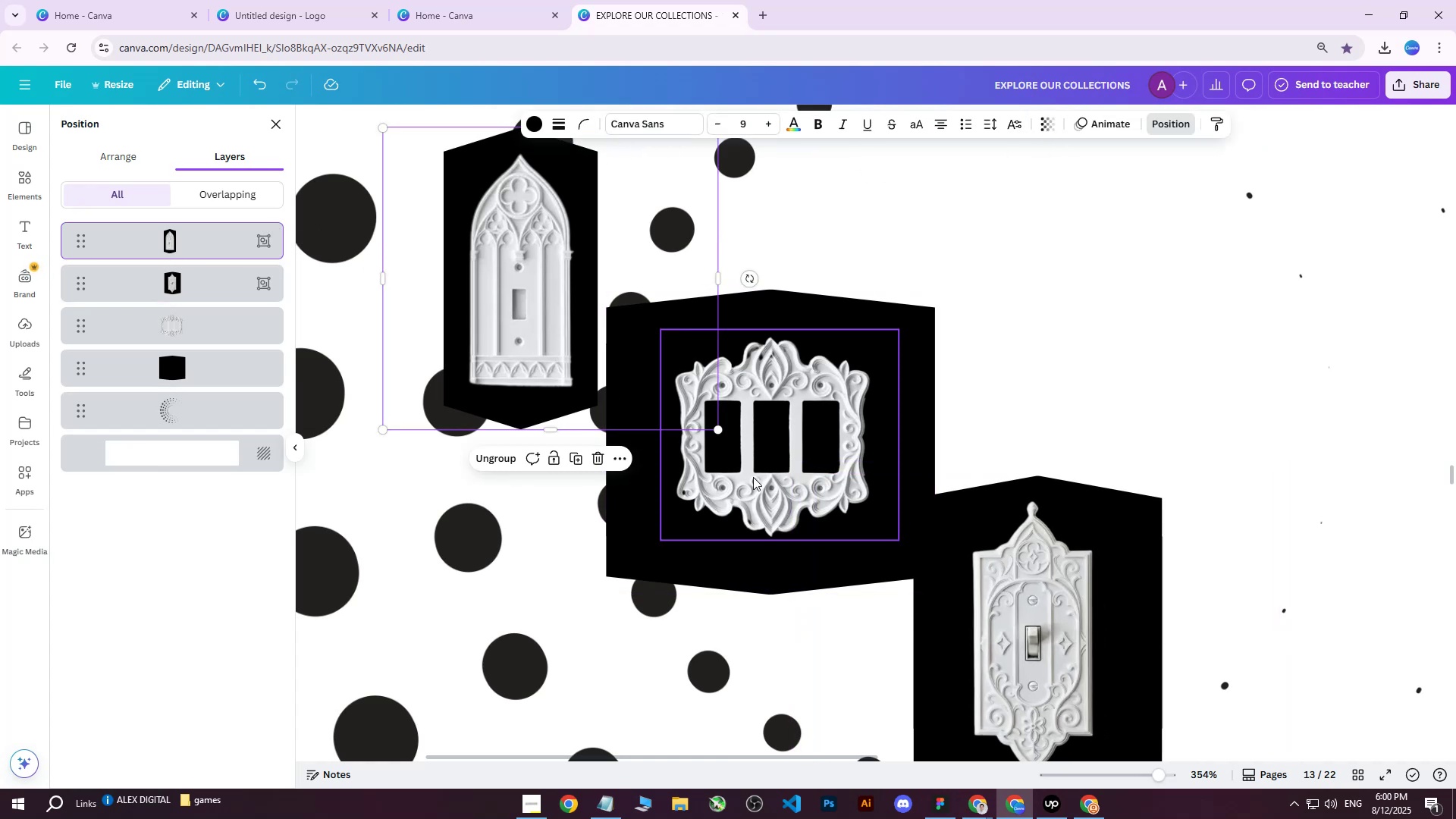 
hold_key(key=ShiftLeft, duration=0.58)
left_click([626, 497])
 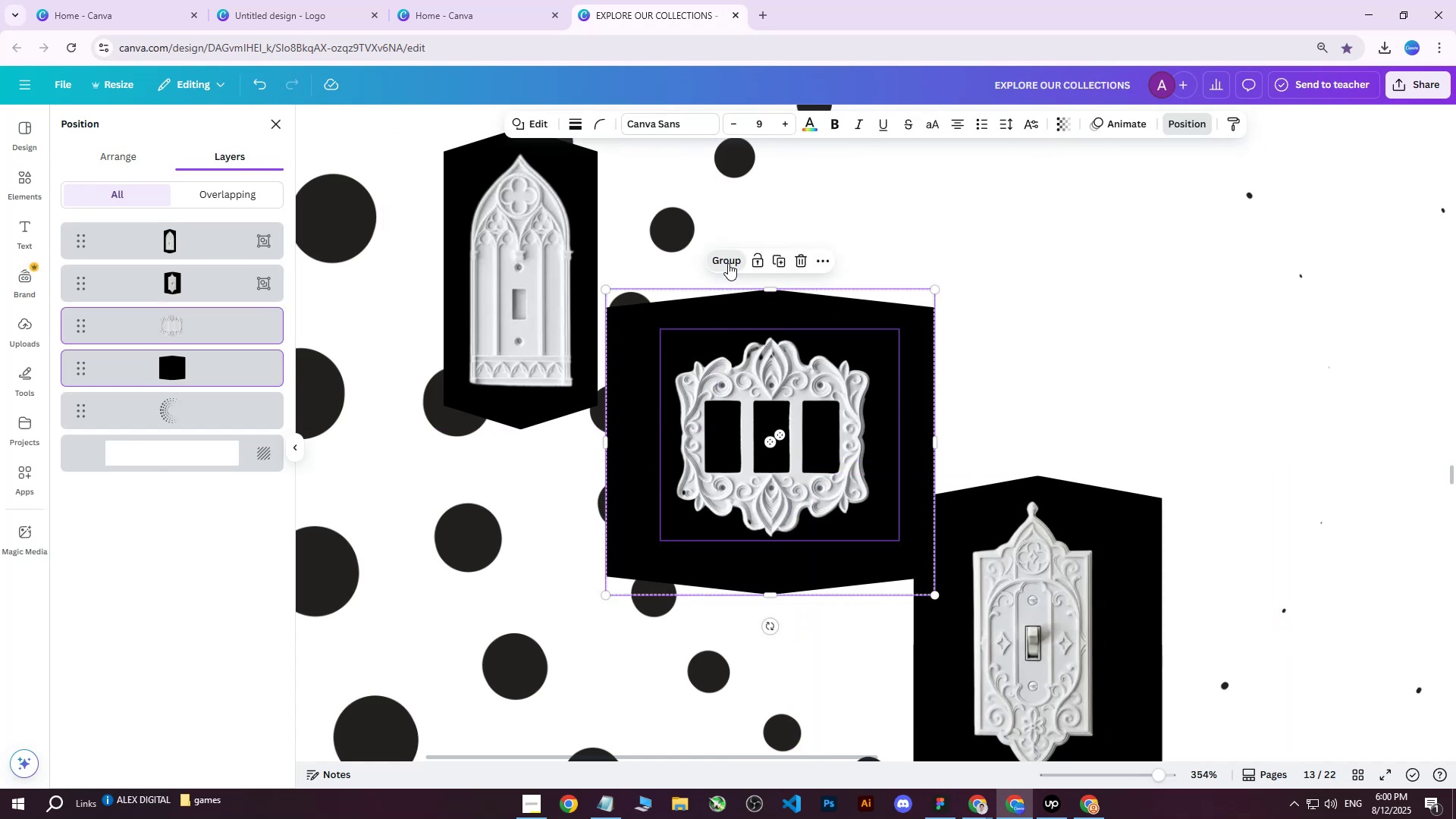 
double_click([494, 238])
 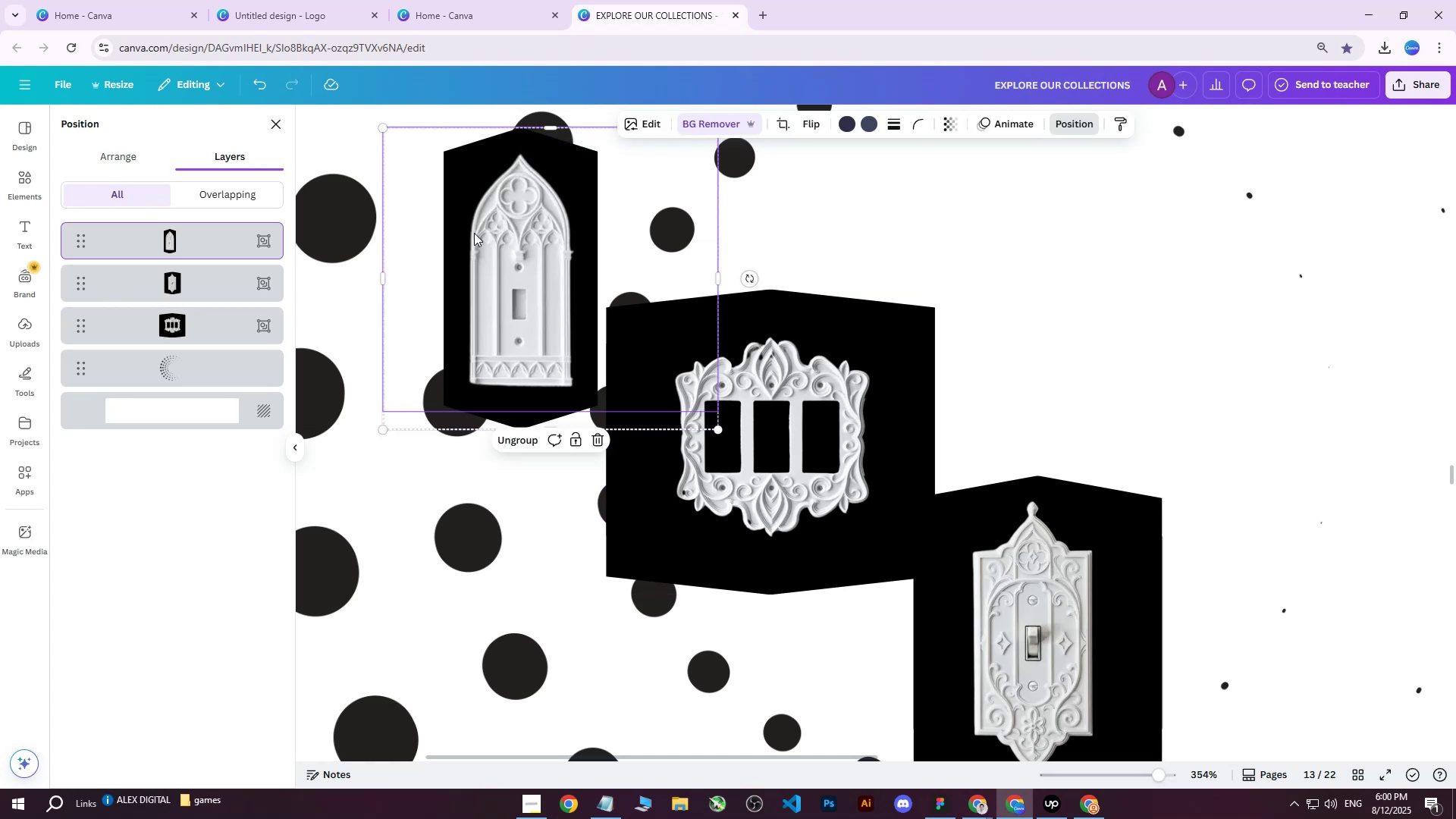 
hold_key(key=ShiftLeft, duration=1.01)
scroll: coordinate [732, 222], scroll_direction: up, amount: 5.0
 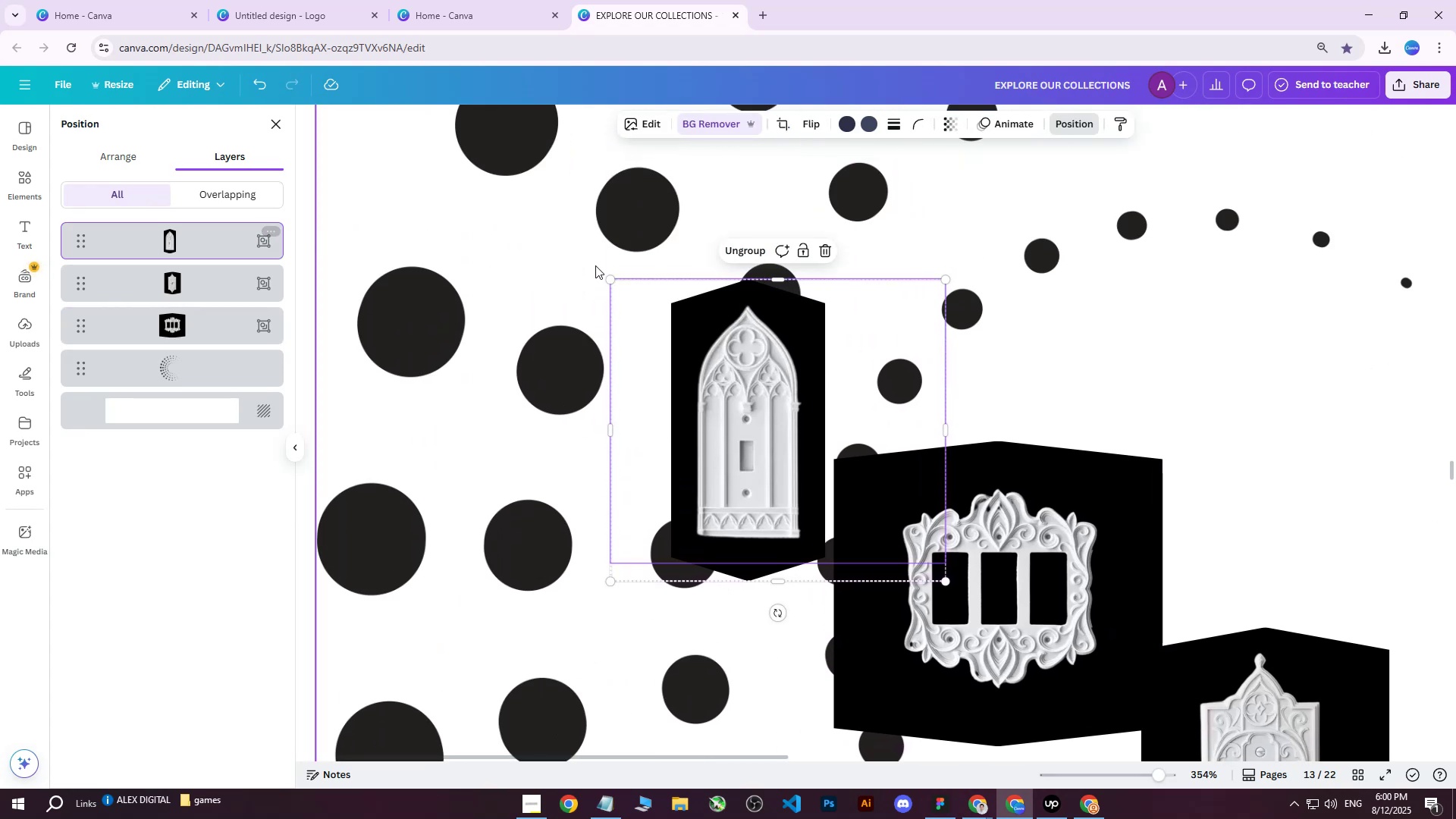 
left_click([743, 249])
 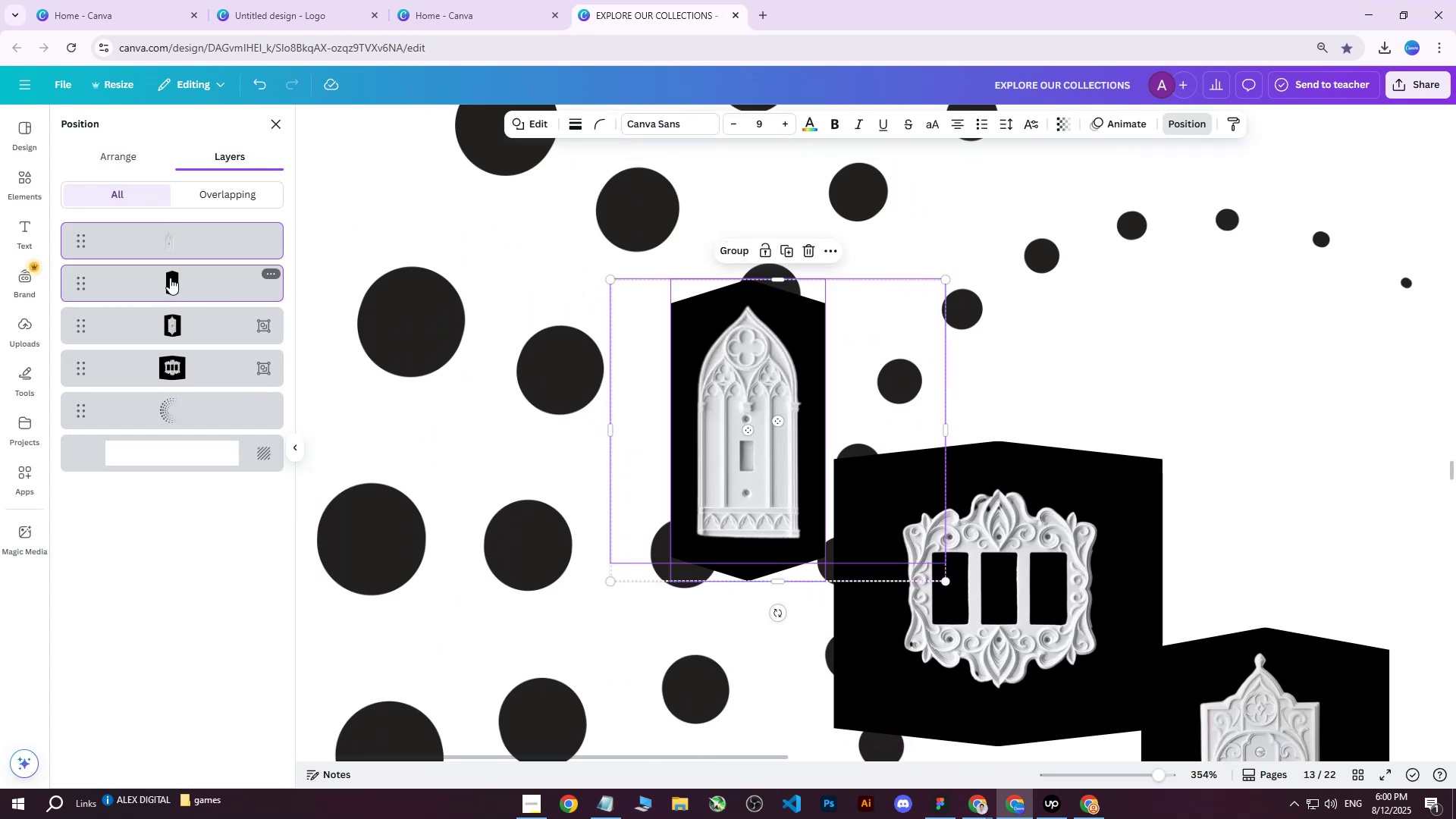 
left_click([158, 287])
 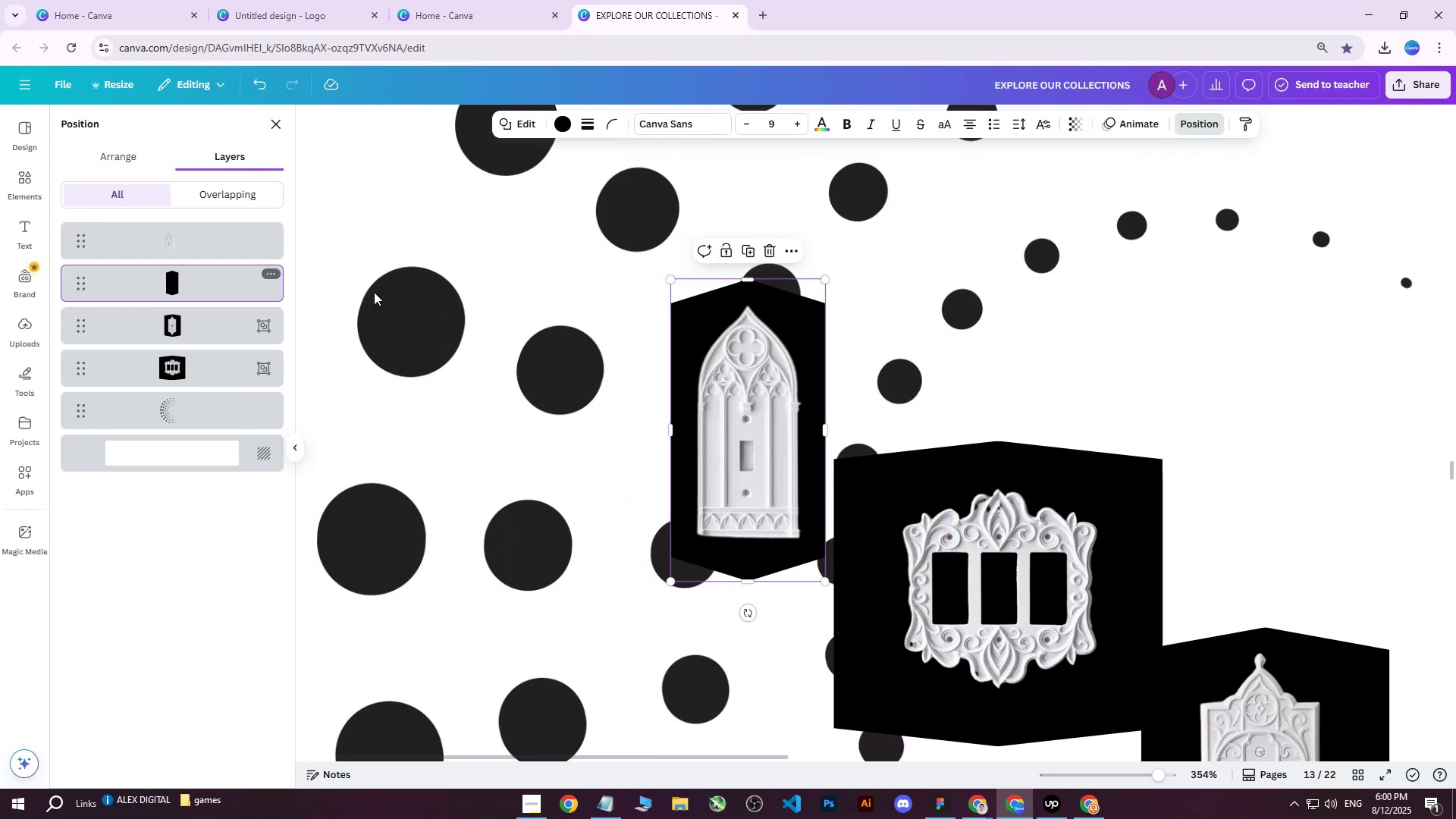 
hold_key(key=ControlLeft, duration=0.47)
scroll: coordinate [766, 392], scroll_direction: up, amount: 1.0
 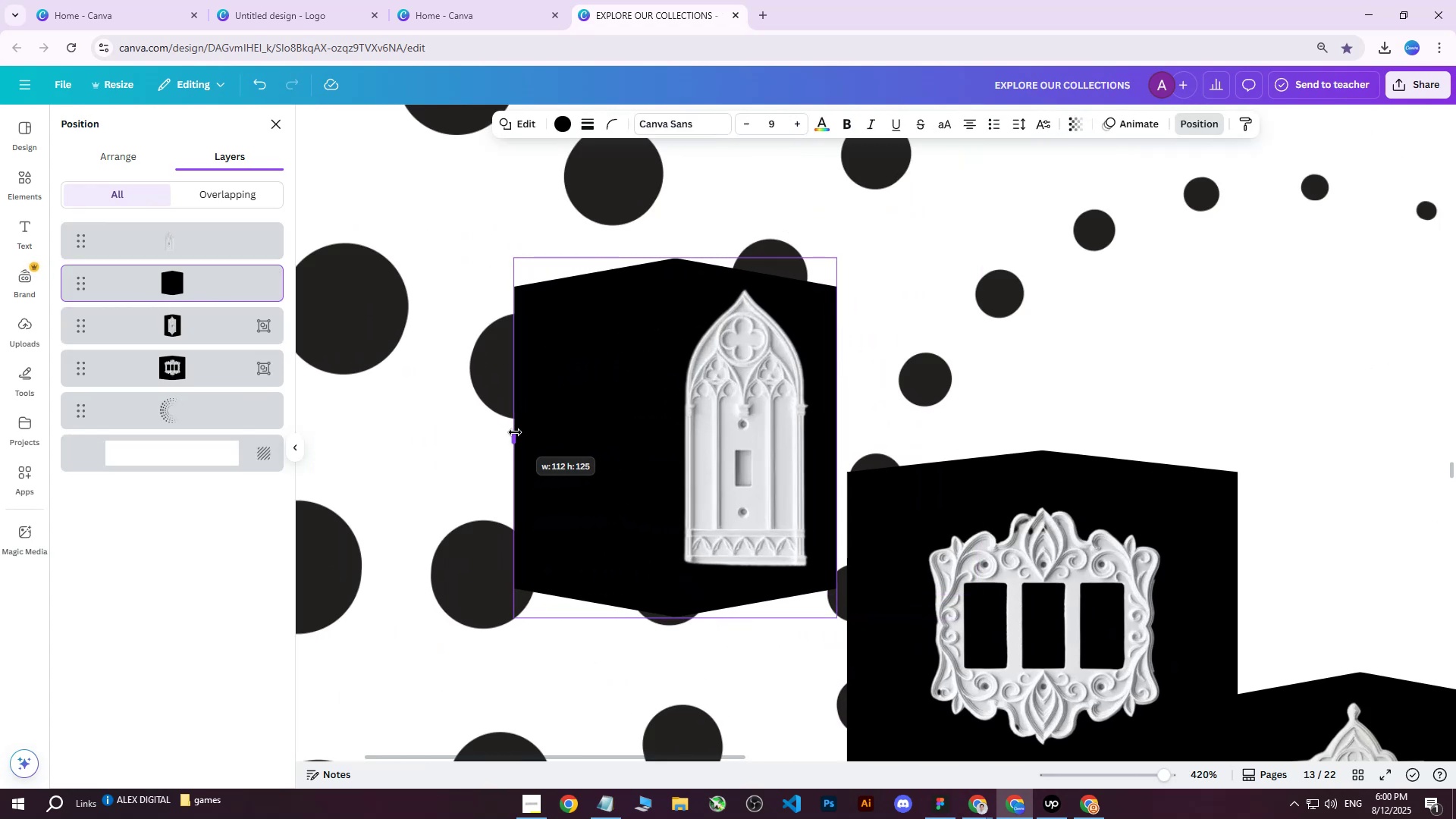 
left_click([736, 417])
 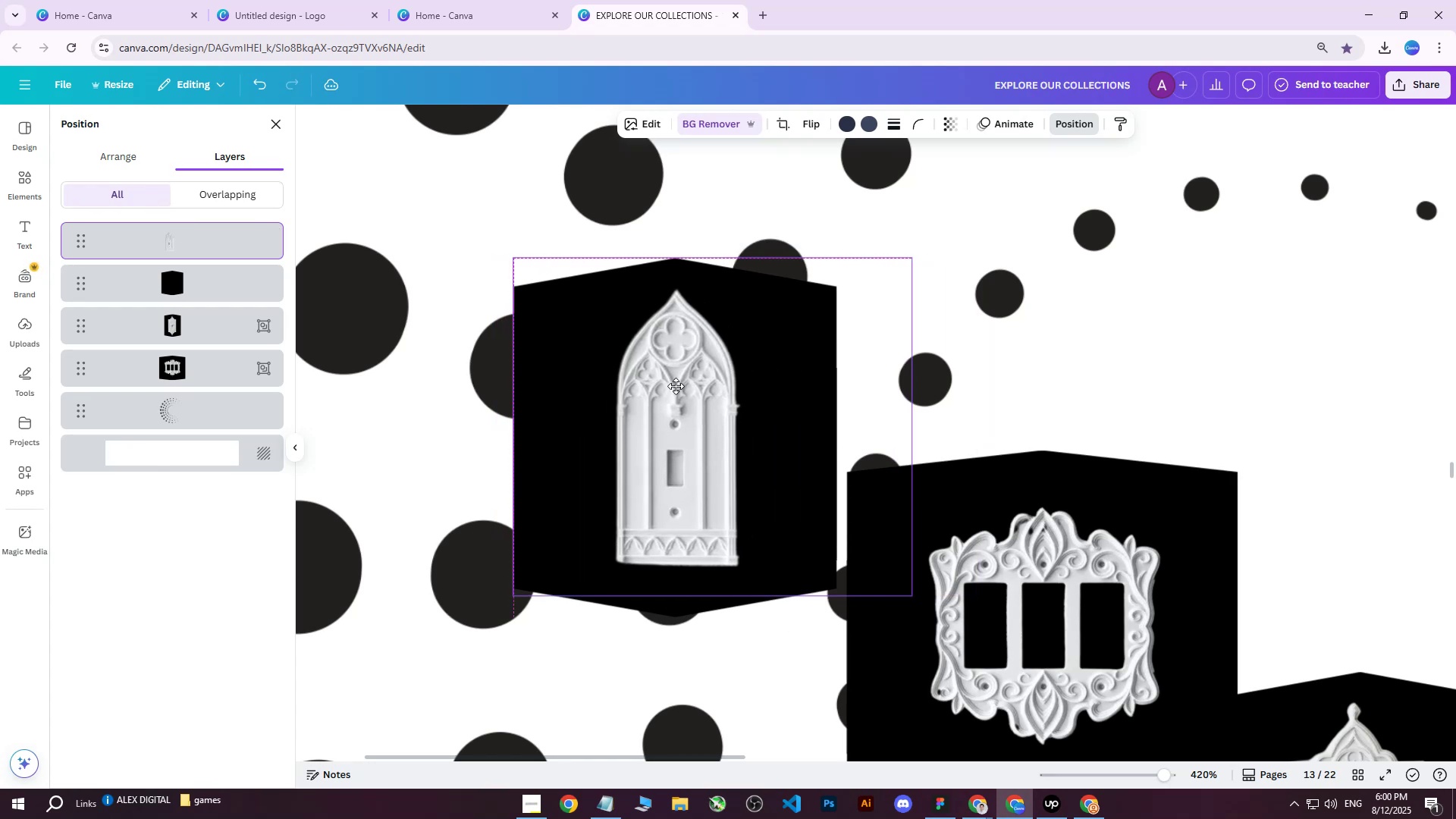 
left_click([1142, 328])
 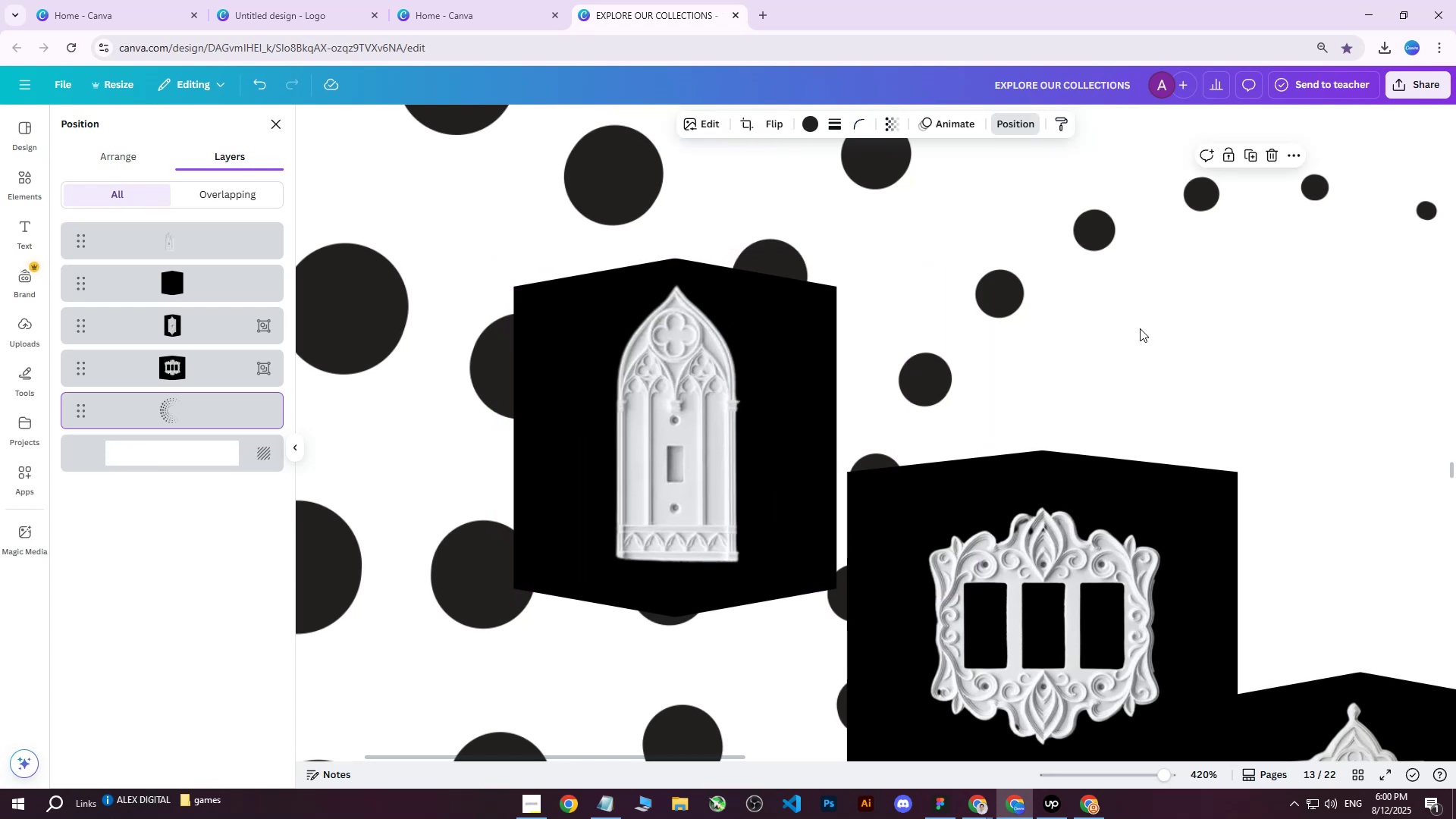 
hold_key(key=ControlLeft, duration=0.47)
scroll: coordinate [1135, 330], scroll_direction: down, amount: 2.0
 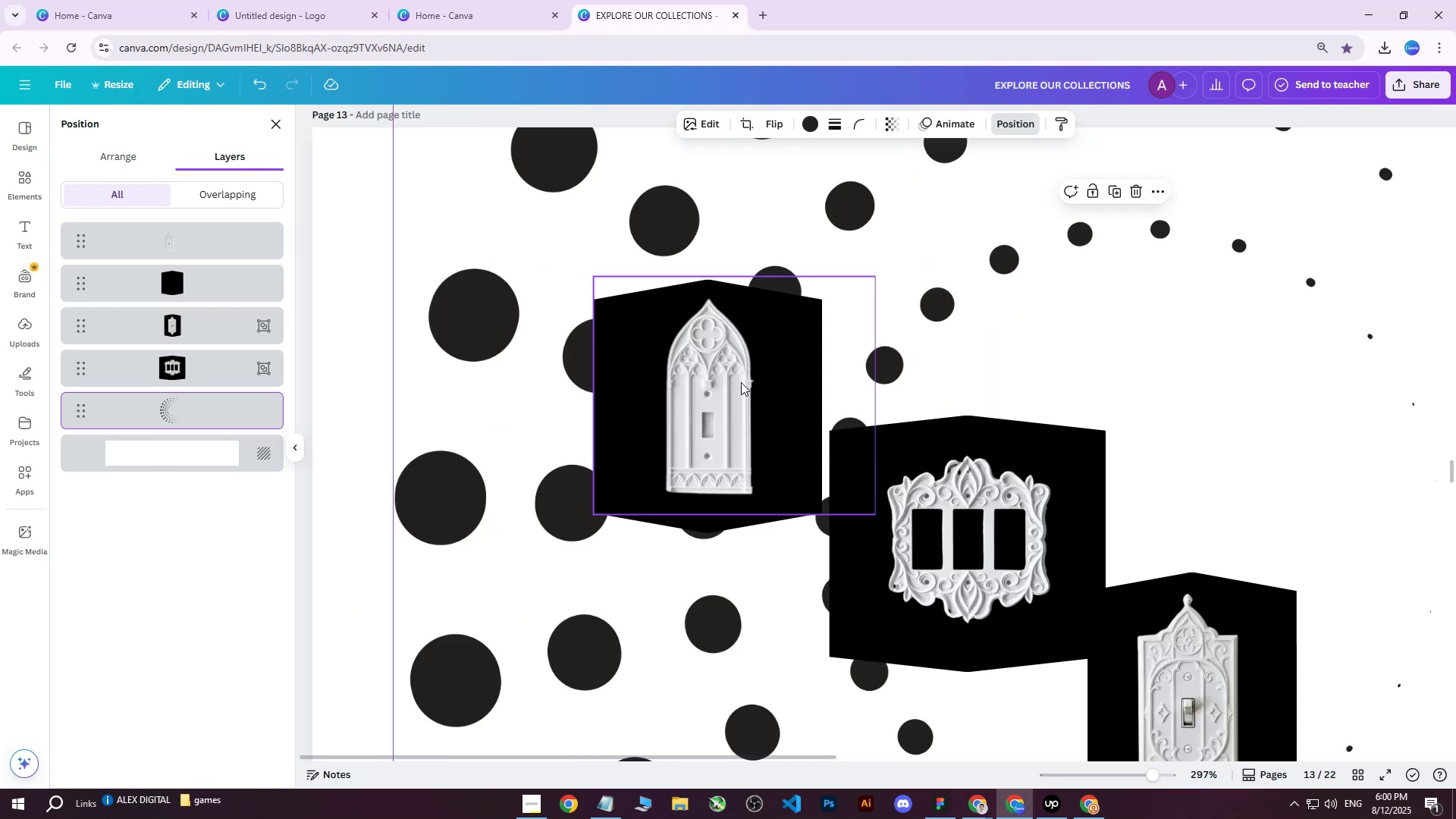 
left_click([741, 382])
 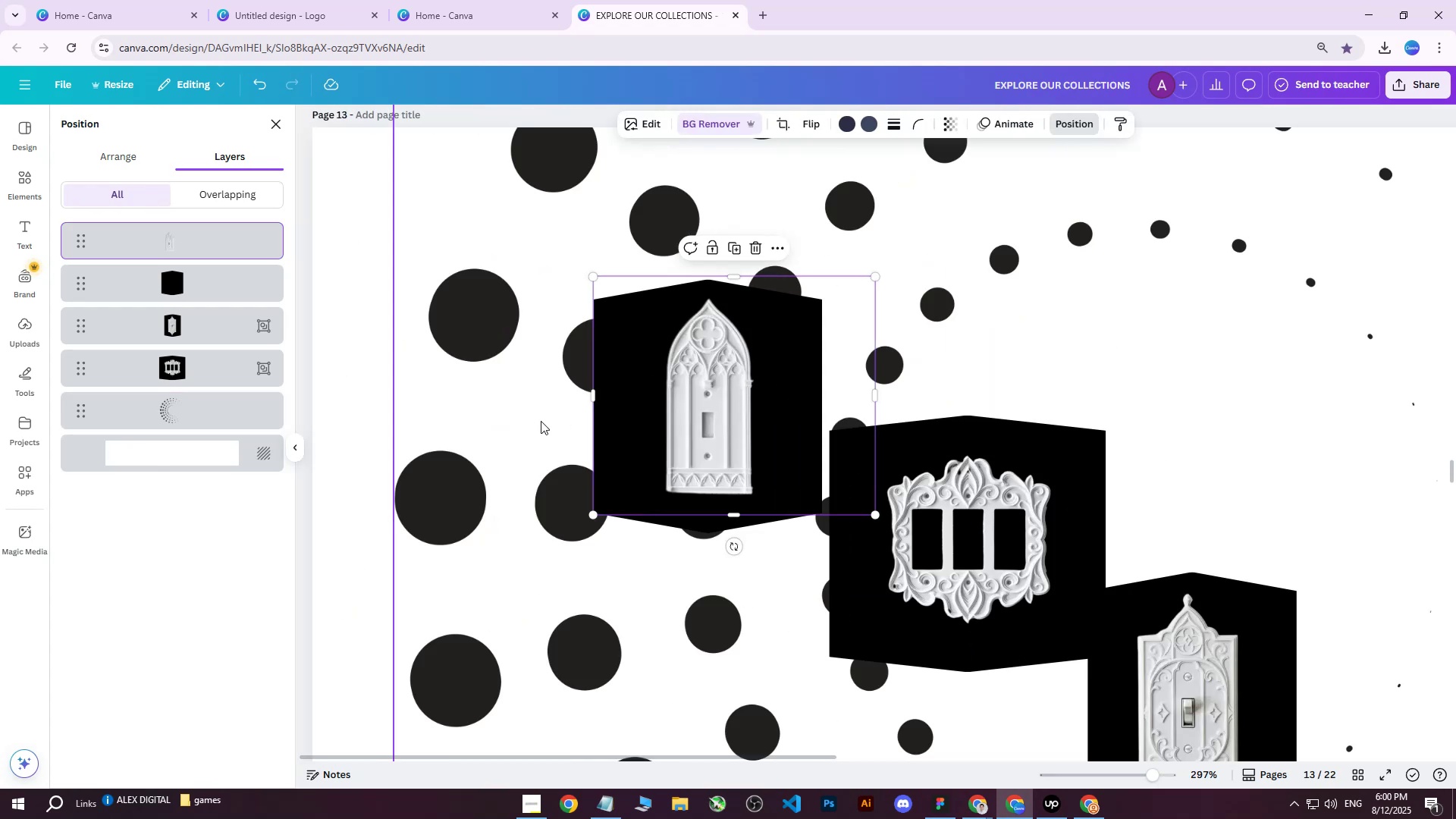 
hold_key(key=ShiftLeft, duration=0.56)
left_click([150, 290])
 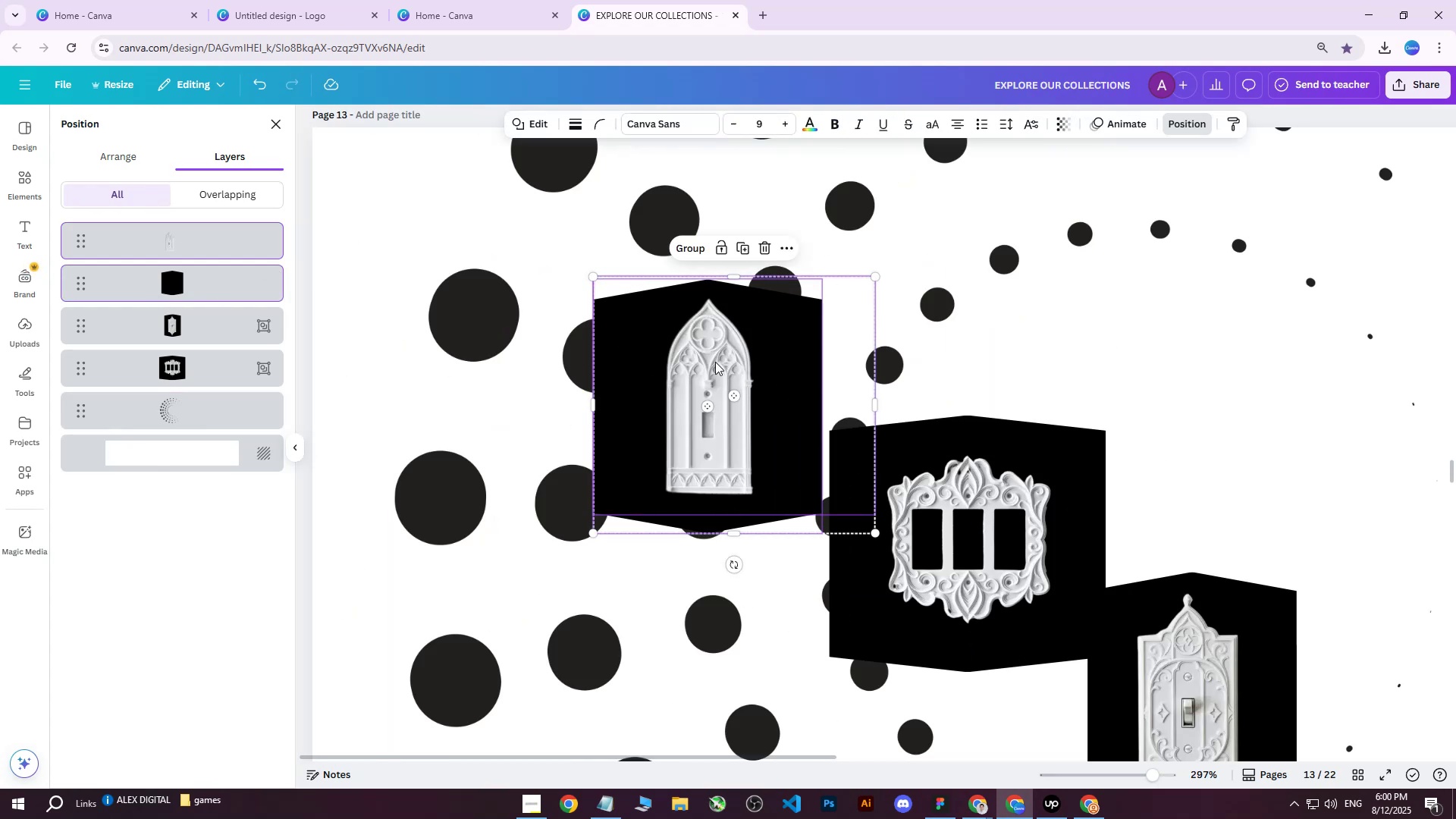 
right_click([721, 364])
 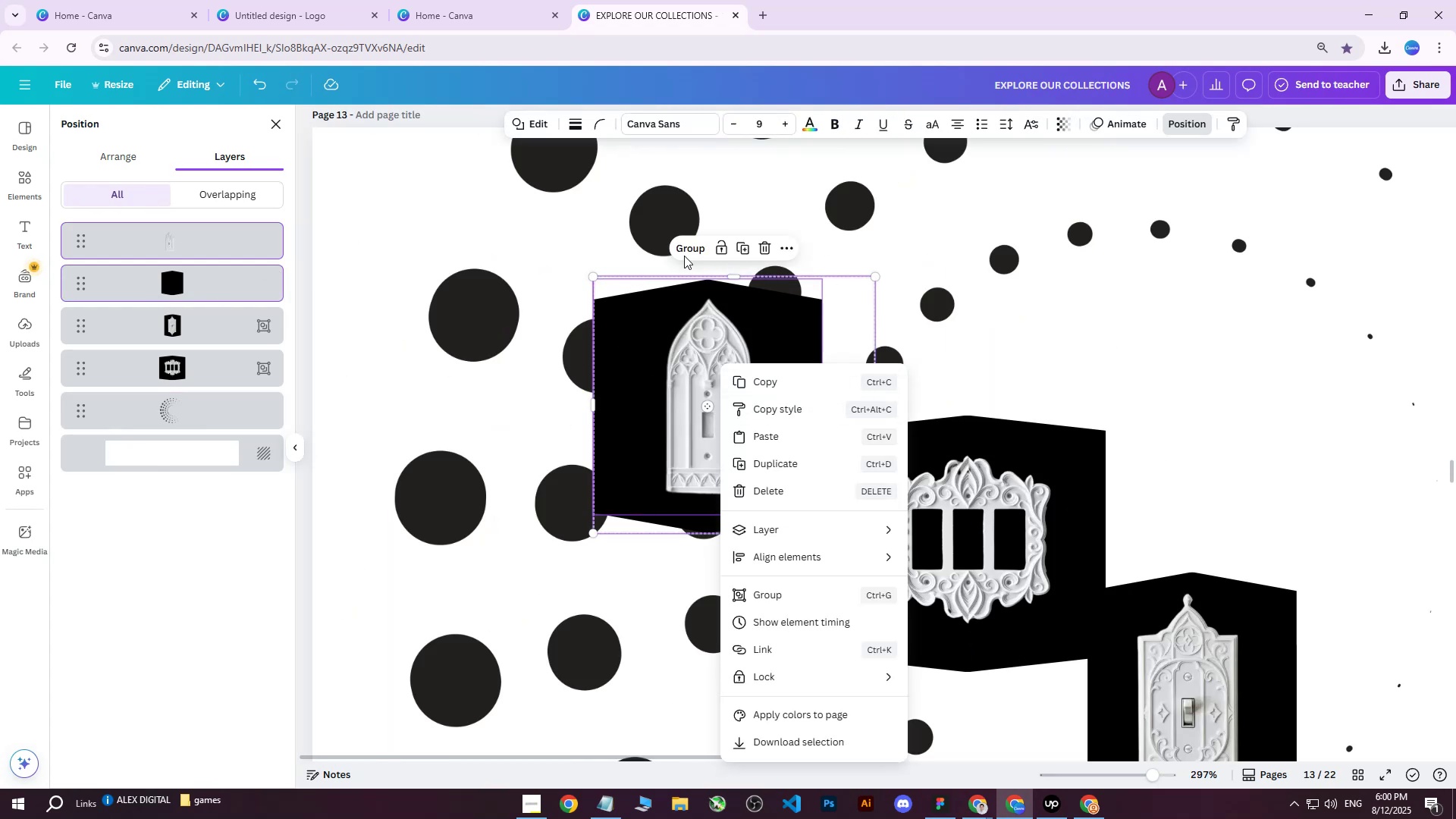 
left_click([675, 247])
 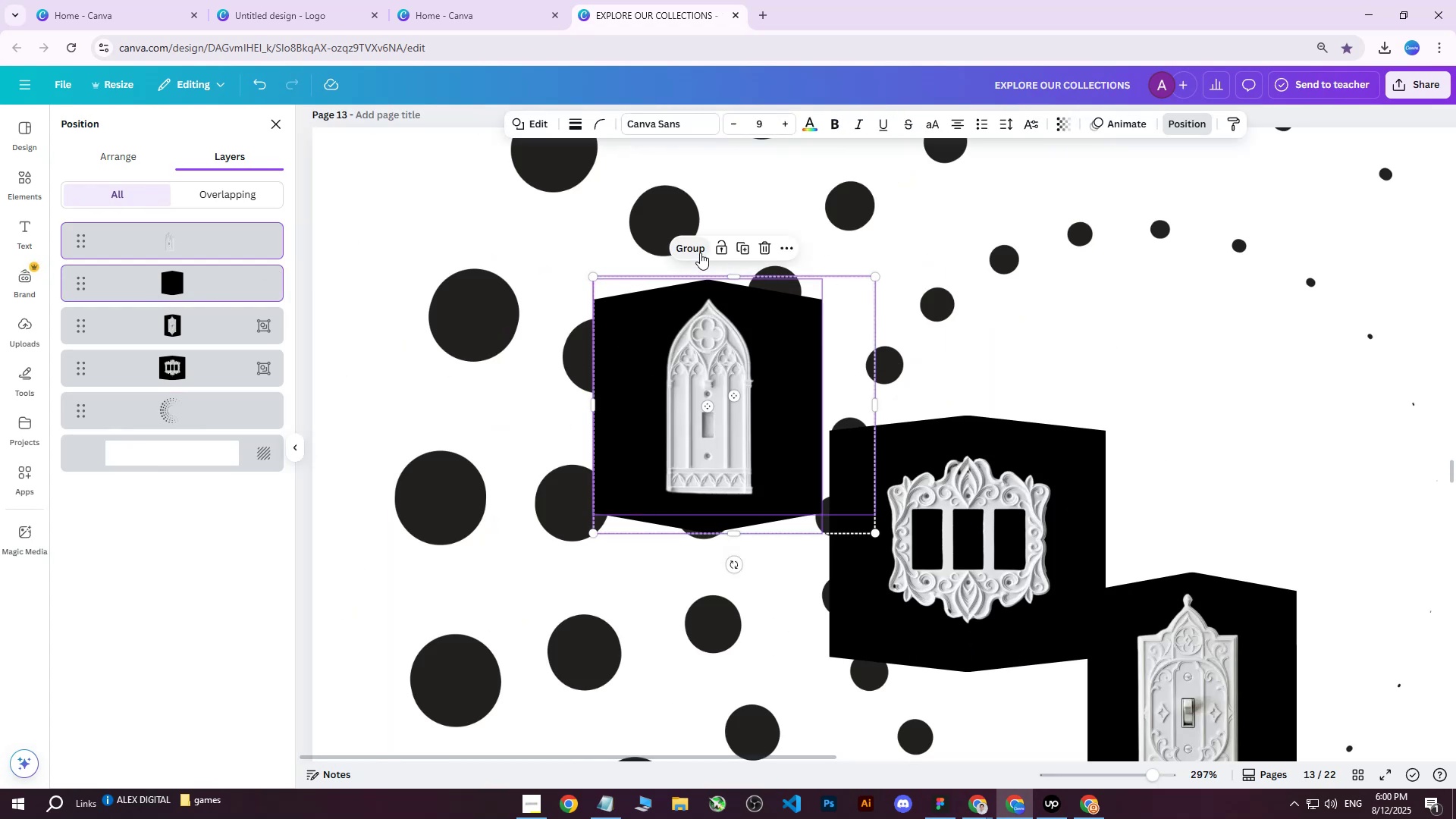 
left_click([697, 251])
 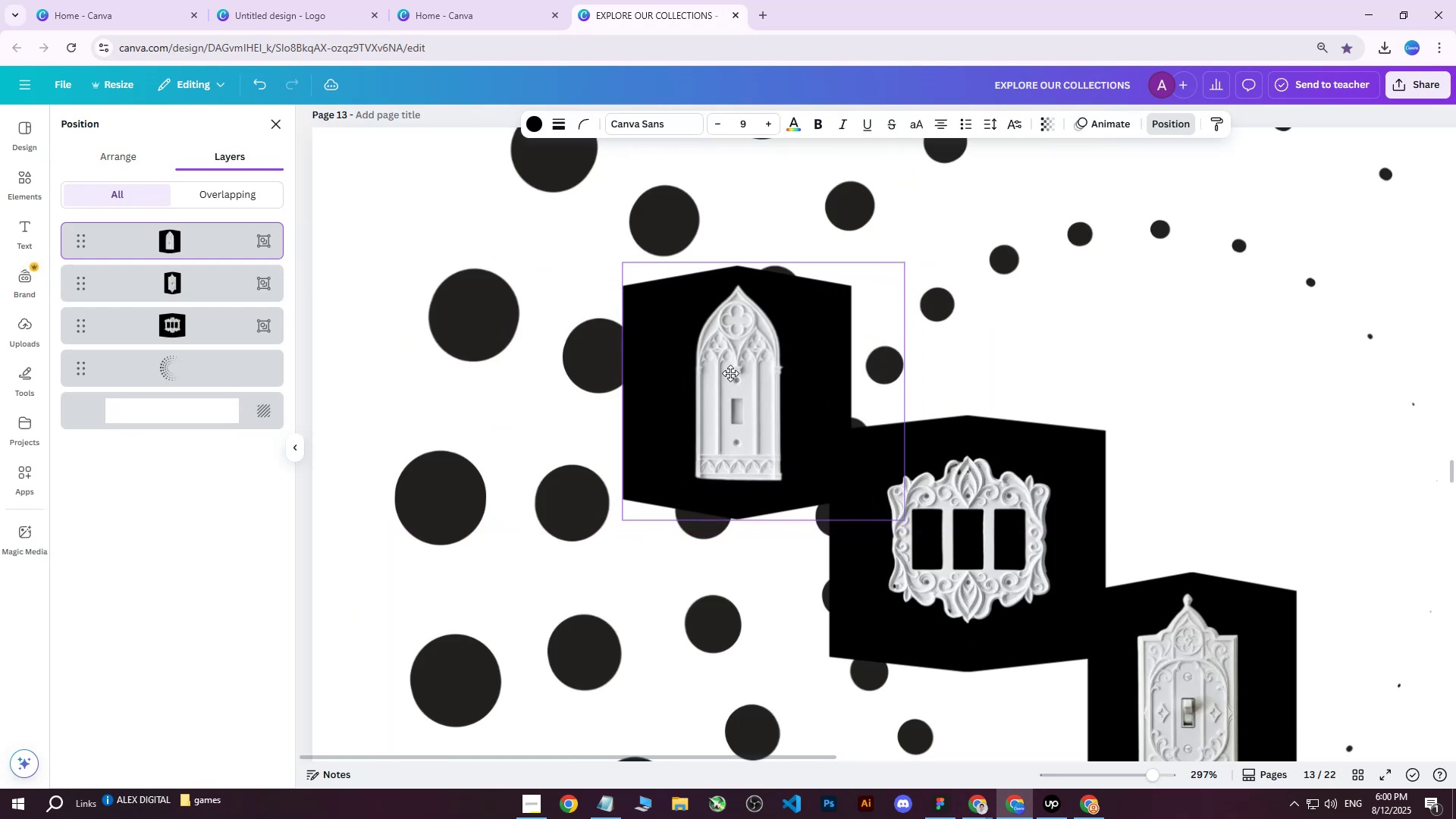 
hold_key(key=ControlLeft, duration=0.4)
scroll: coordinate [828, 388], scroll_direction: down, amount: 1.0
 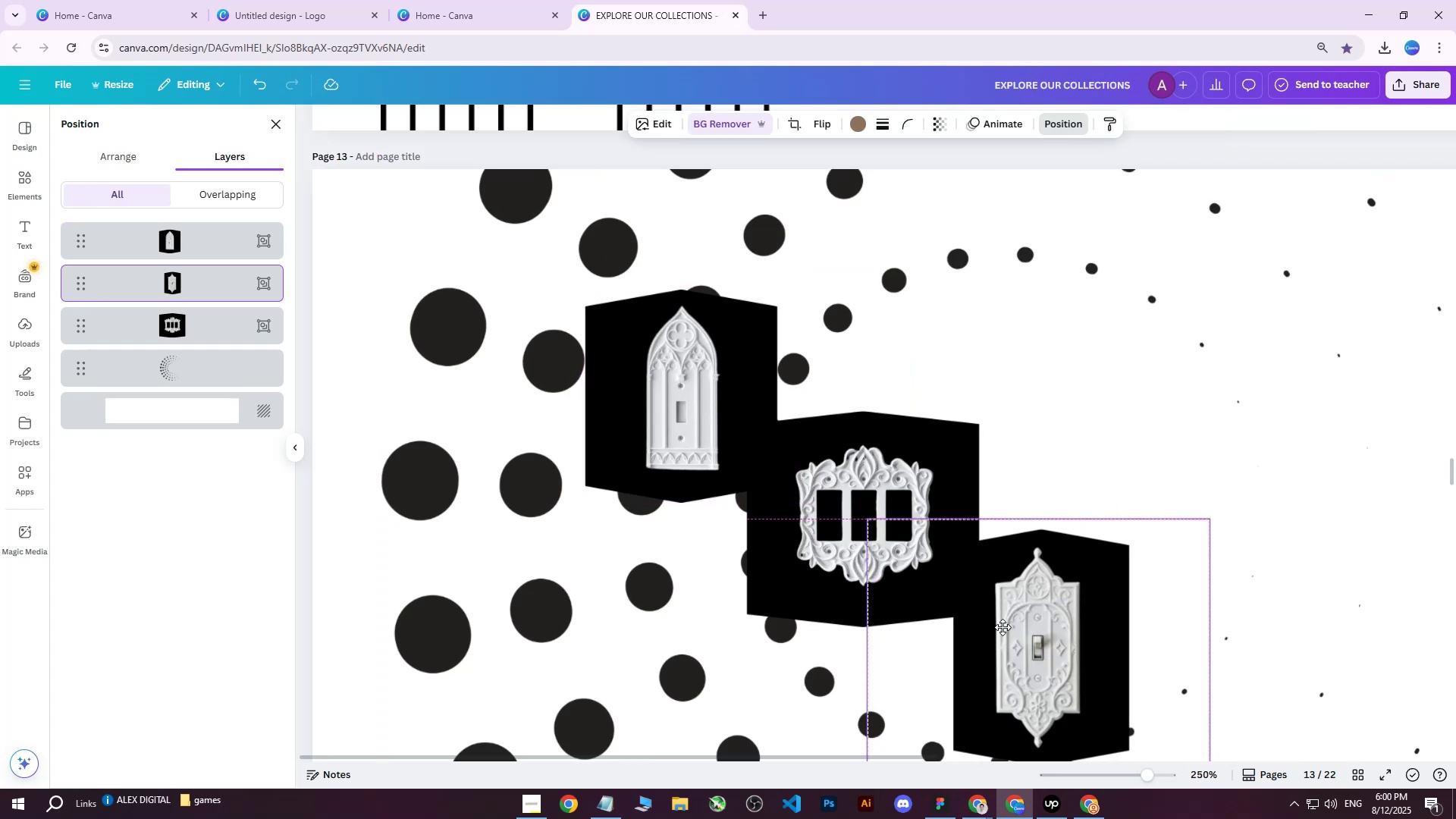 
left_click([1124, 406])
 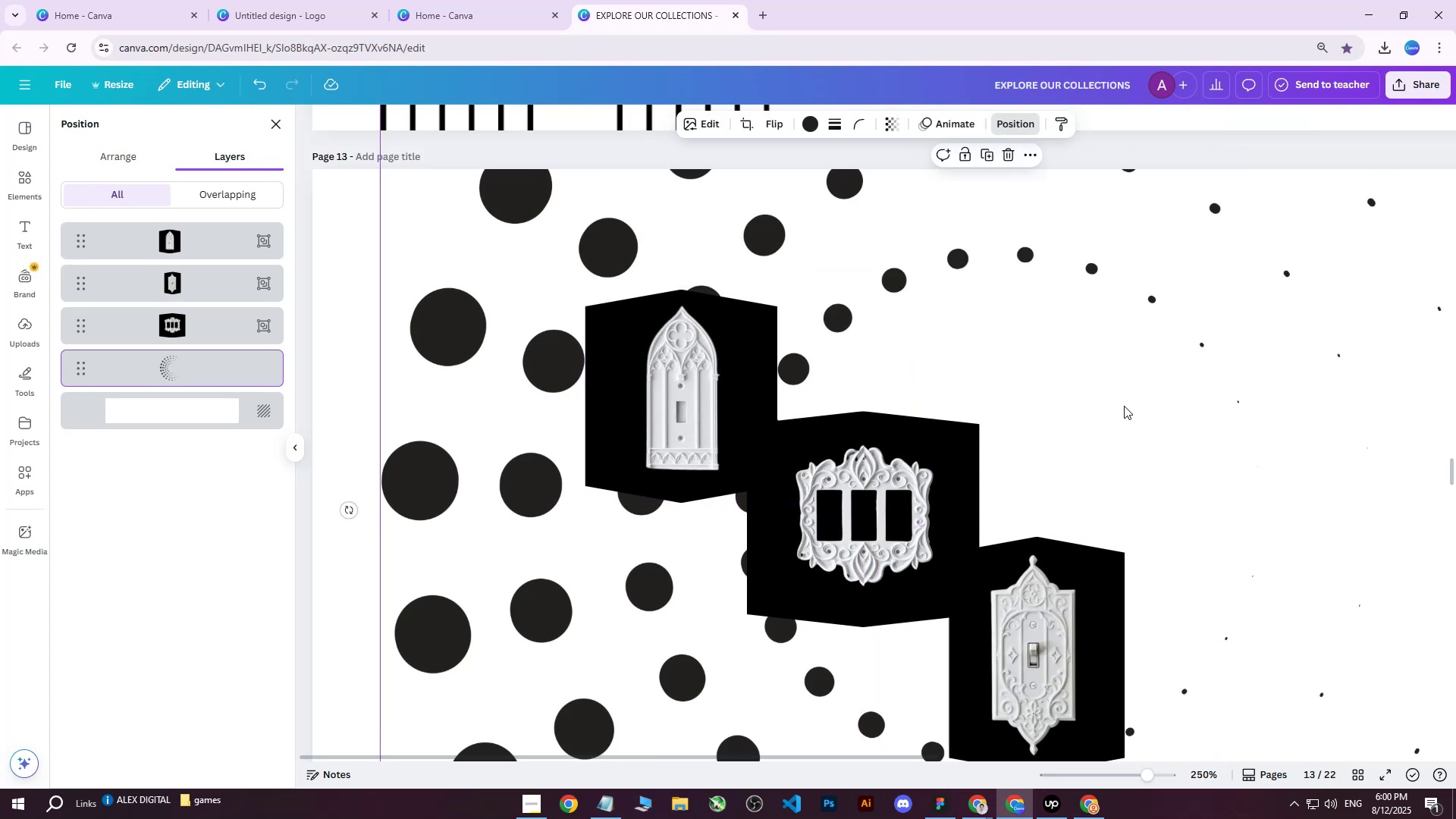 
hold_key(key=ControlLeft, duration=0.56)
scroll: coordinate [1124, 406], scroll_direction: down, amount: 4.0
 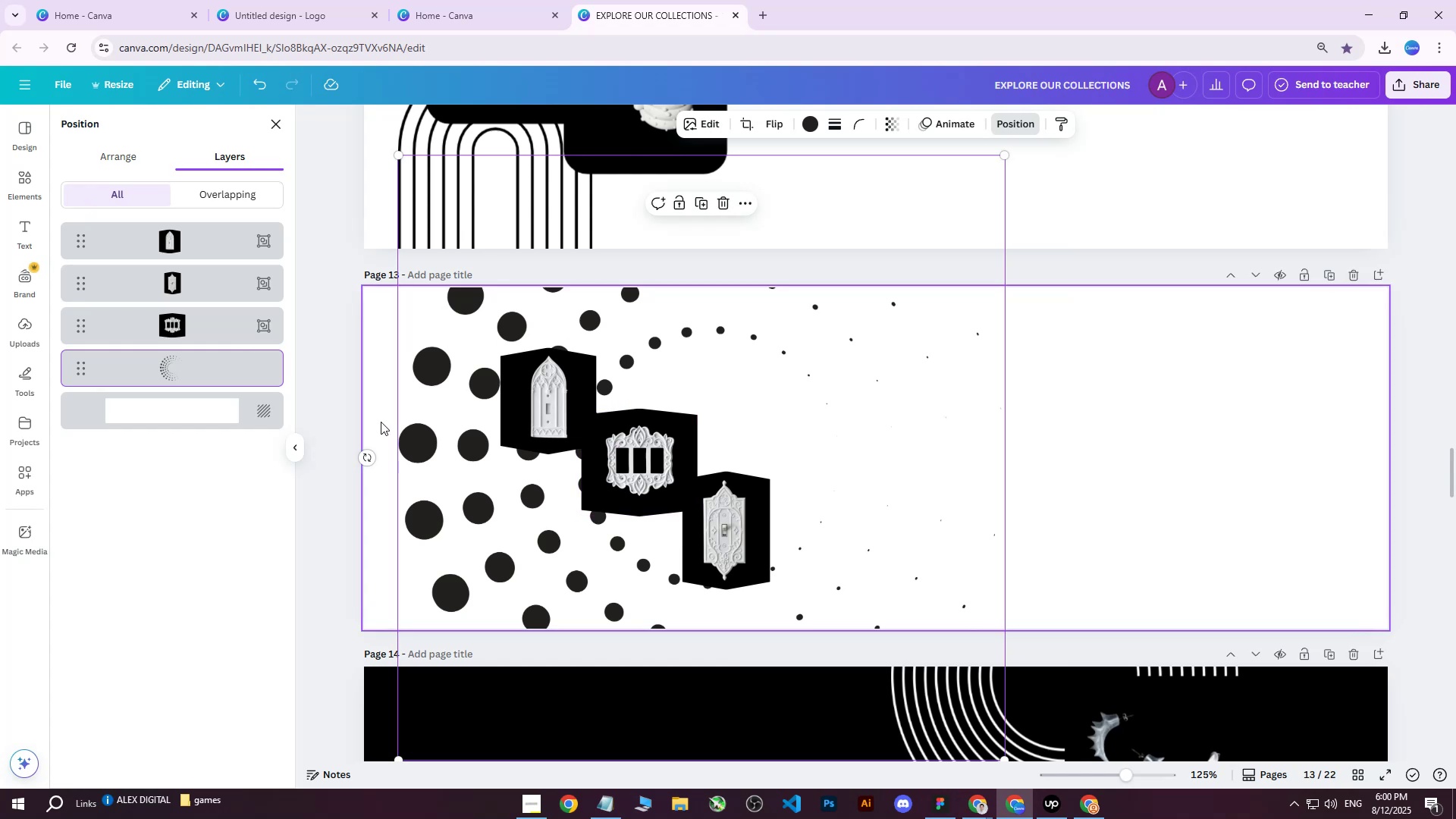 
wait(7.62)
 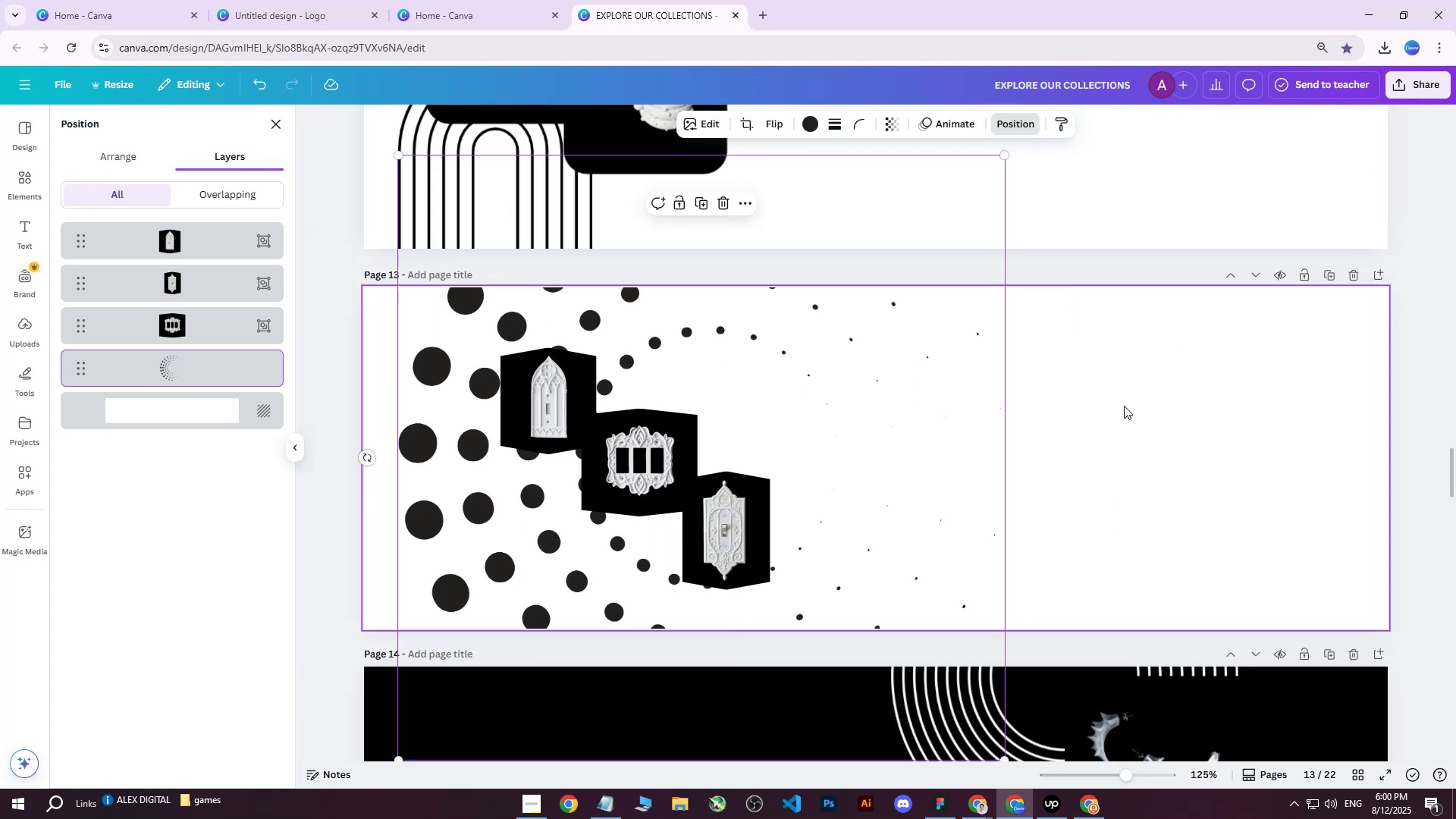 
left_click([1329, 275])
 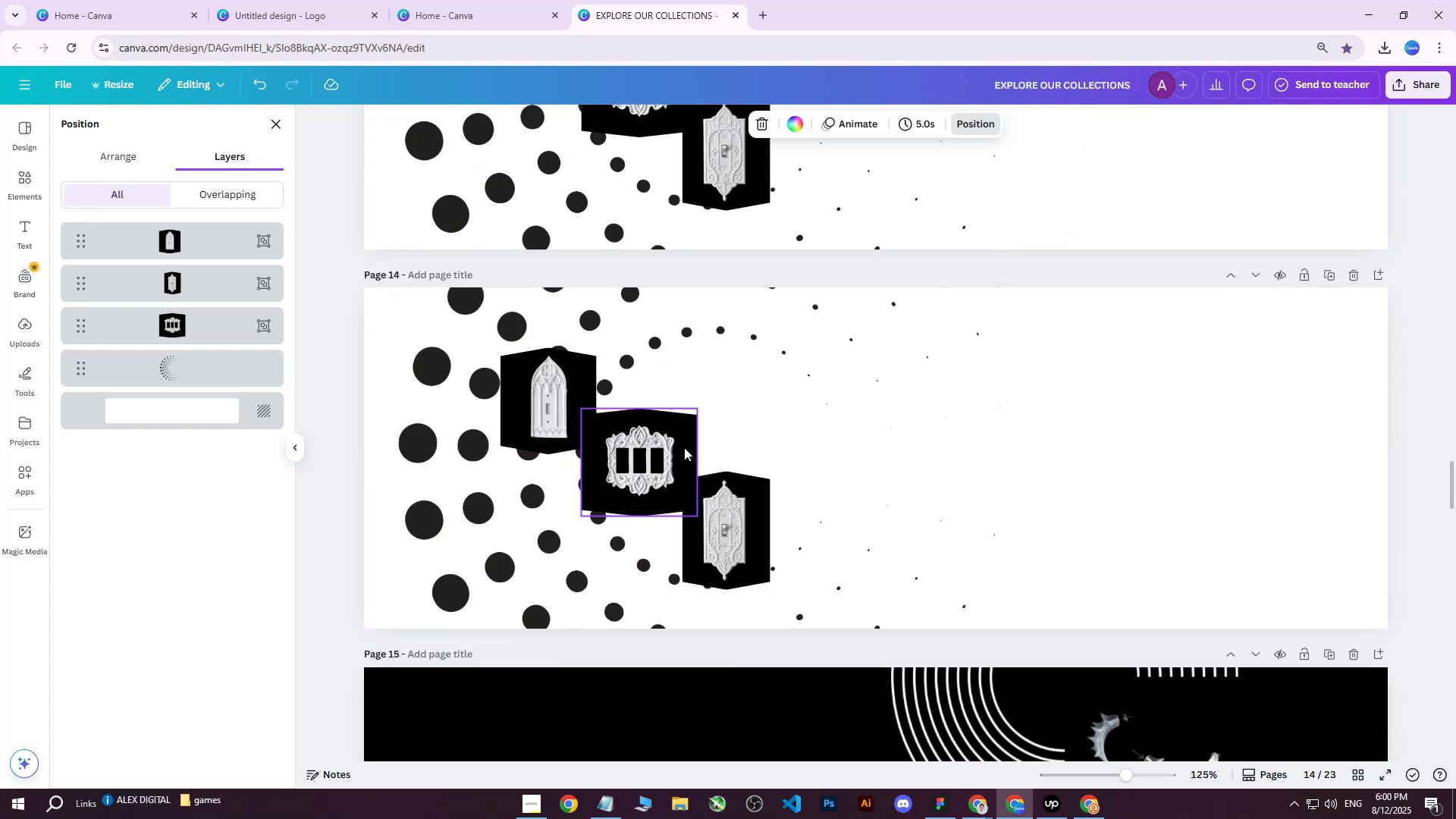 
left_click([649, 414])
 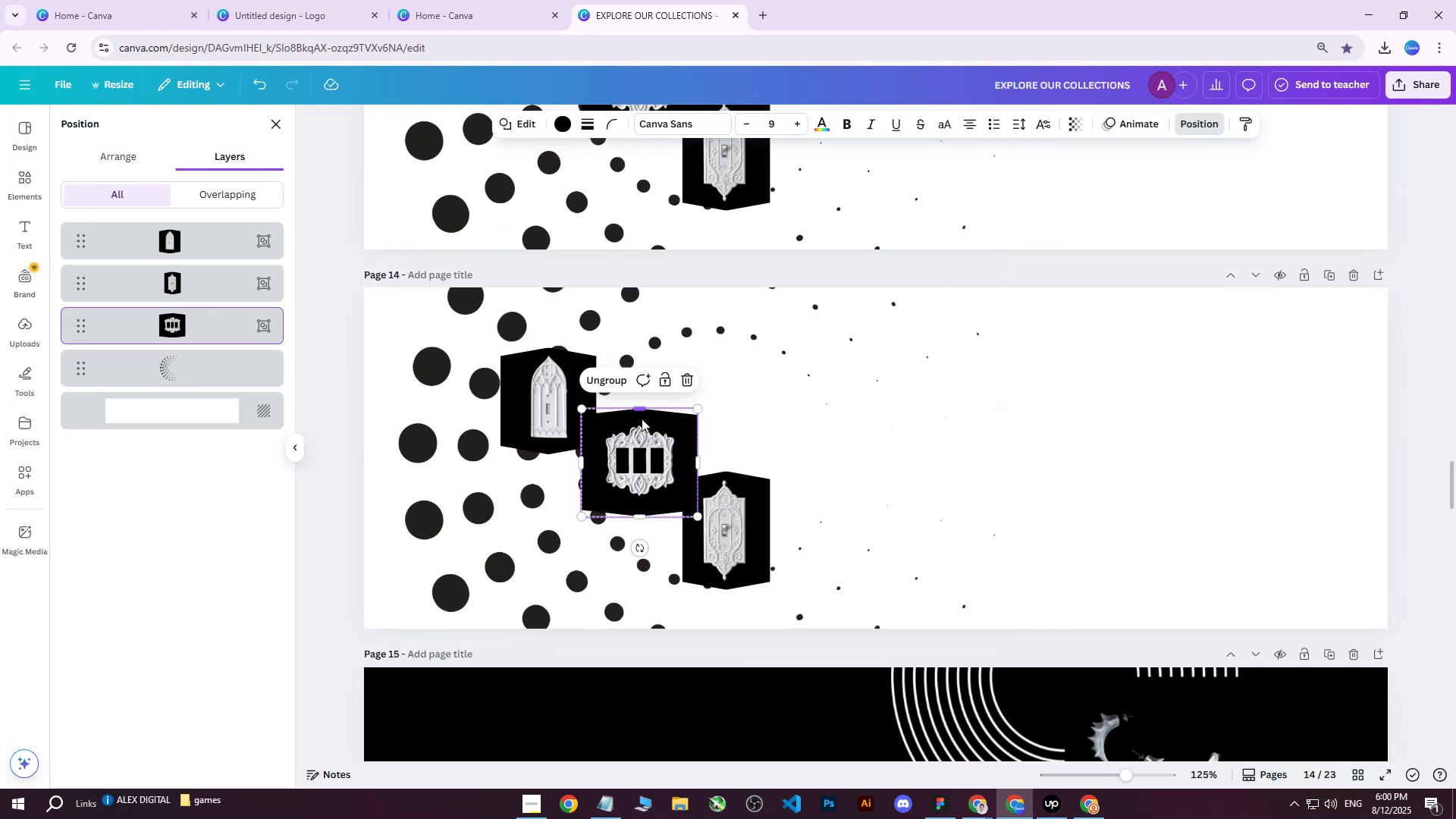 
hold_key(key=ControlLeft, duration=0.78)
scroll: coordinate [584, 426], scroll_direction: up, amount: 4.0
 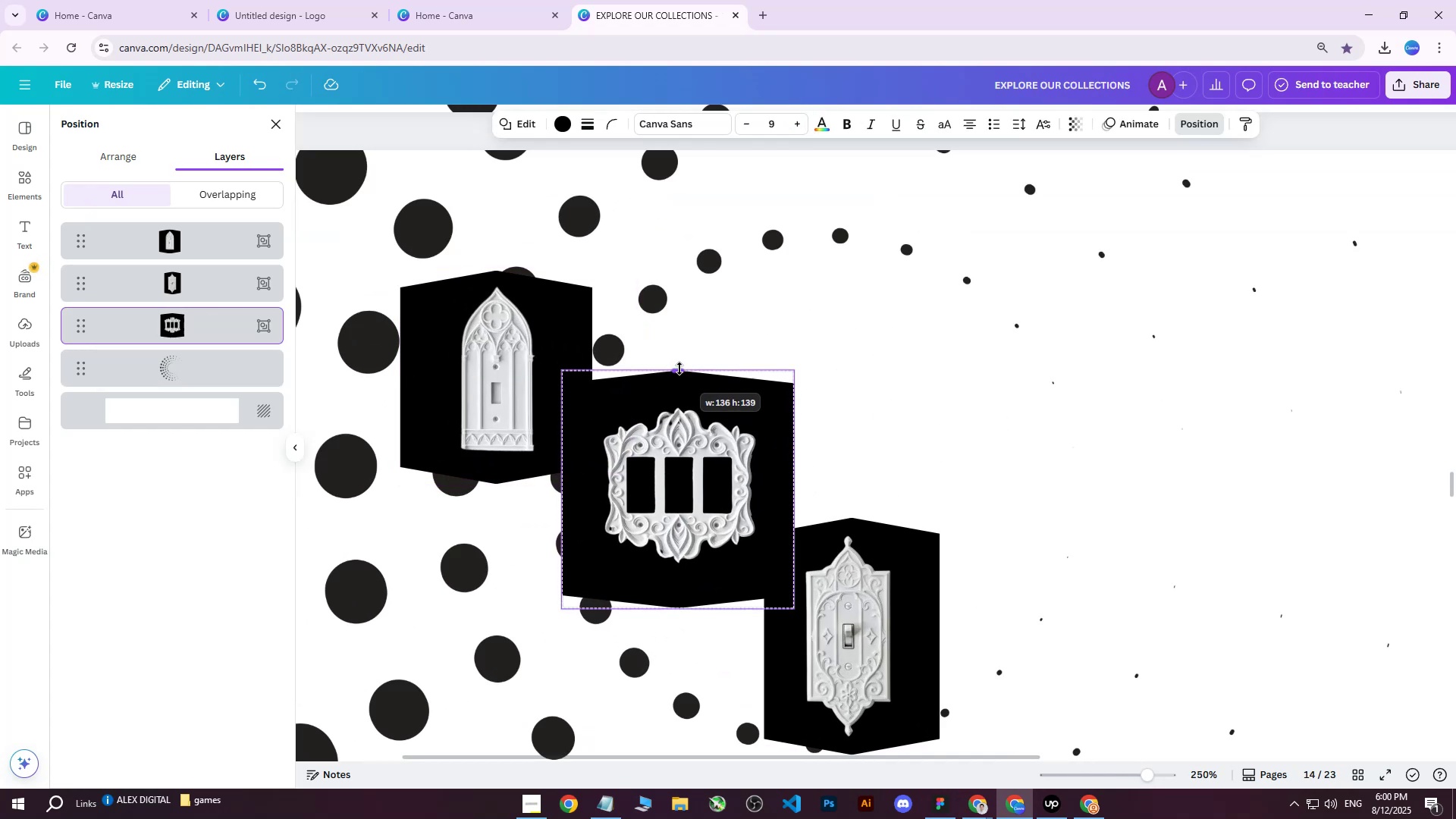 
key(Control+Z)
 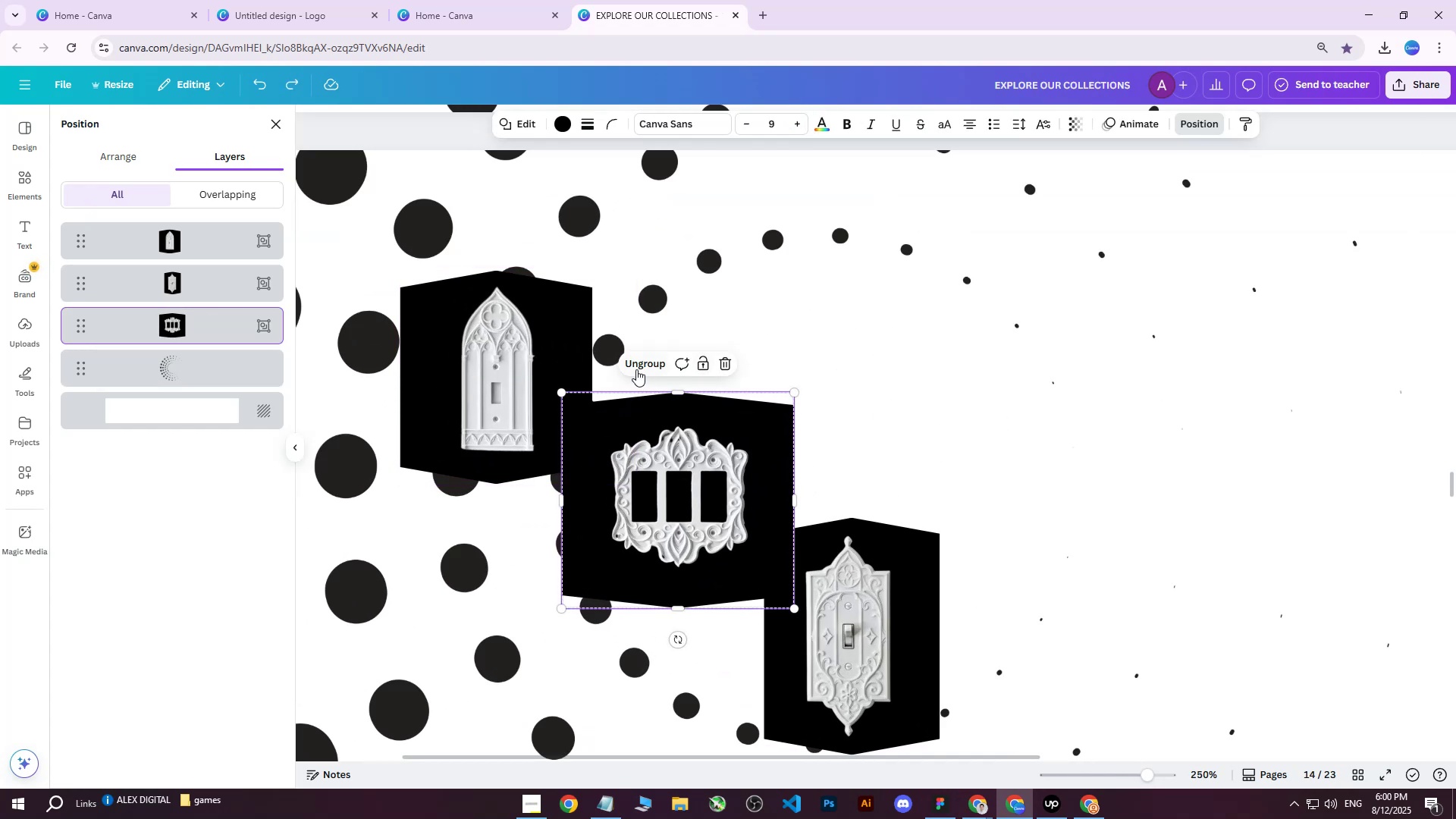 
left_click([641, 367])
 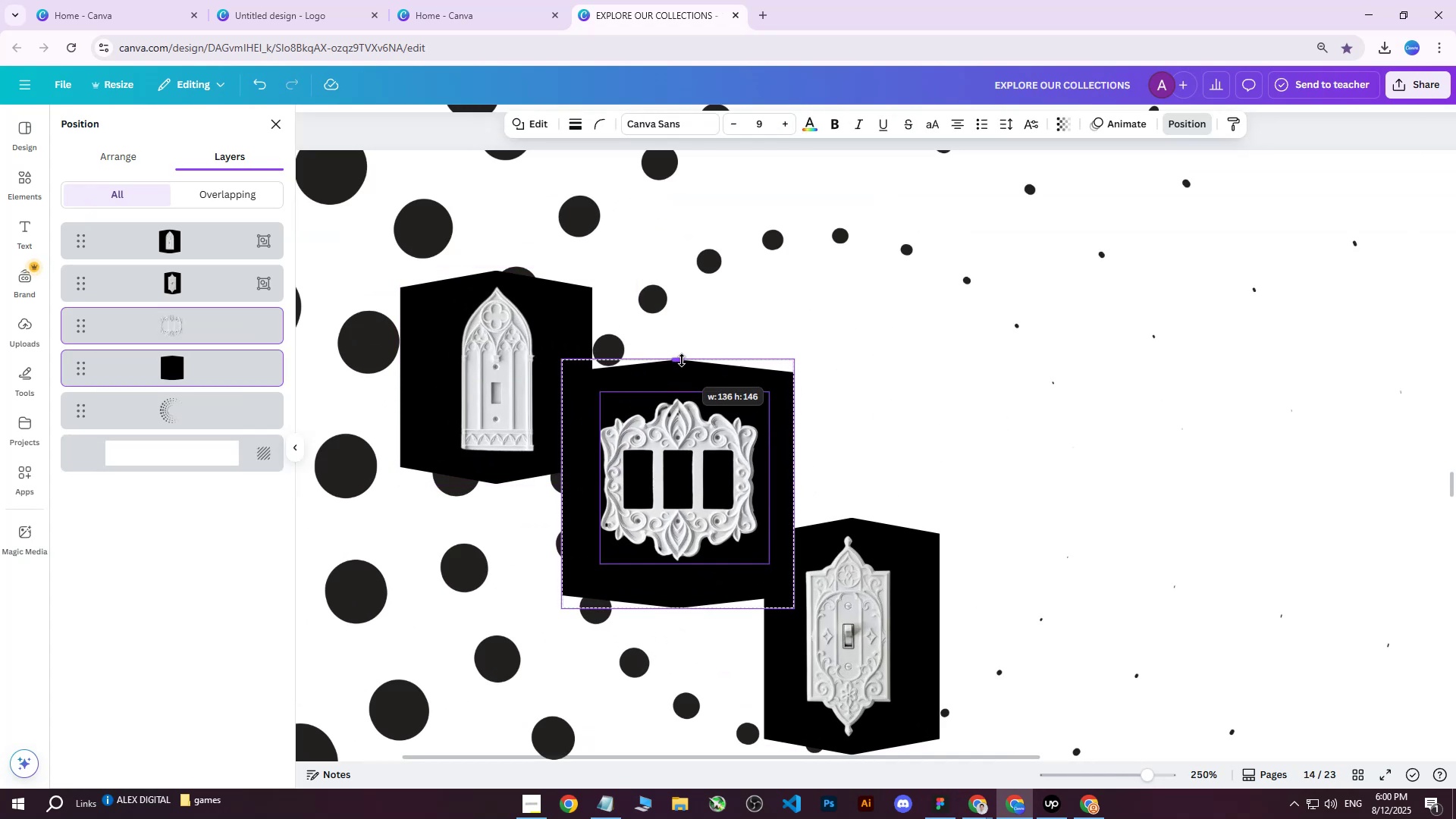 
key(Control+Z)
 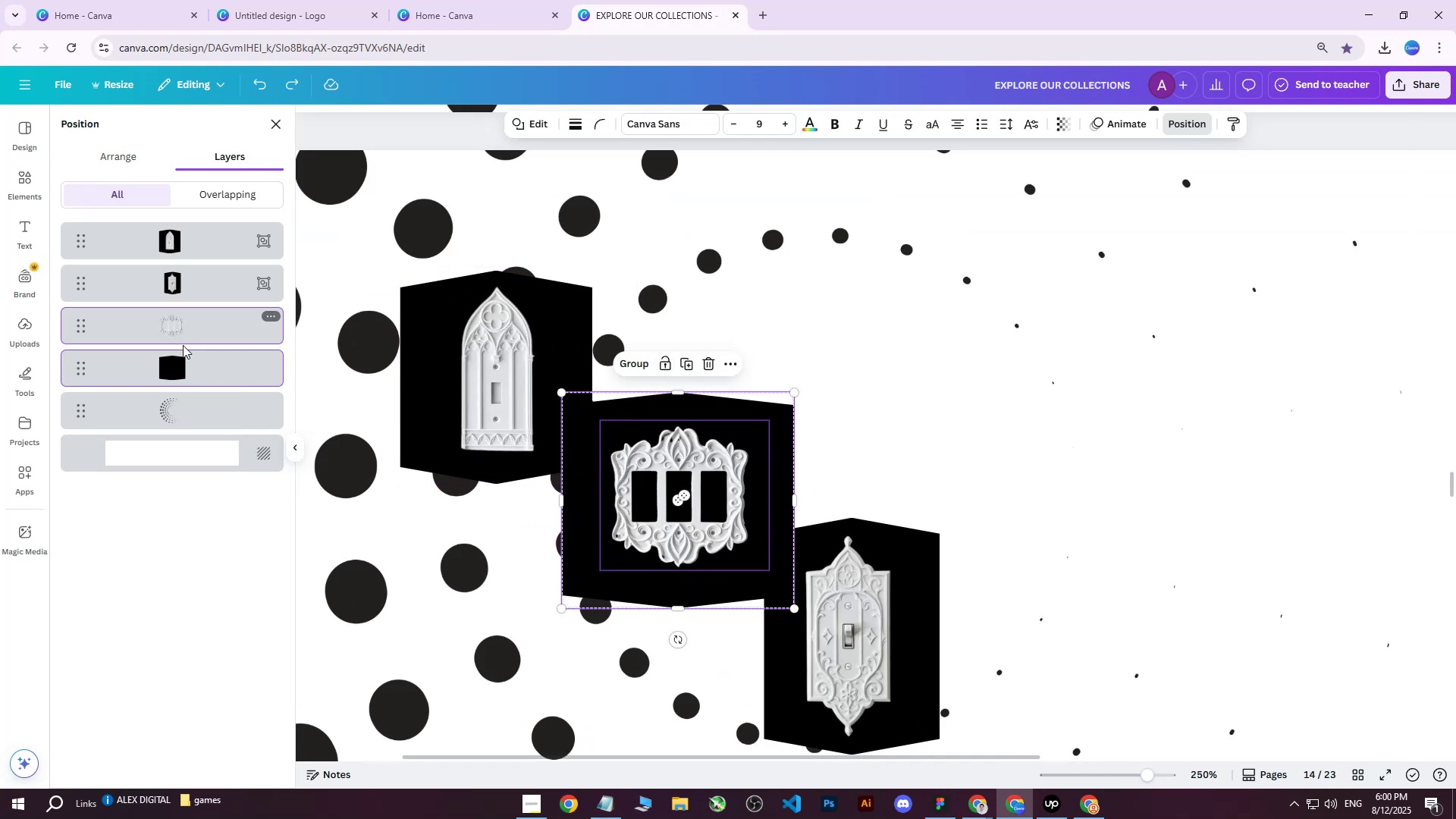 
left_click([175, 361])
 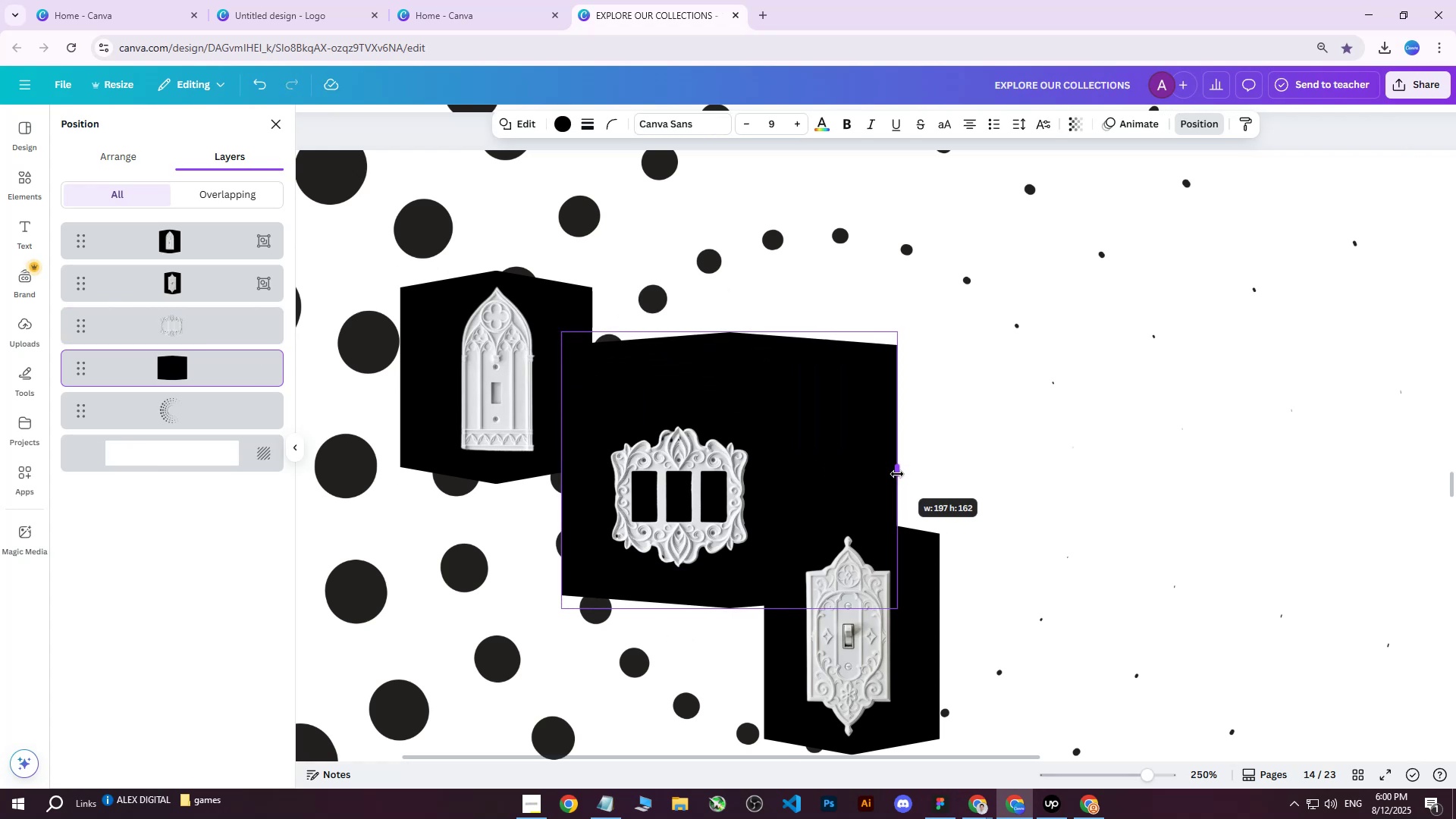 
wait(6.07)
 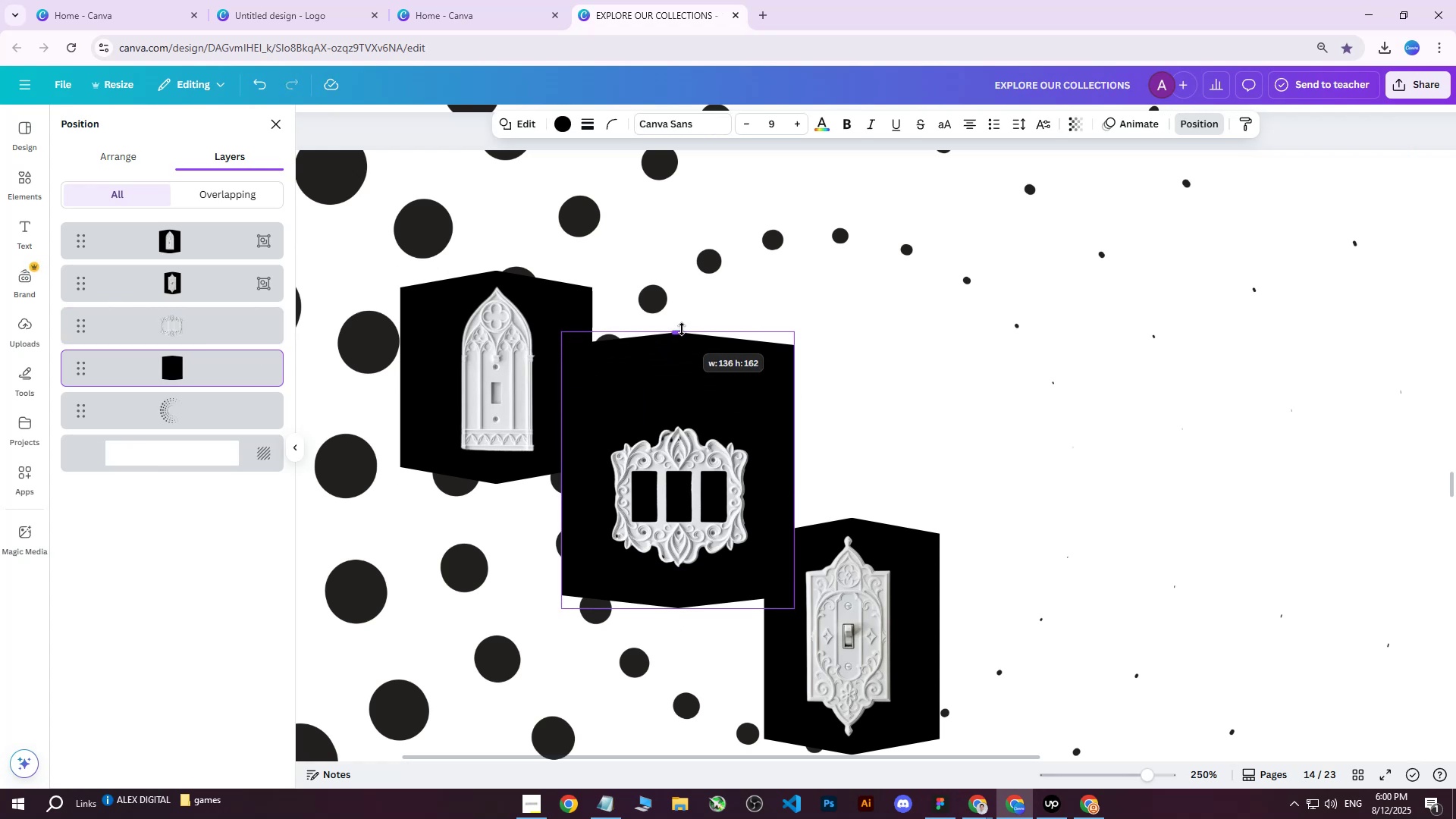 
left_click([660, 477])
 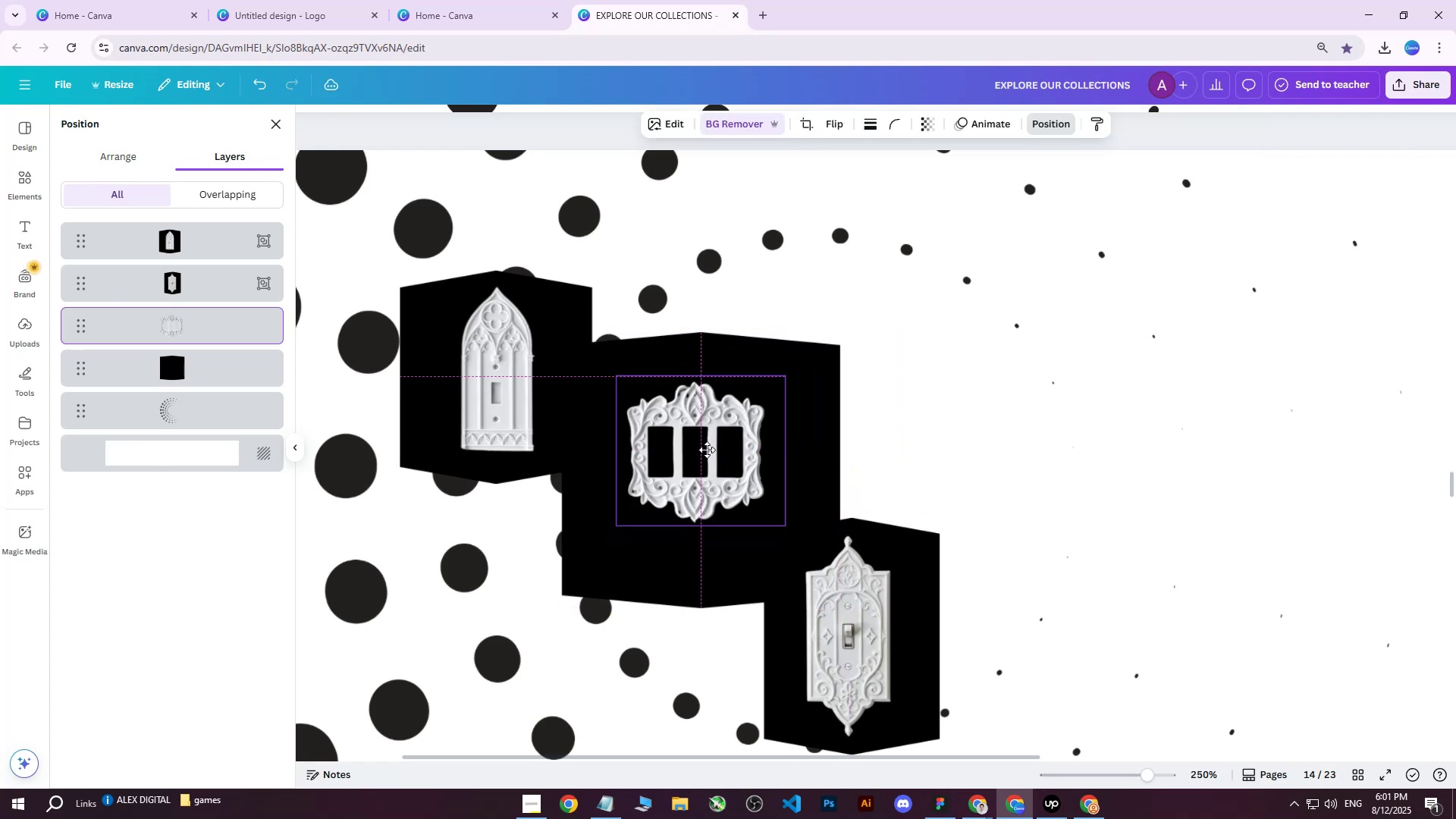 
left_click([808, 424])
 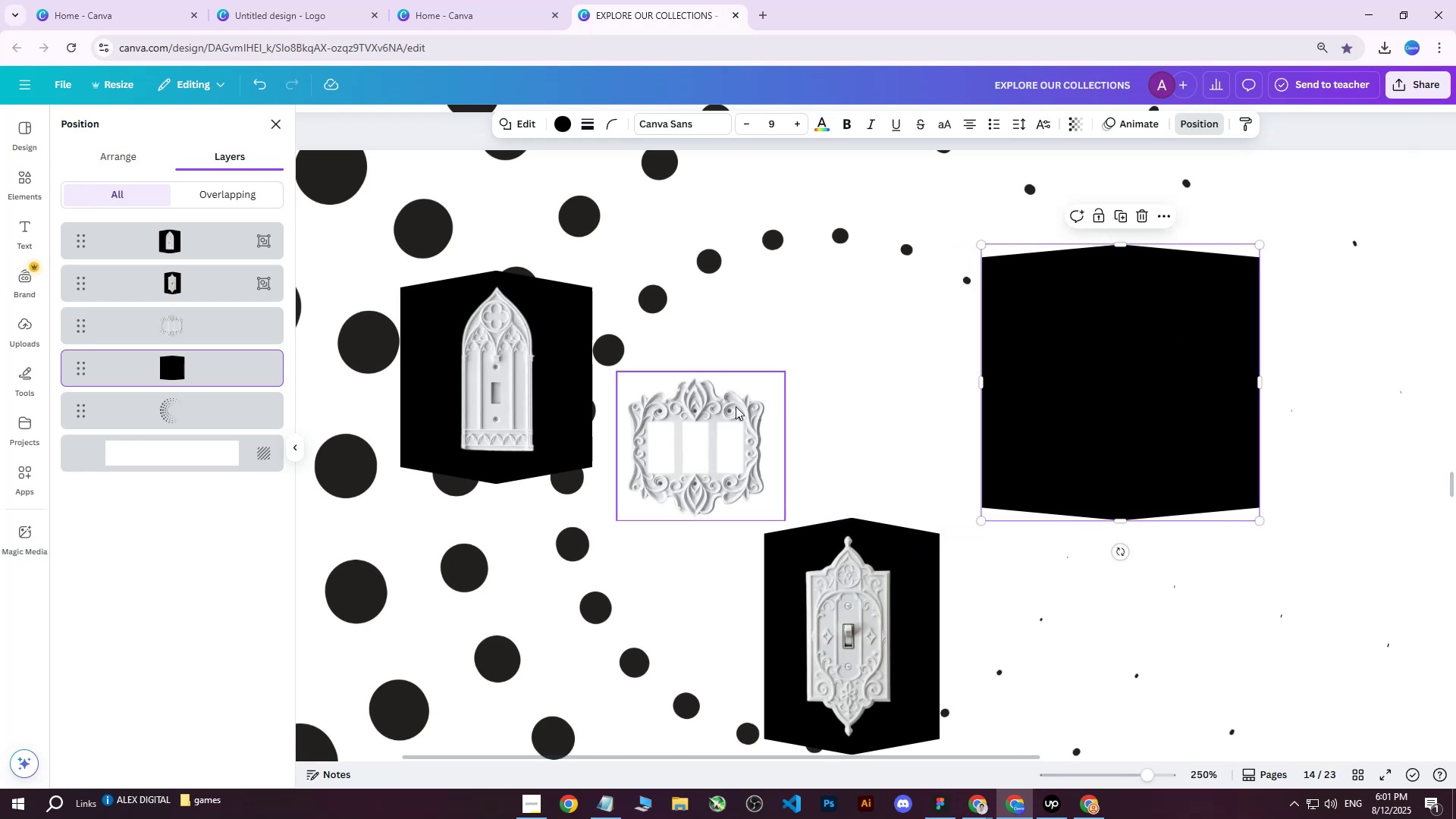 
double_click([1045, 351])
 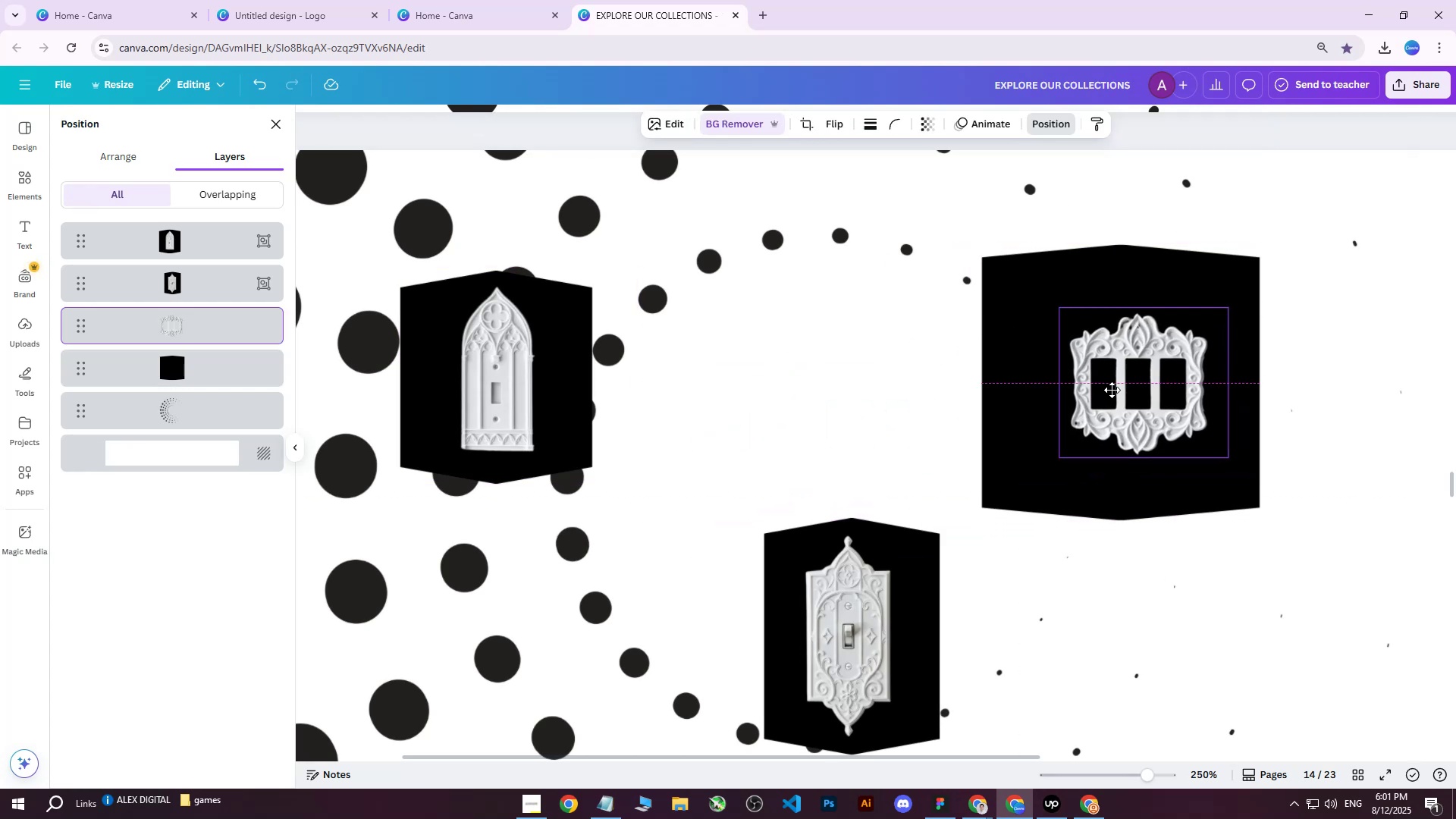 
key(Control+ControlLeft)
 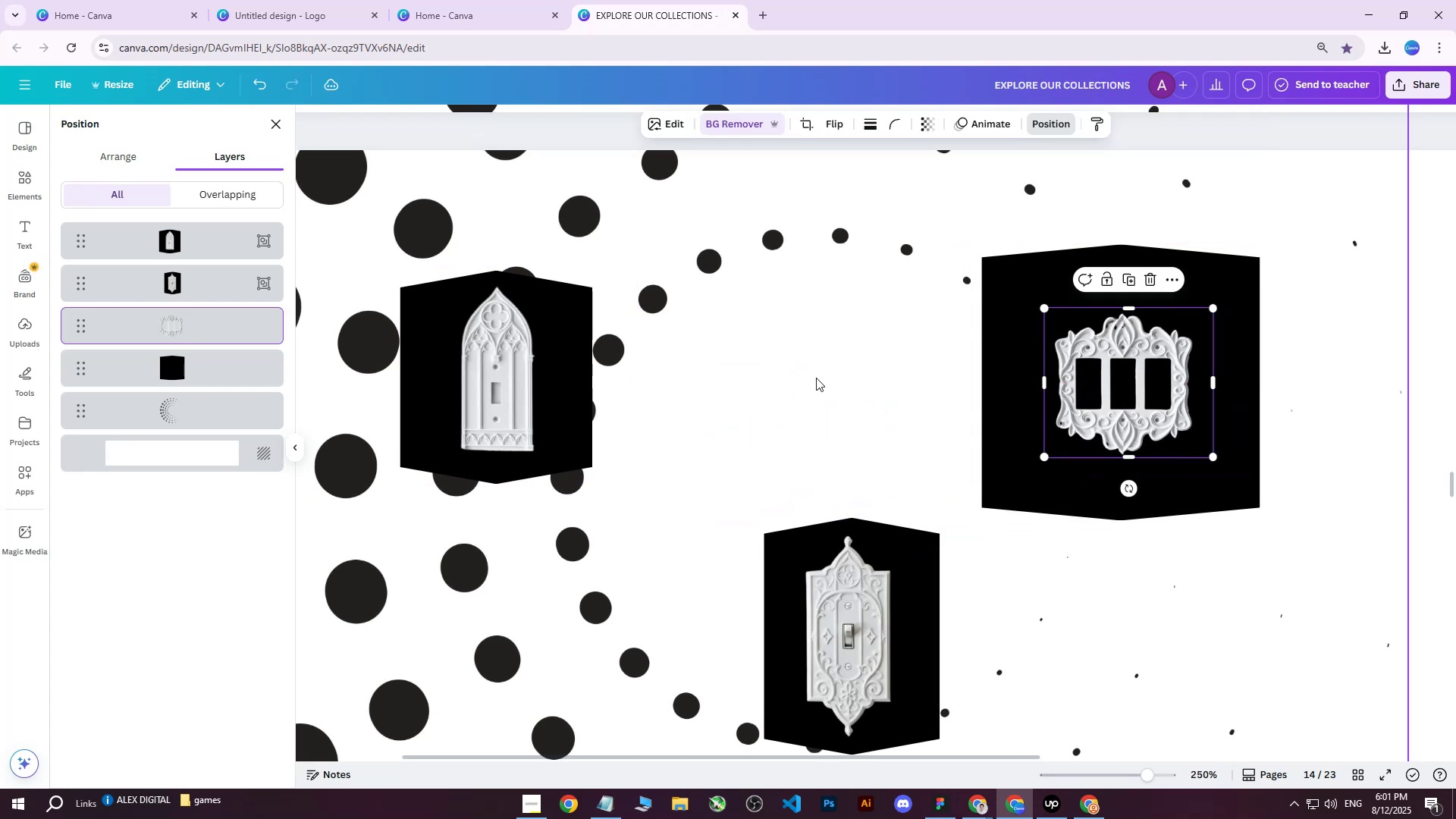 
key(Control+V)
 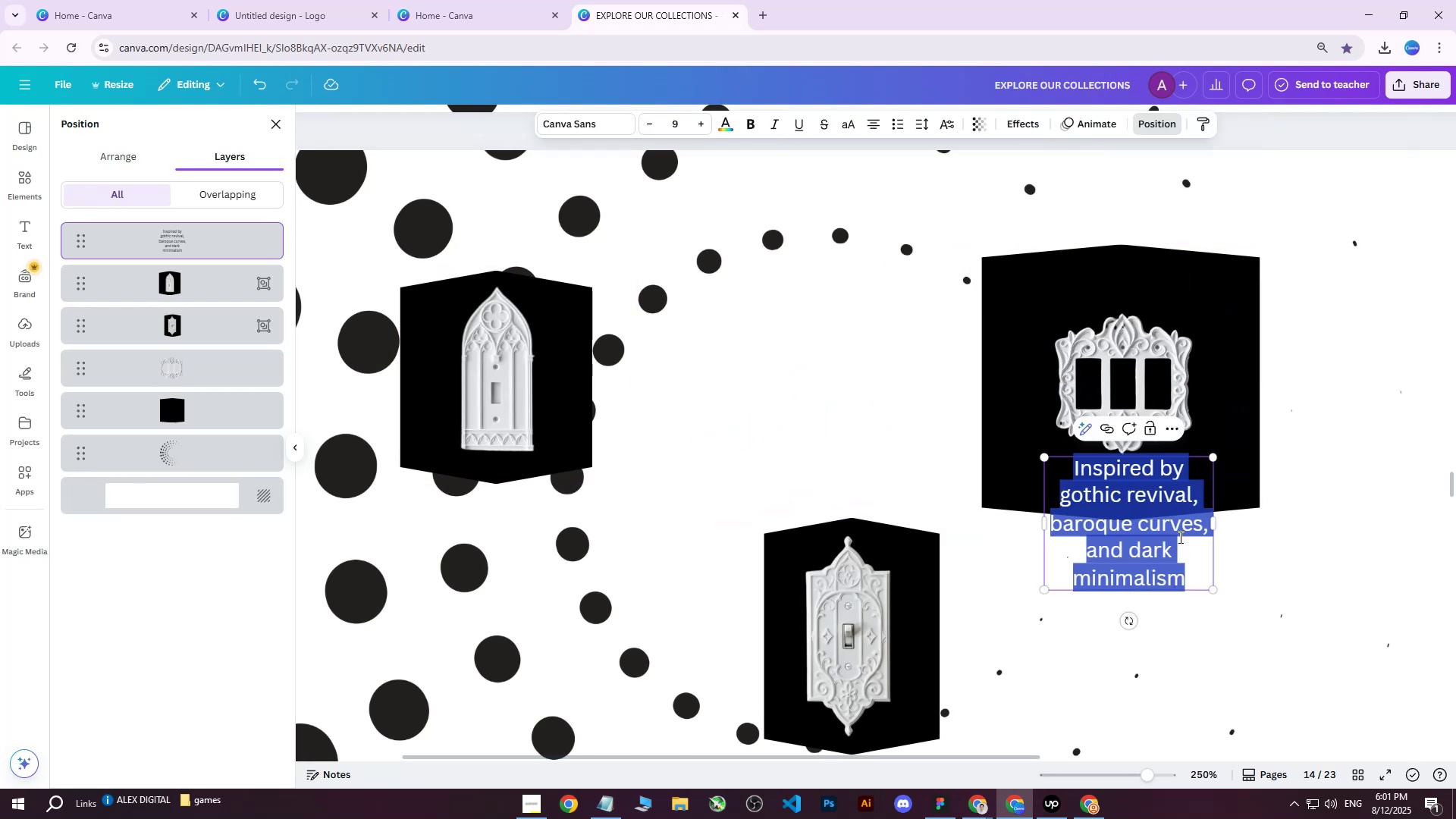 
key(Control+Z)
 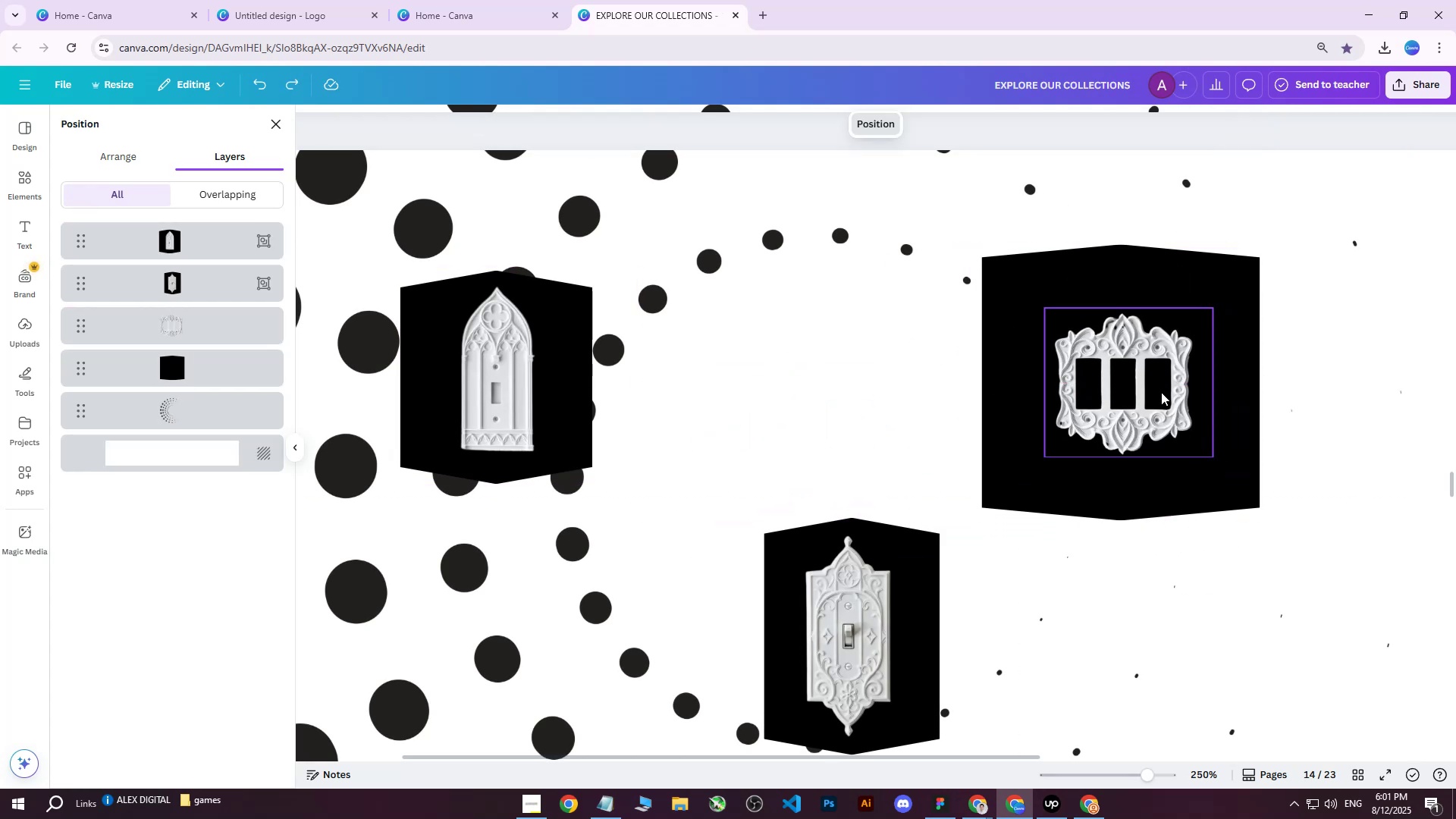 
left_click([1159, 391])
 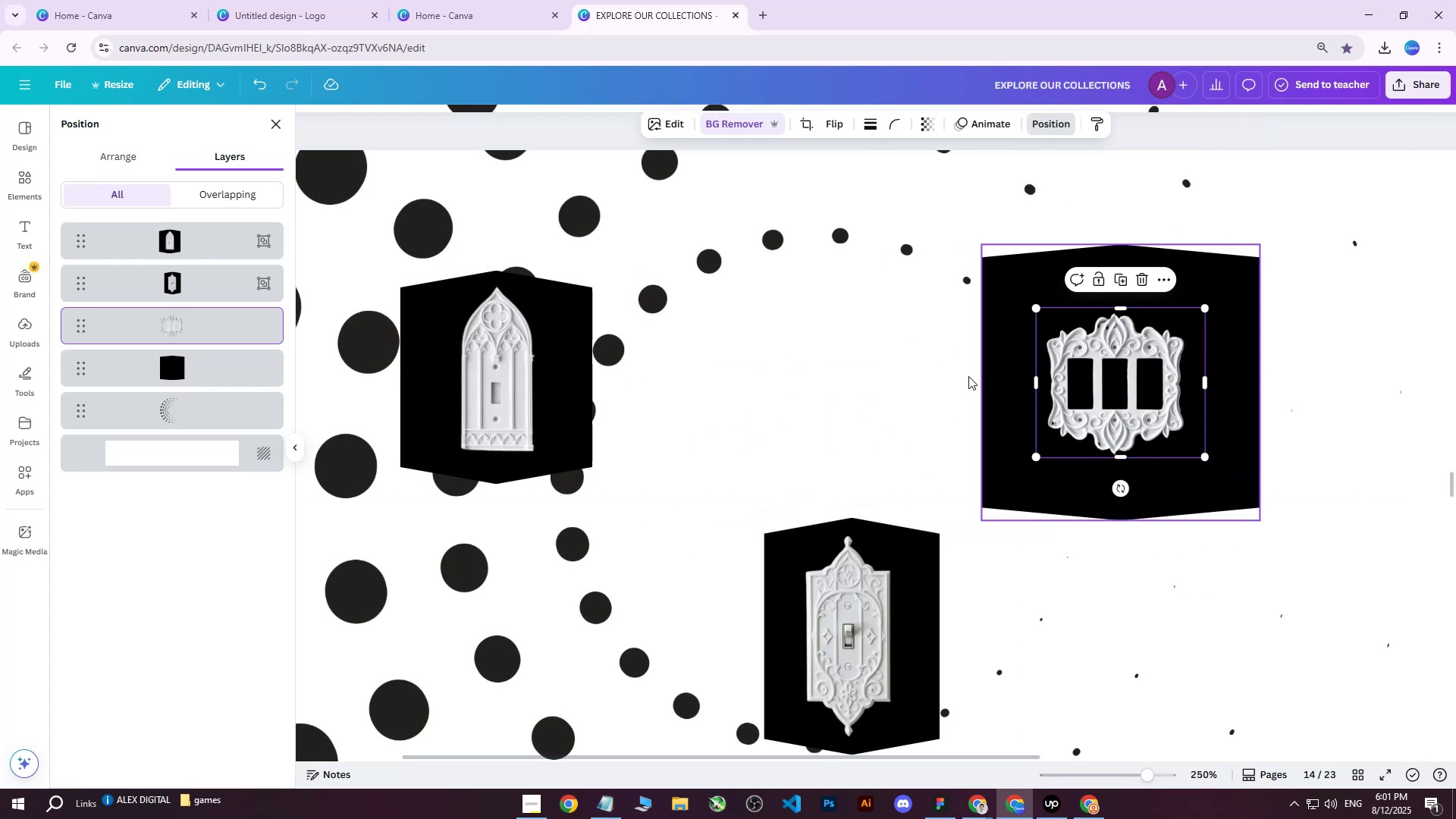 
left_click([886, 360])
 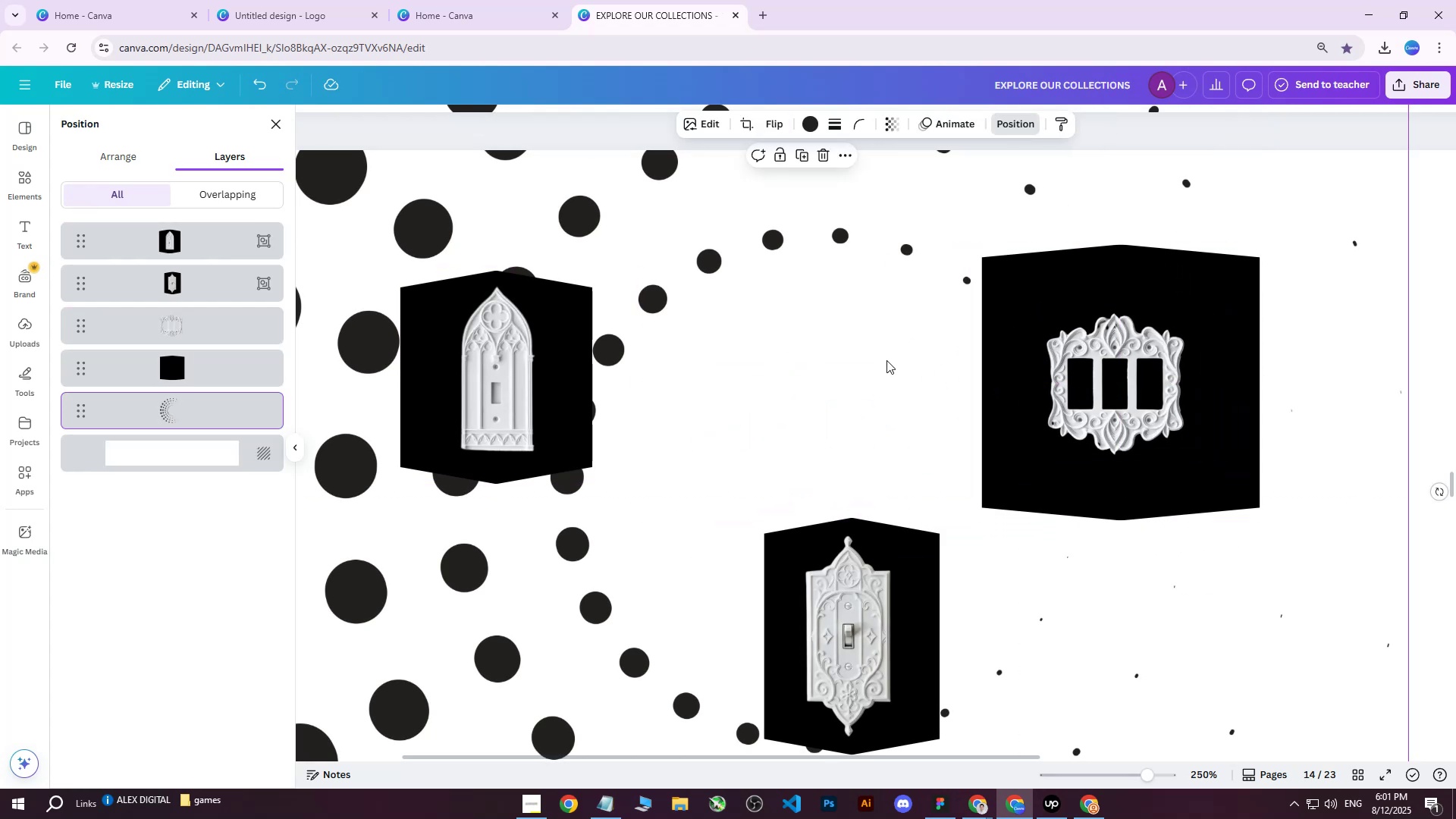 
hold_key(key=ControlLeft, duration=1.46)
scroll: coordinate [889, 364], scroll_direction: down, amount: 4.0
 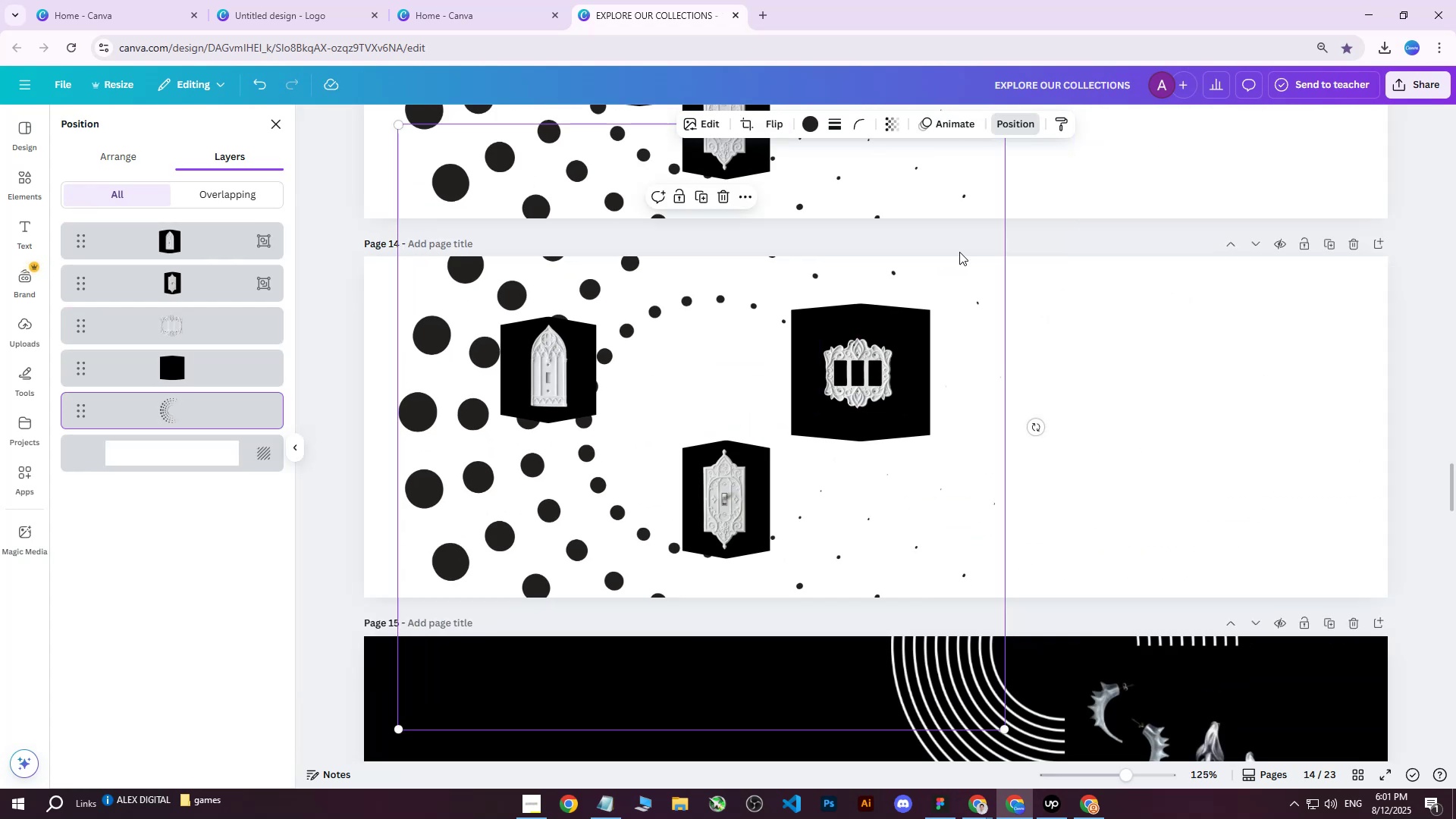 
scroll: coordinate [957, 254], scroll_direction: up, amount: 2.0
 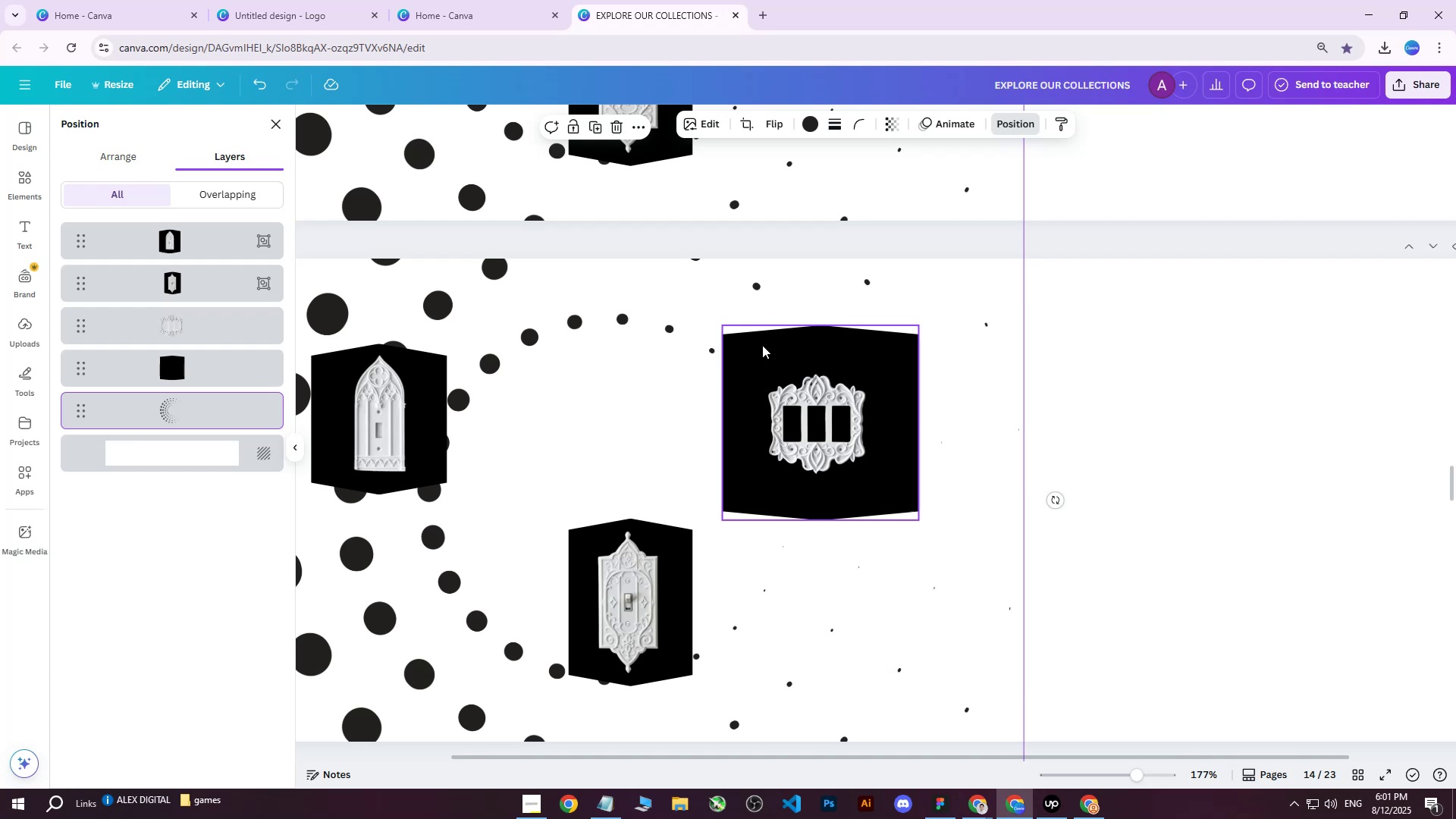 
left_click([758, 348])
 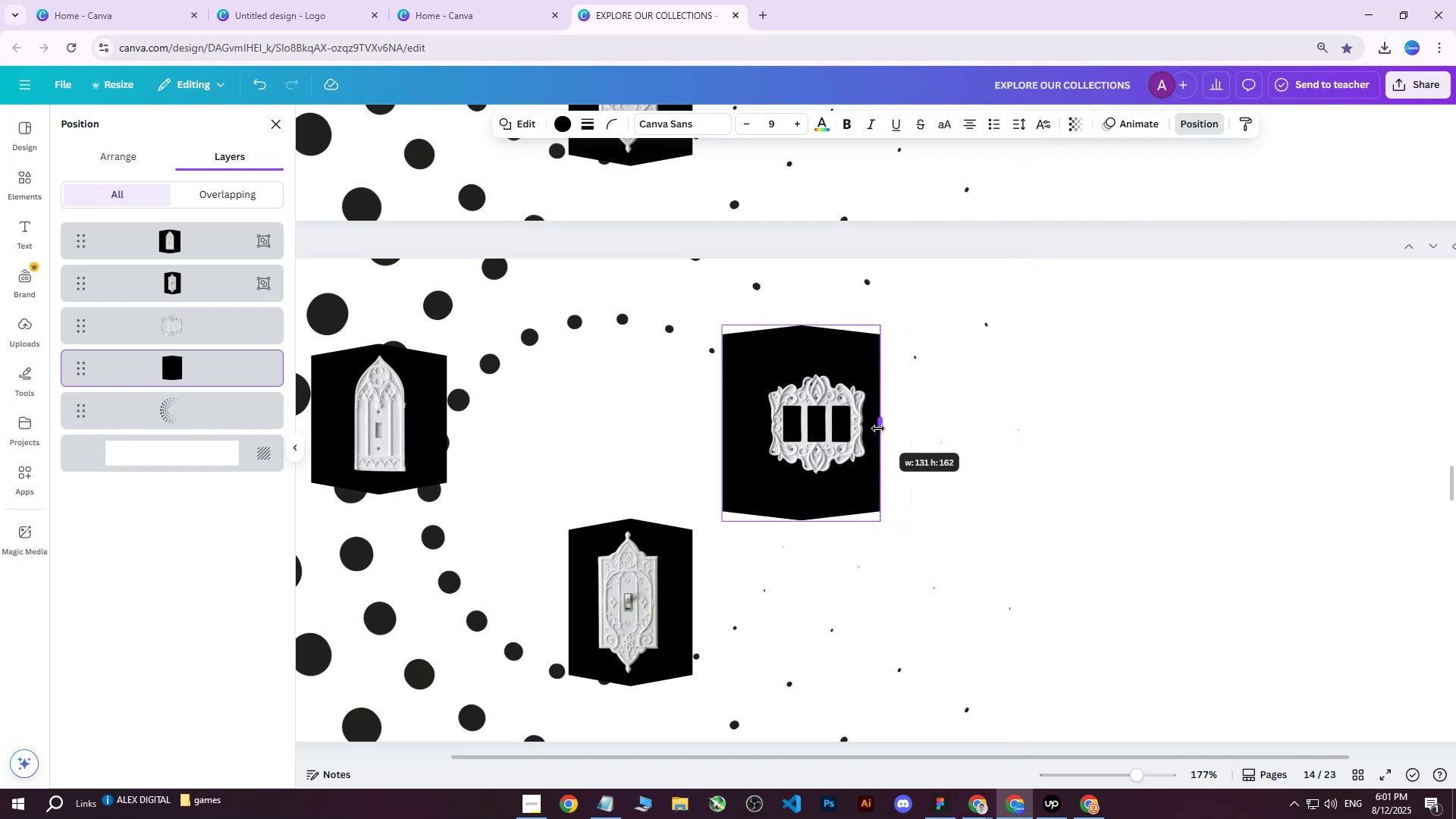 
left_click([824, 423])
 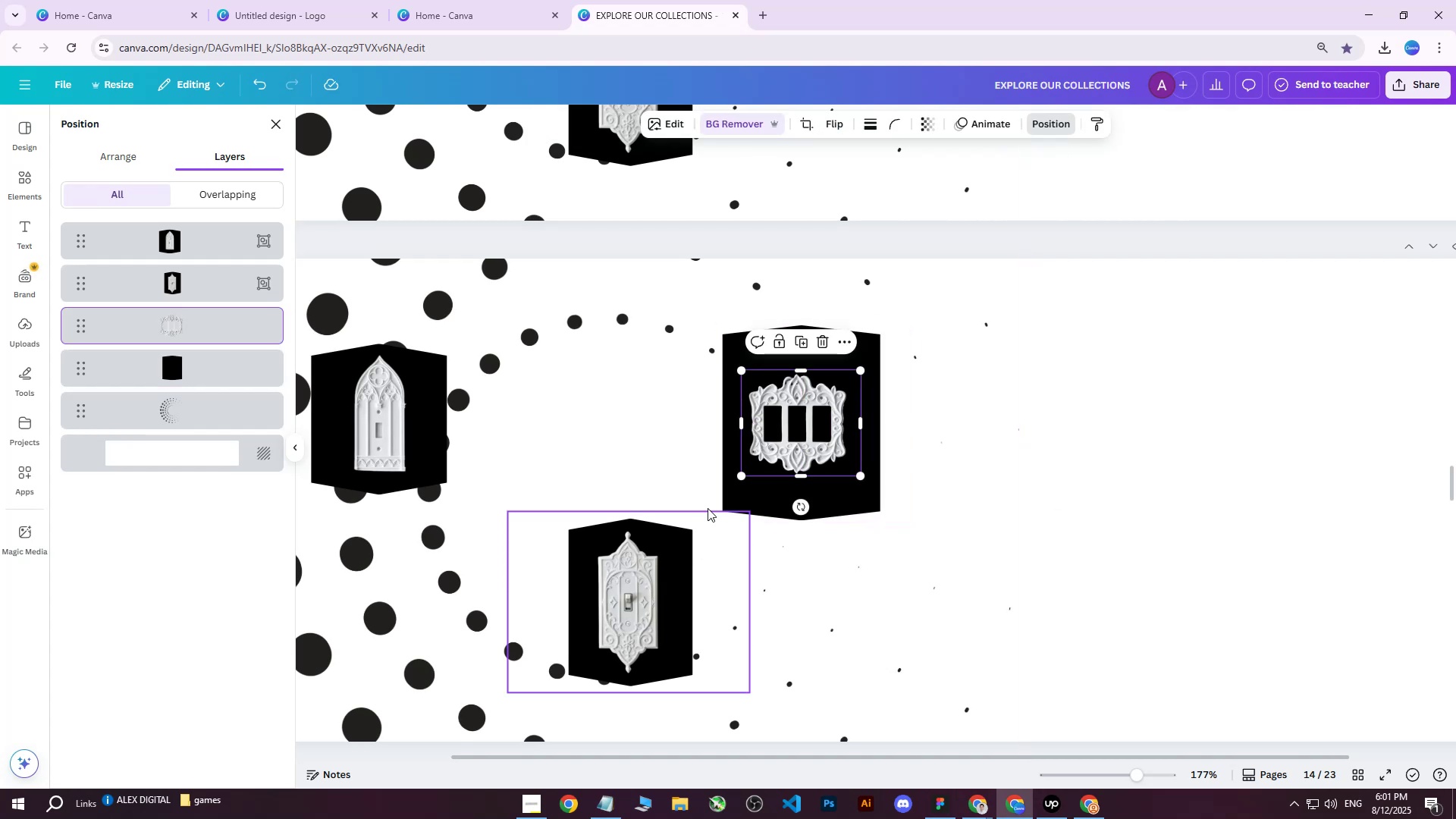 
left_click([724, 344])
 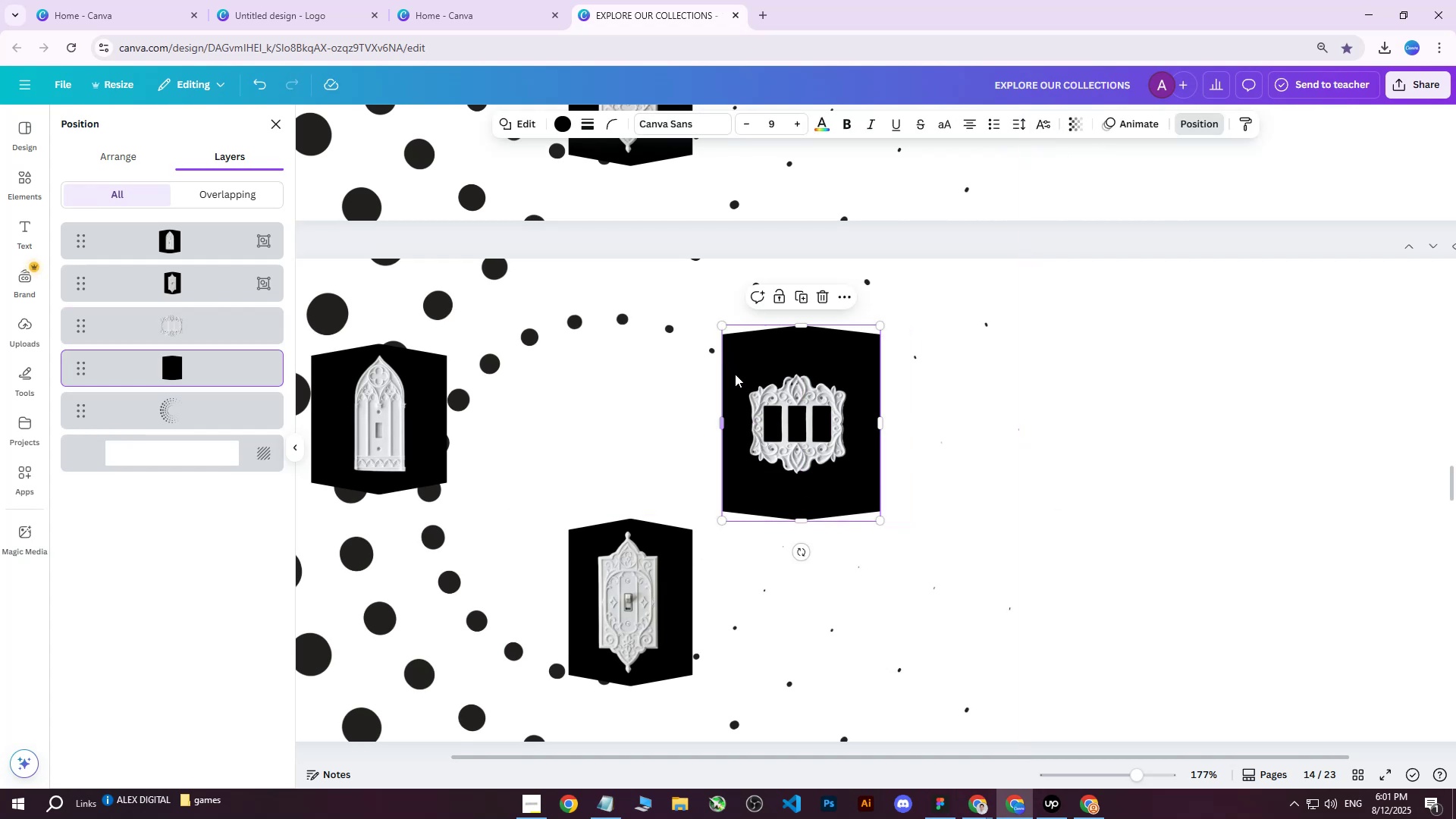 
key(Control+ControlLeft)
 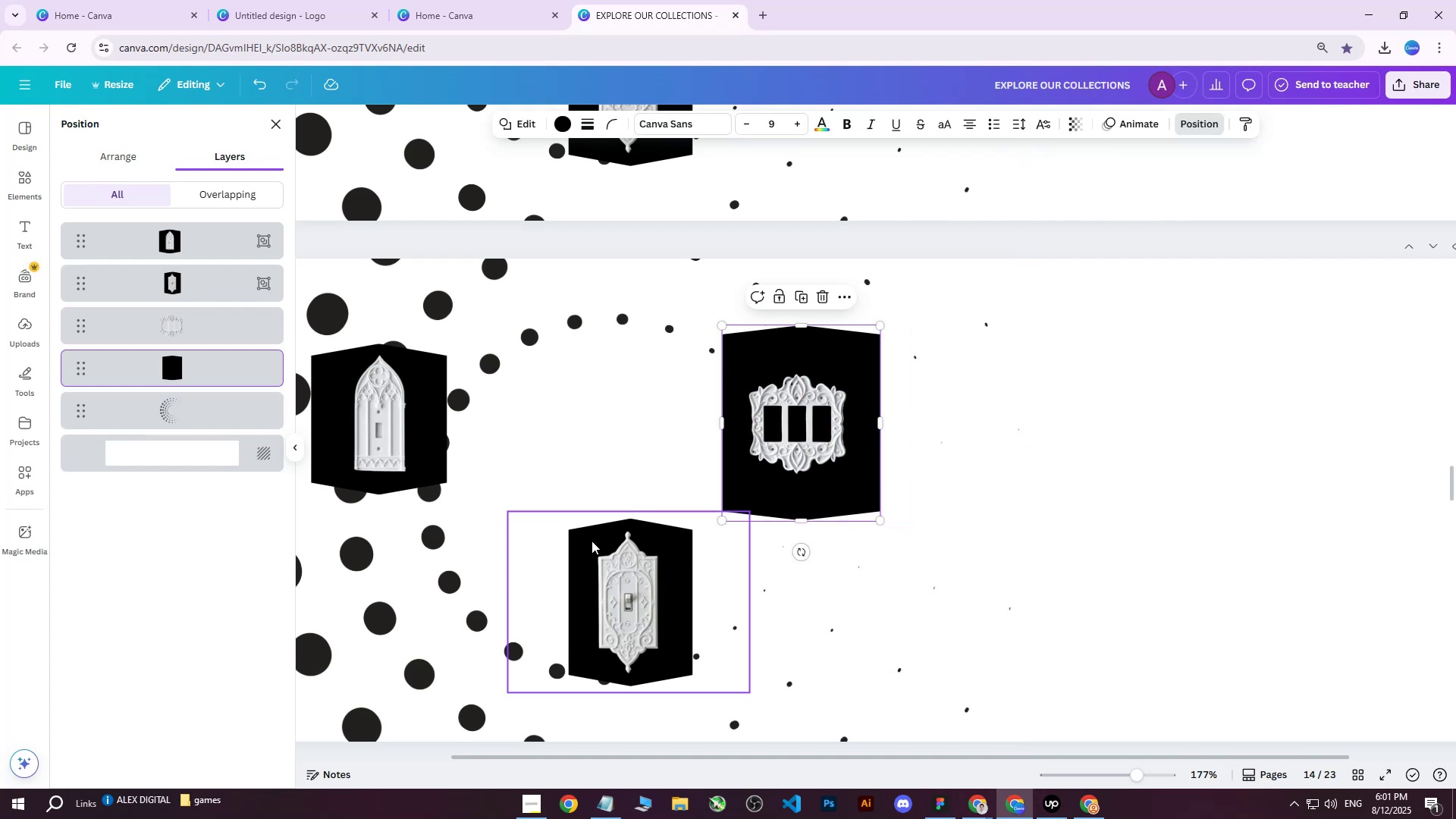 
left_click([592, 541])
 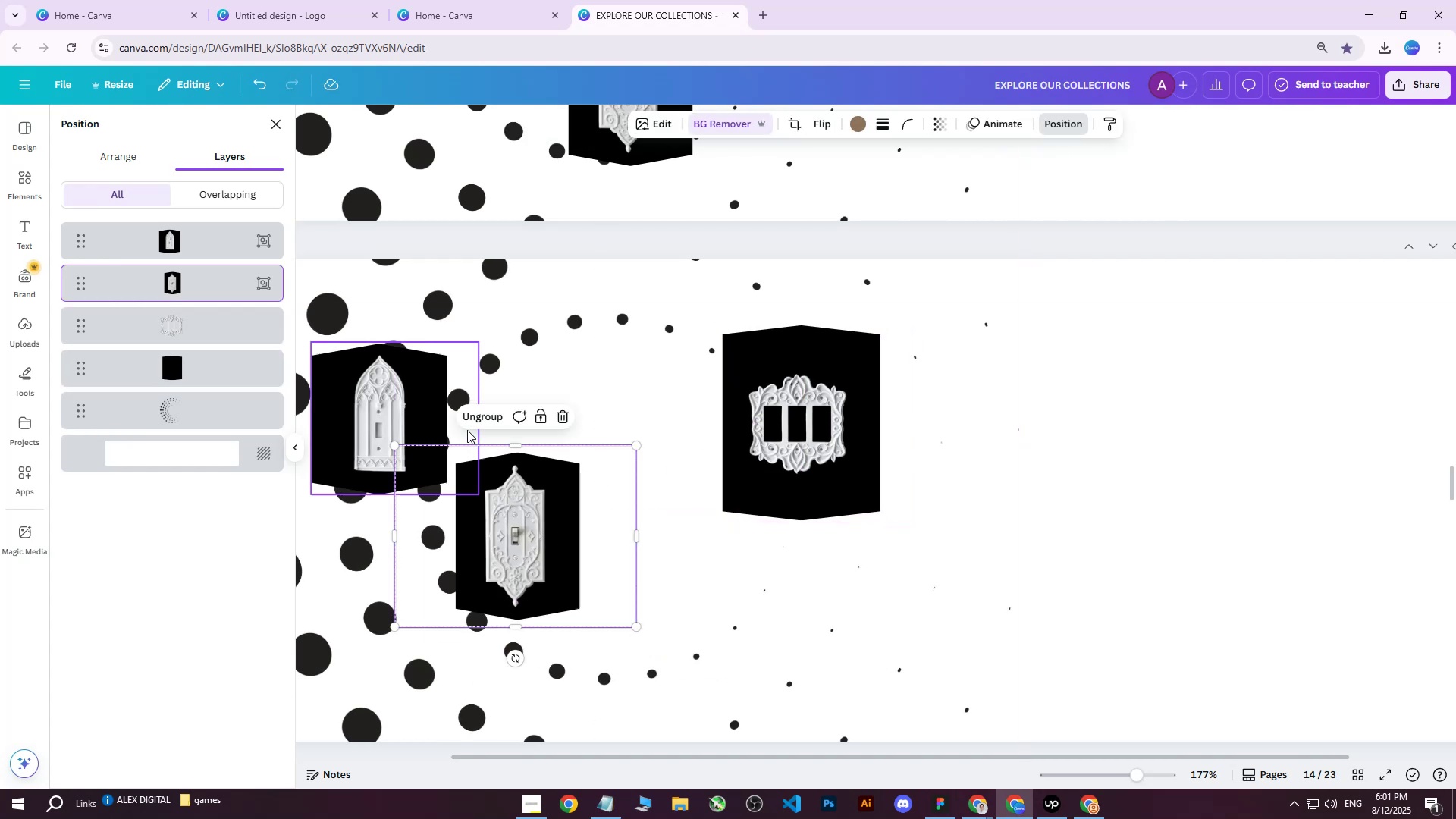 
left_click([468, 416])
 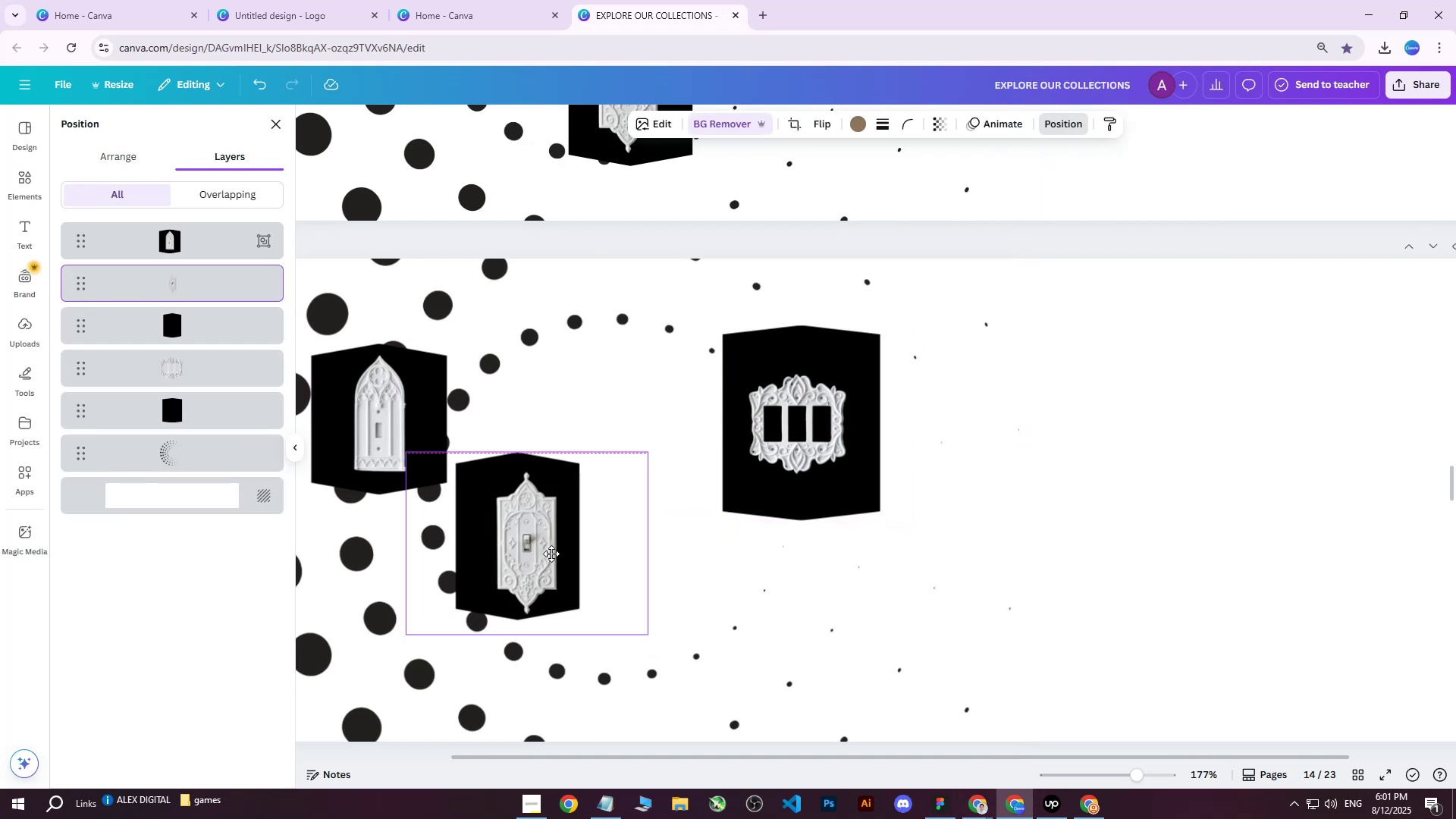 
left_click([751, 367])
 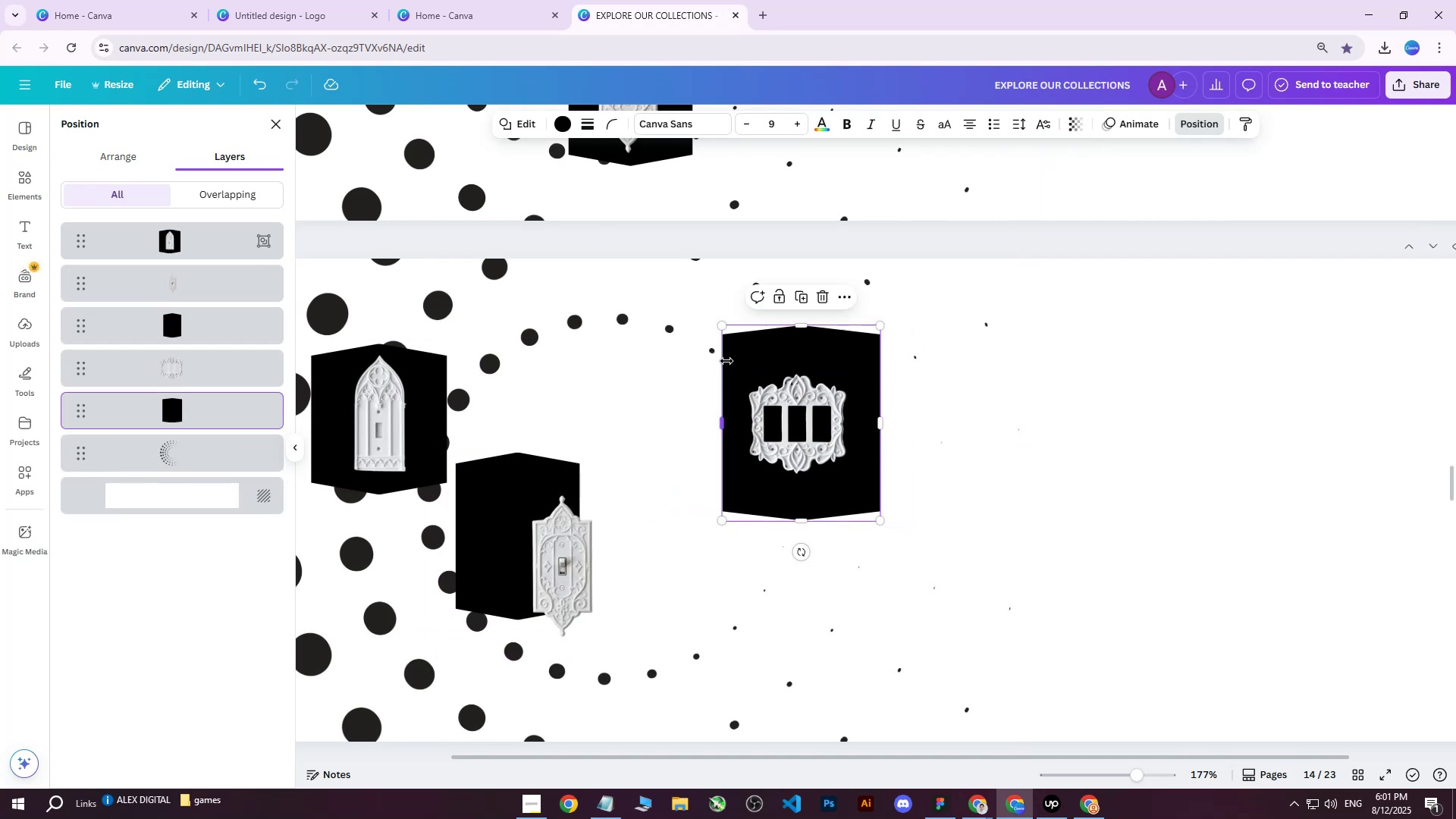 
key(Control+ControlLeft)
 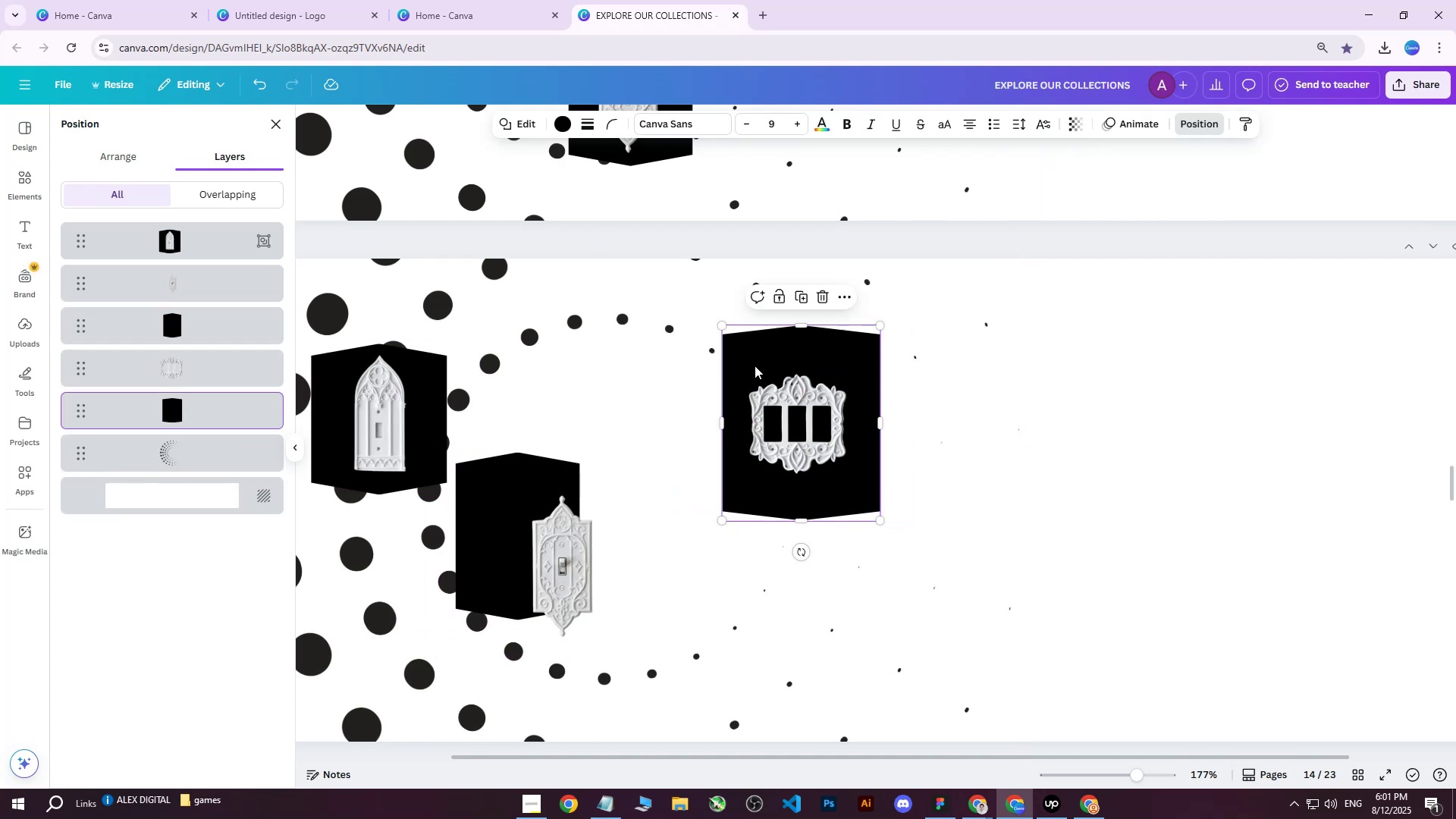 
key(Control+D)
 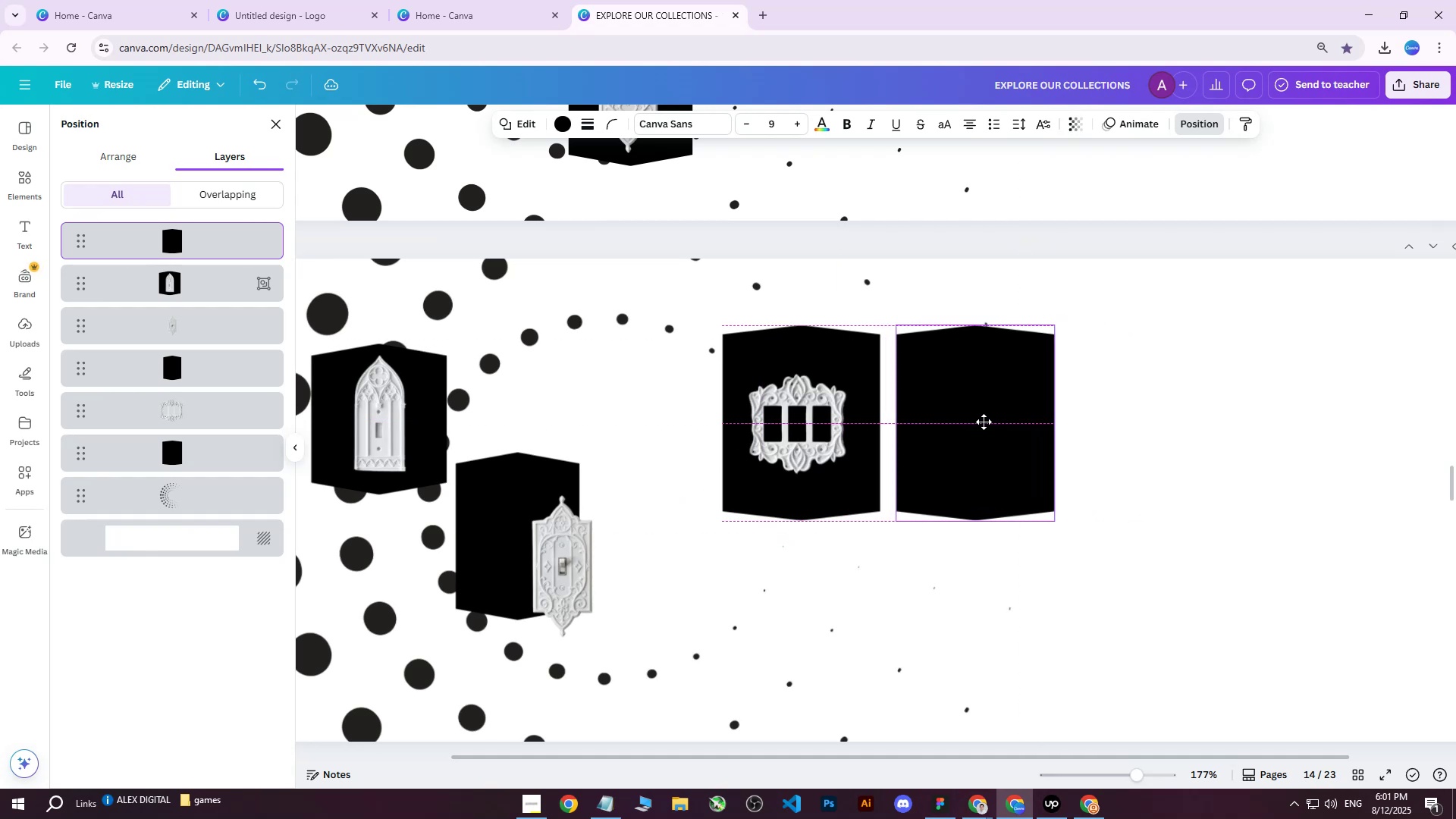 
key(Control+ControlLeft)
 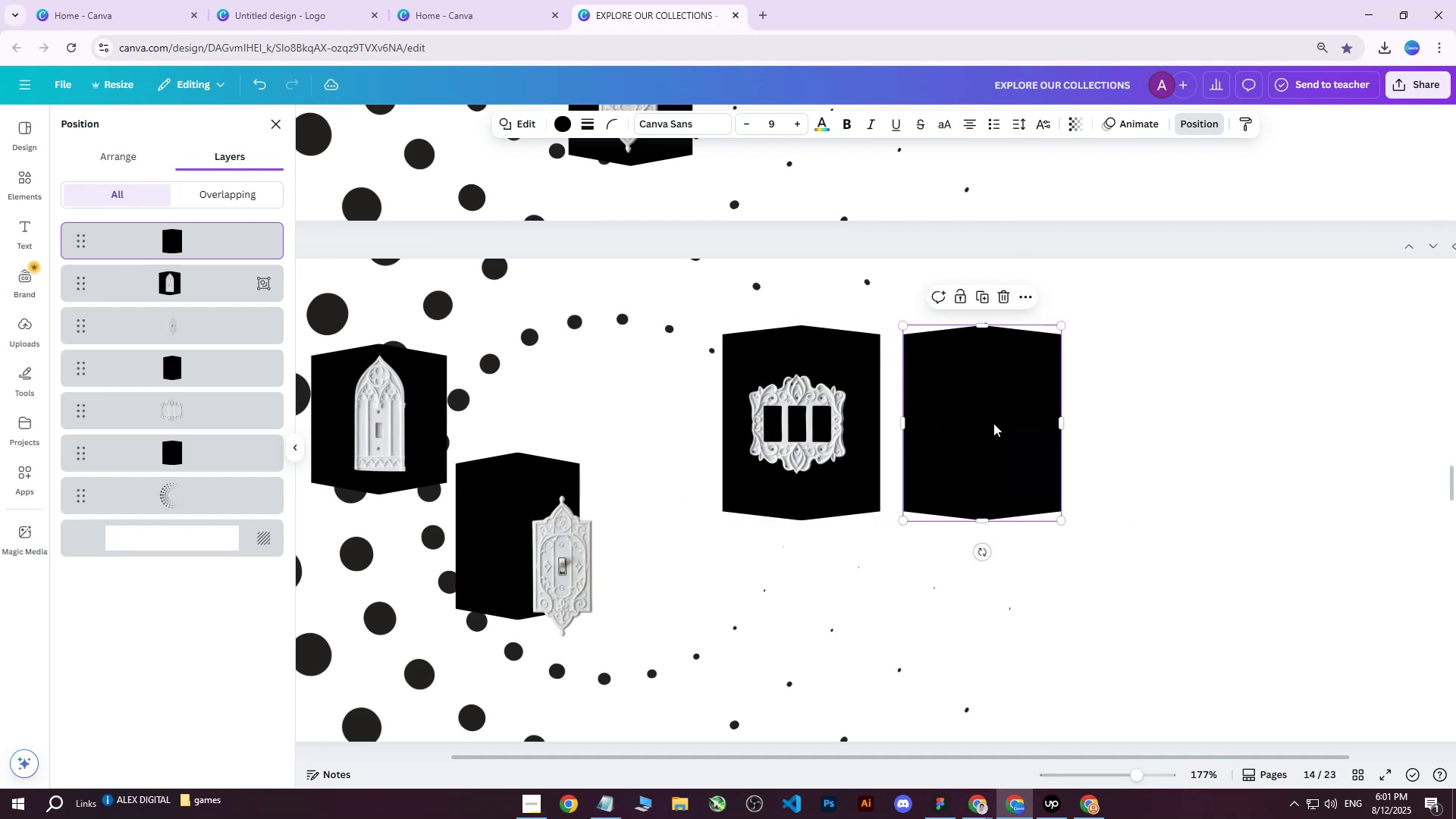 
key(Control+D)
 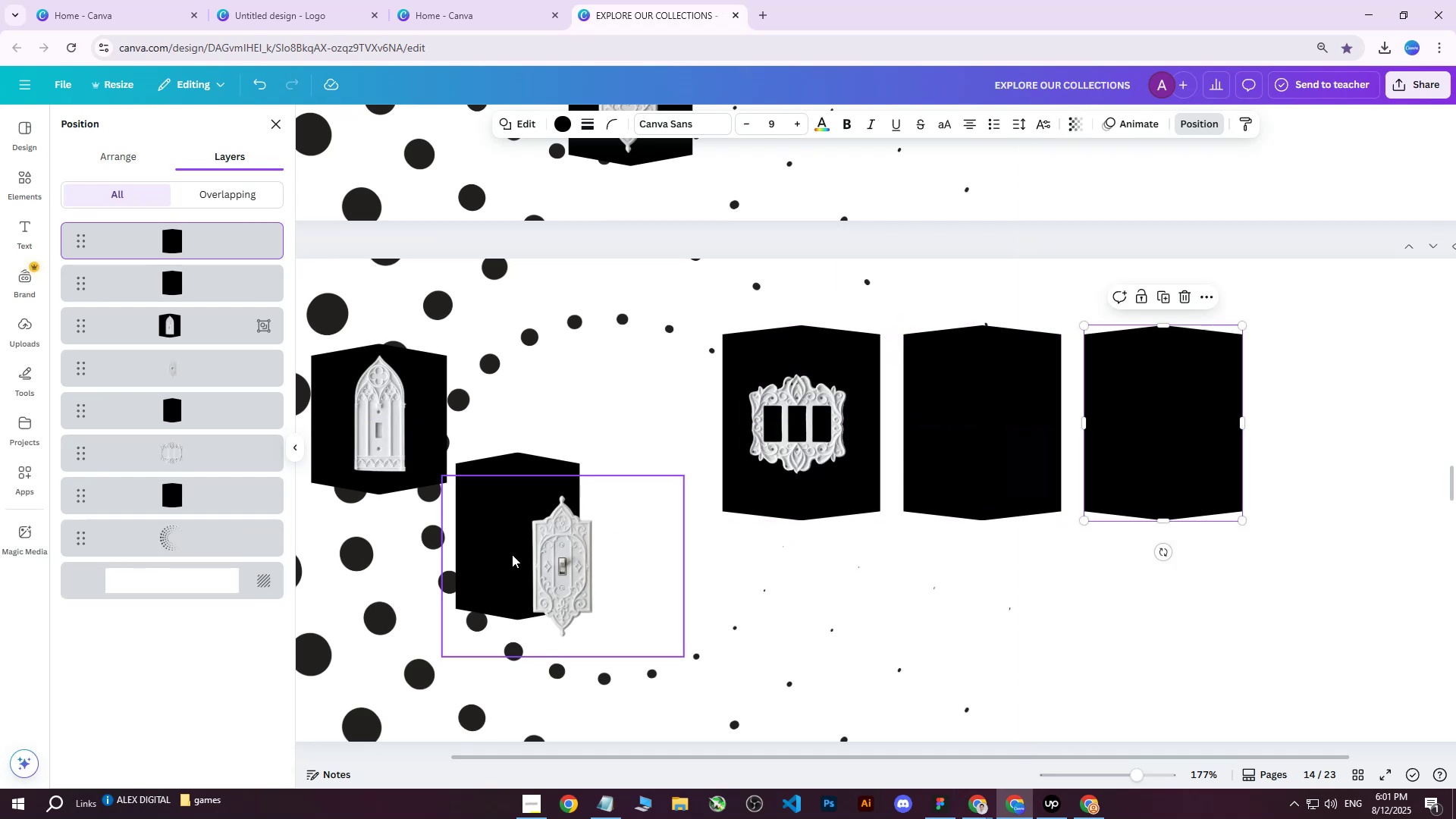 
left_click([555, 559])
 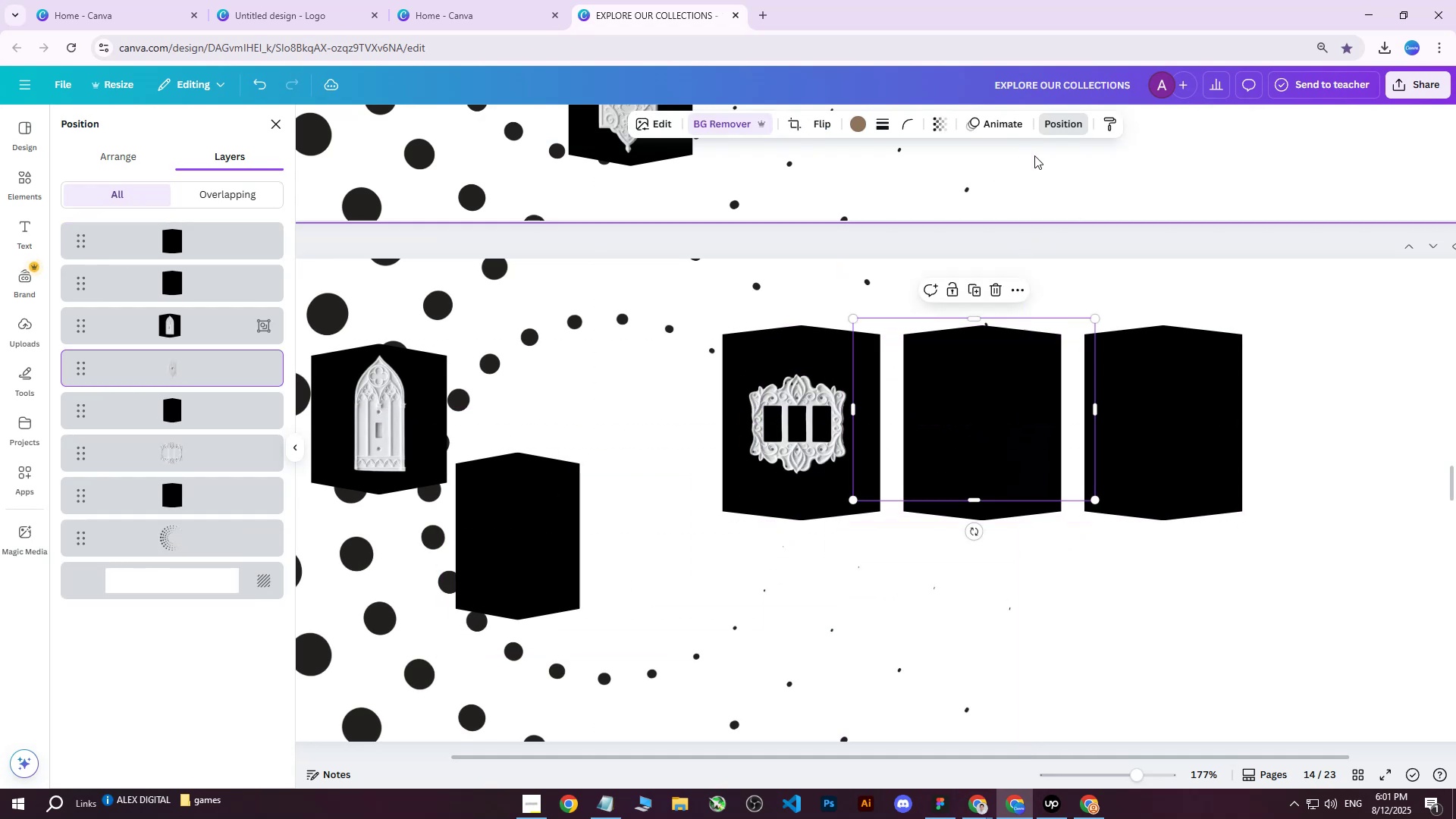 
left_click([1068, 127])
 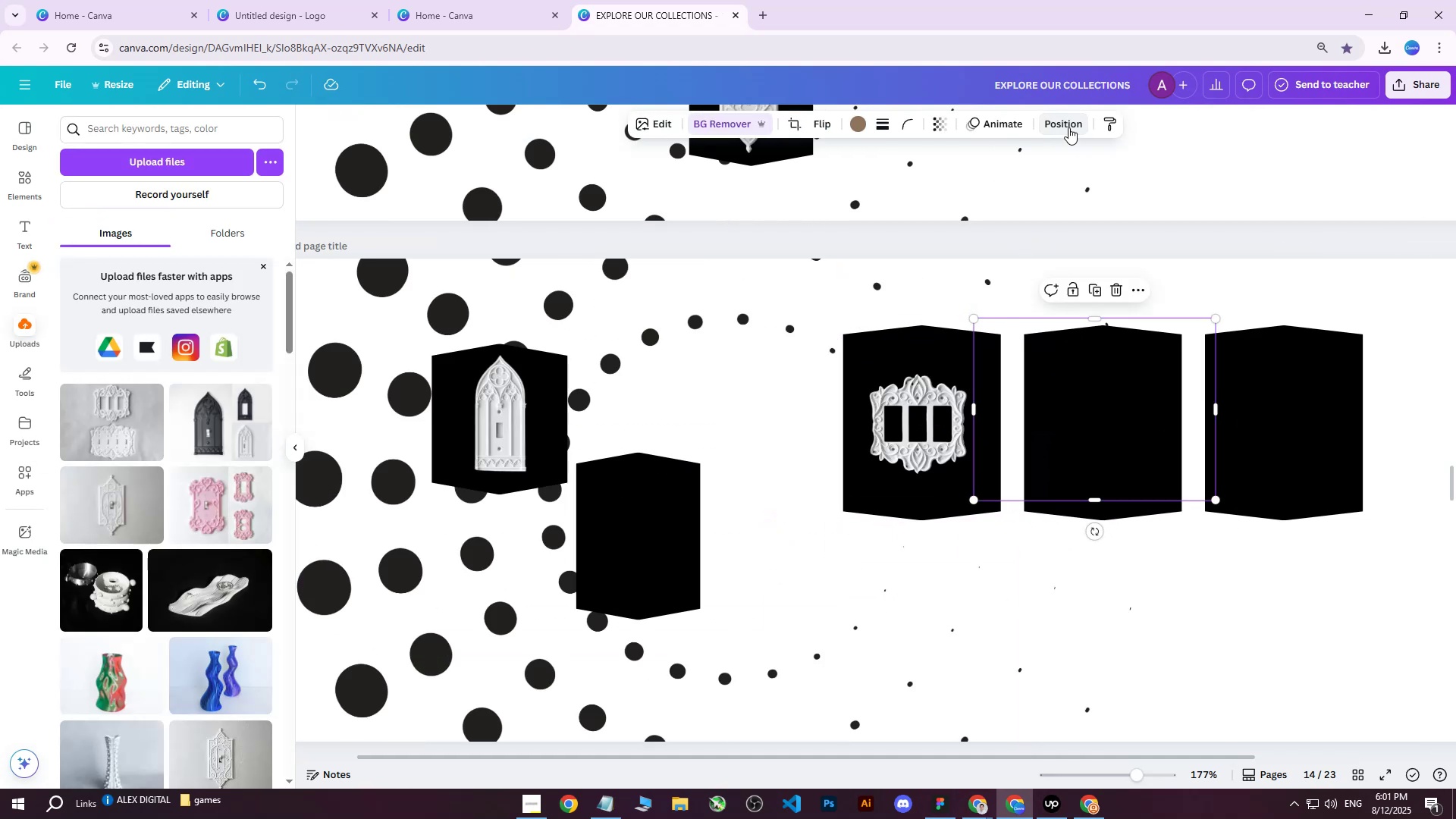 
left_click([1068, 127])
 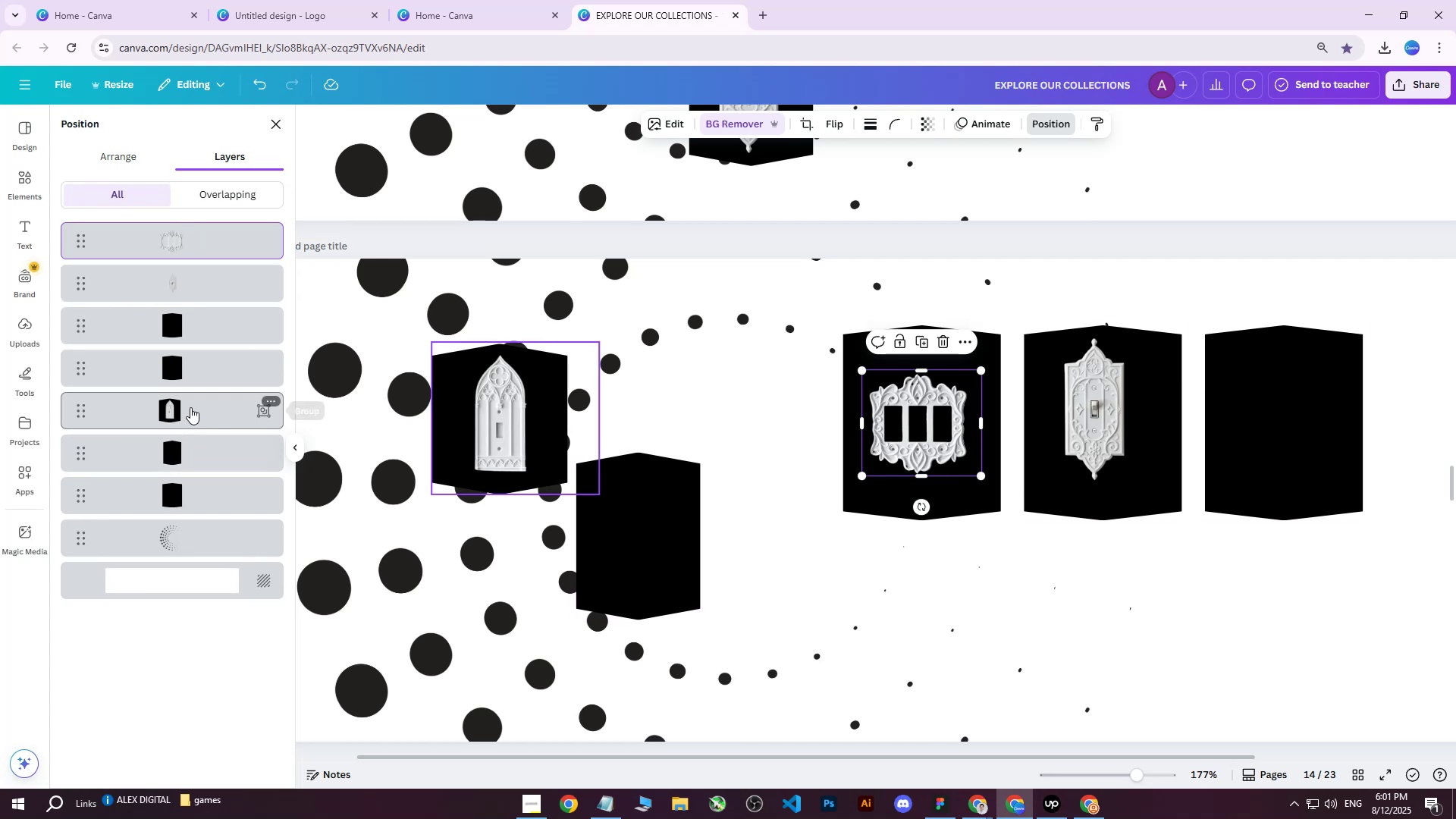 
wait(6.79)
 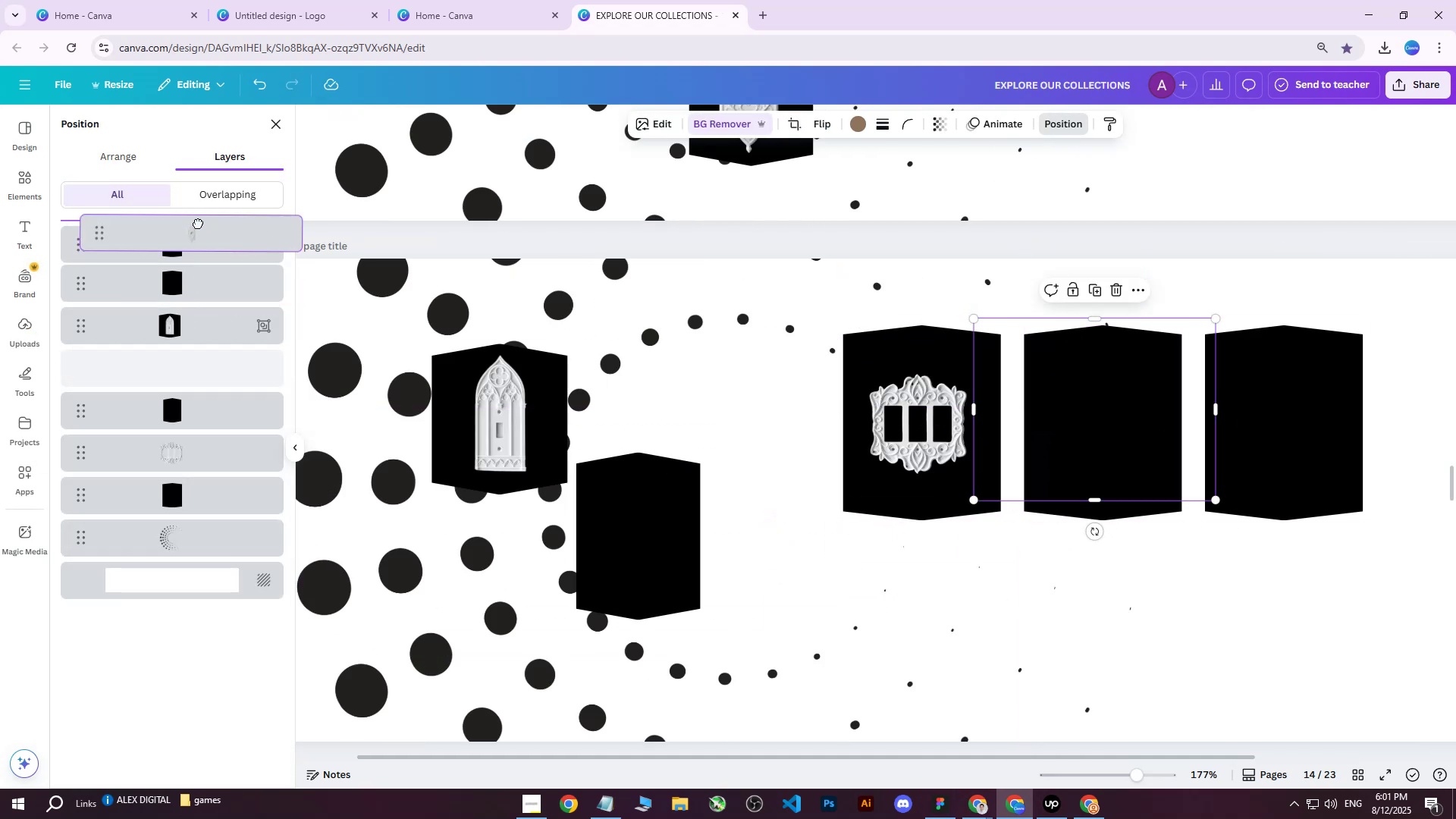 
left_click([851, 373])
 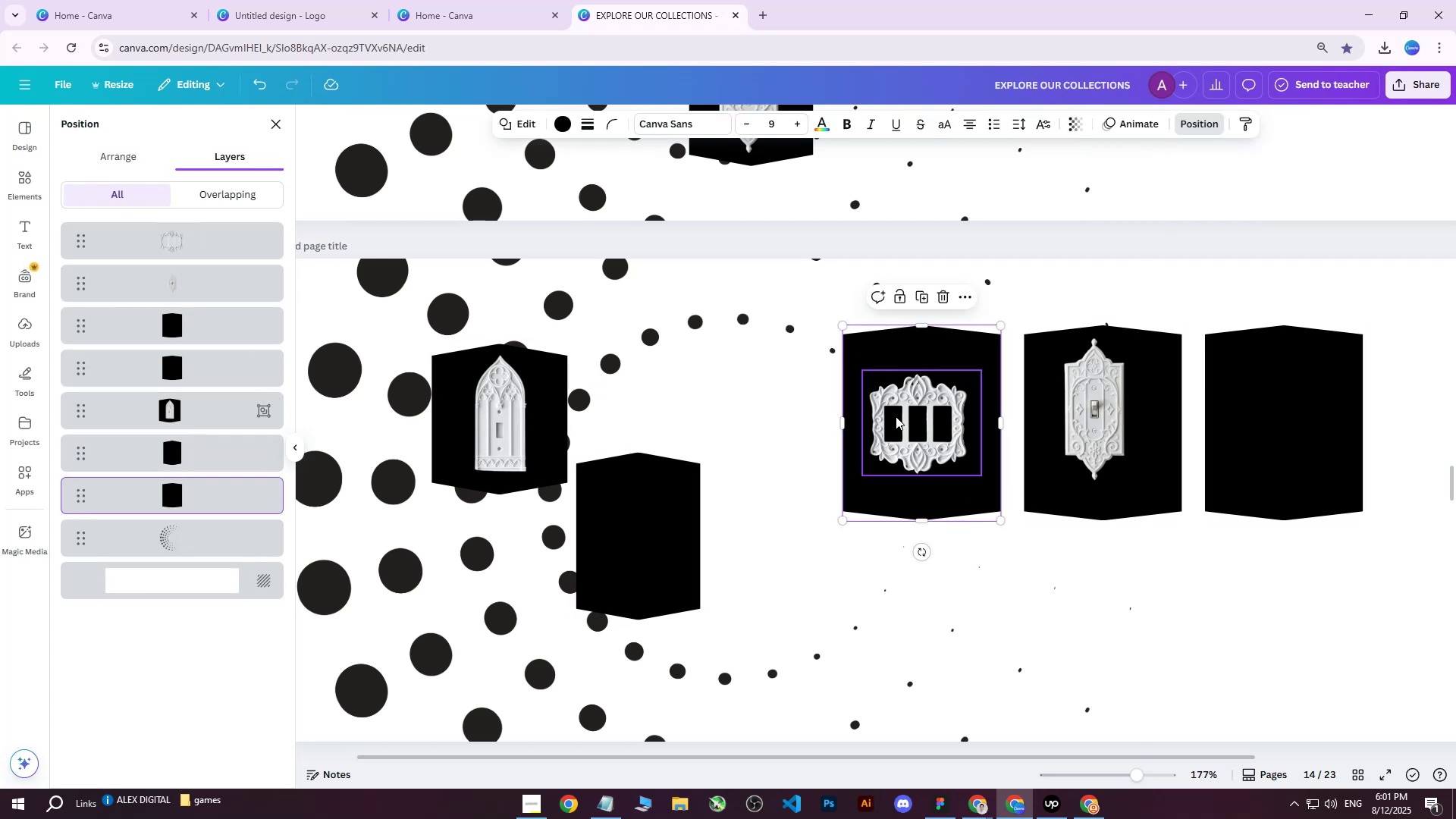 
left_click([896, 416])
 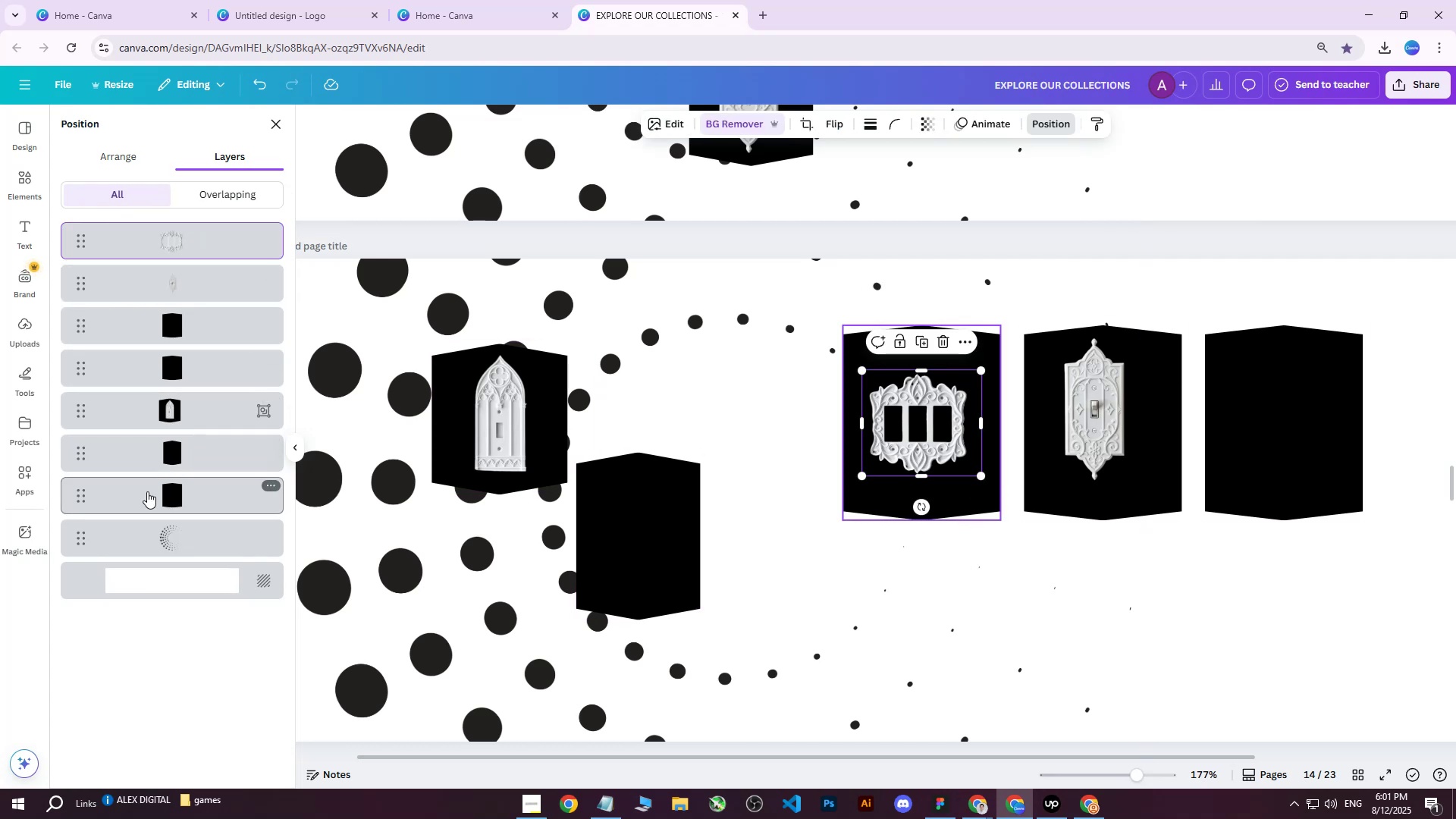 
hold_key(key=ControlLeft, duration=0.52)
left_click([155, 494])
 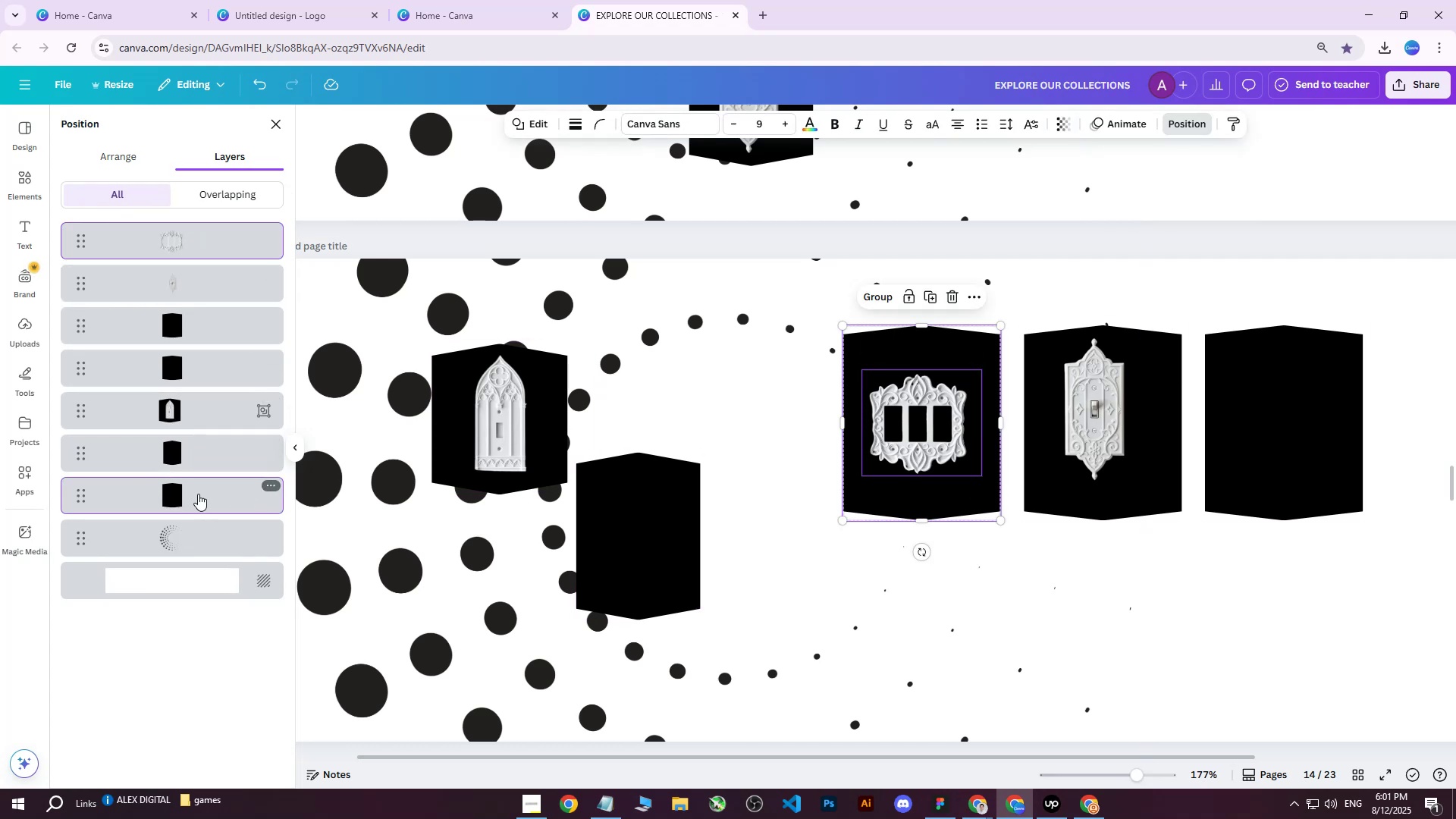 
right_click([198, 494])
 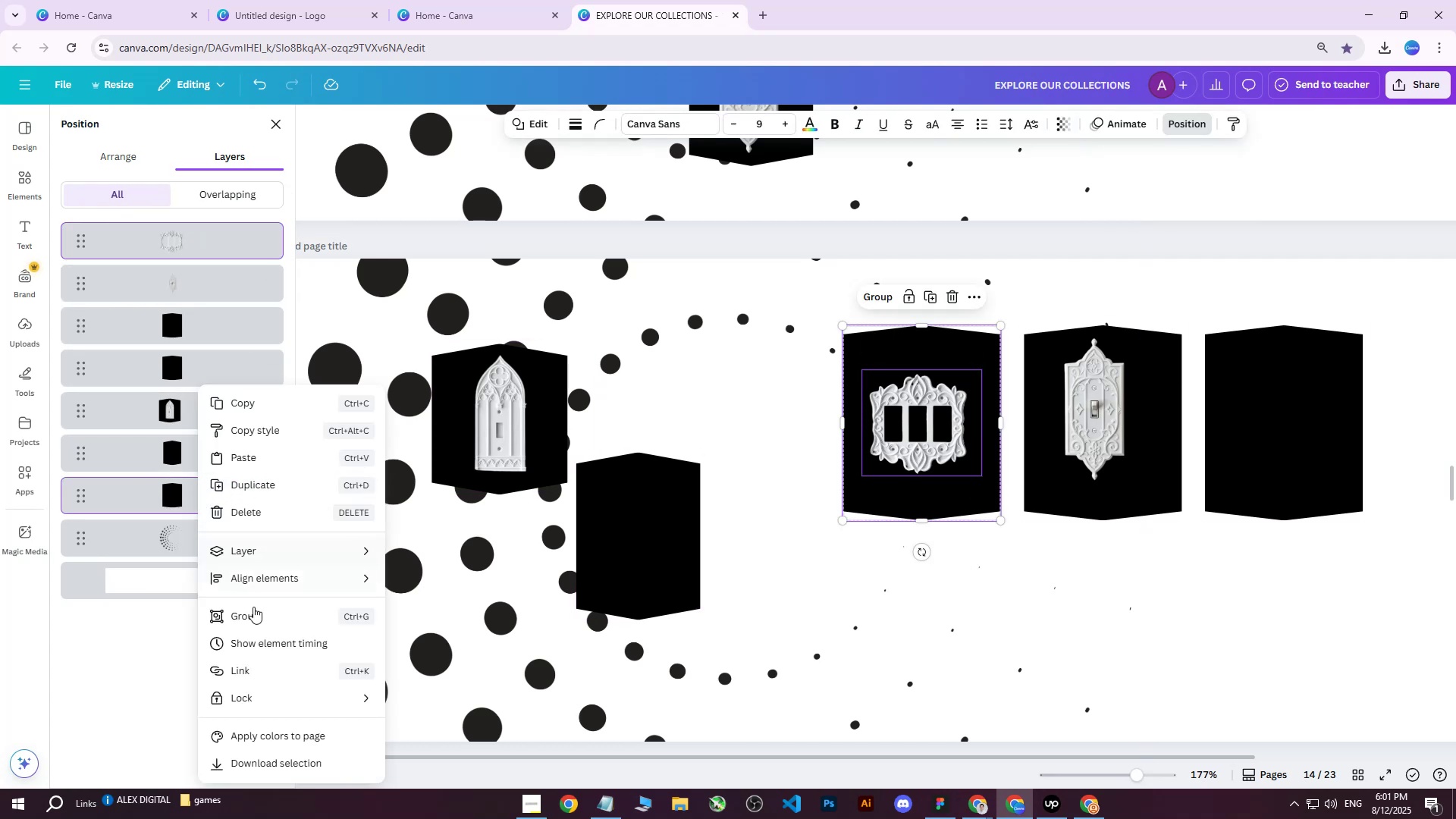 
left_click([255, 613])
 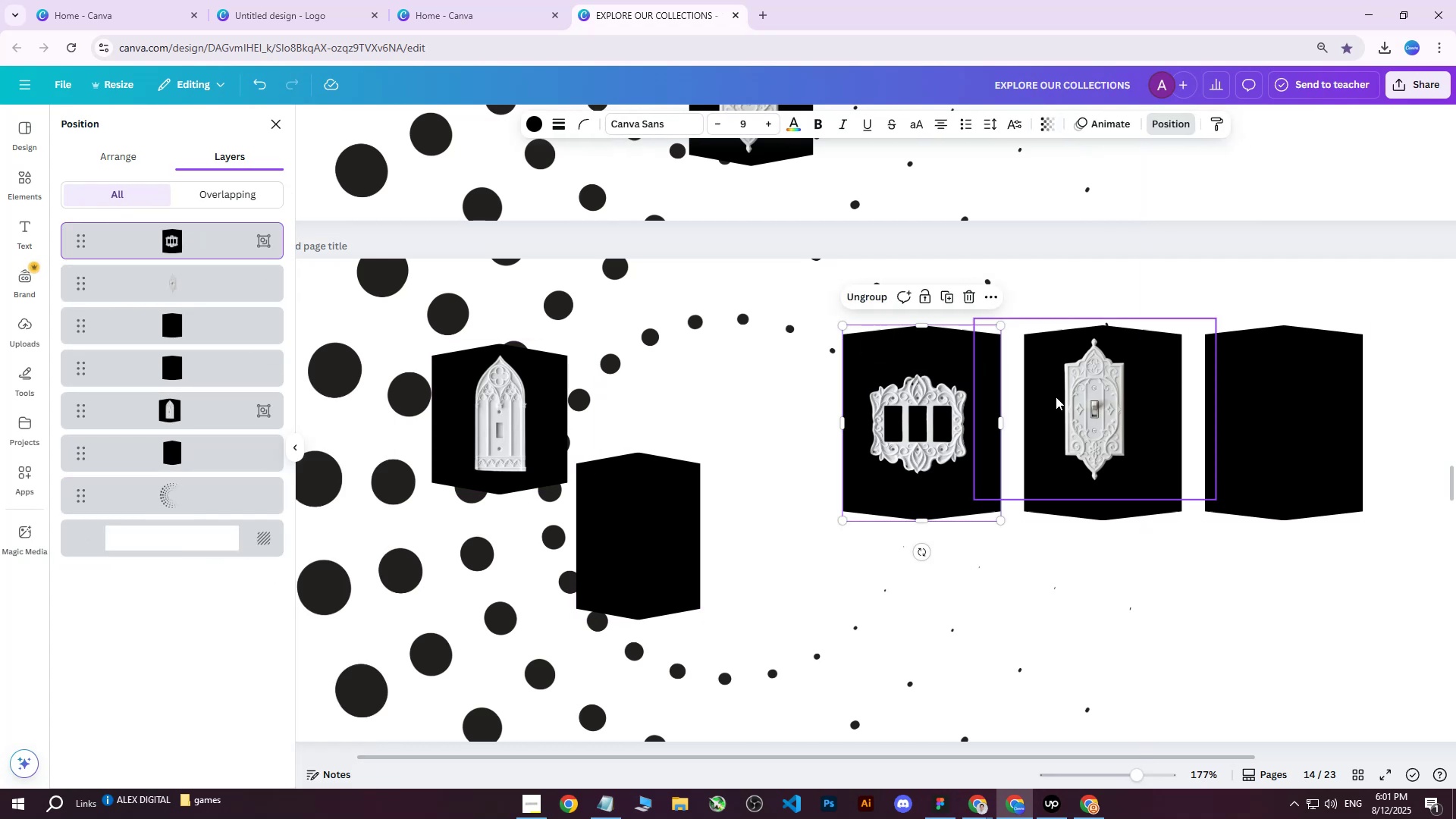 
left_click([1090, 394])
 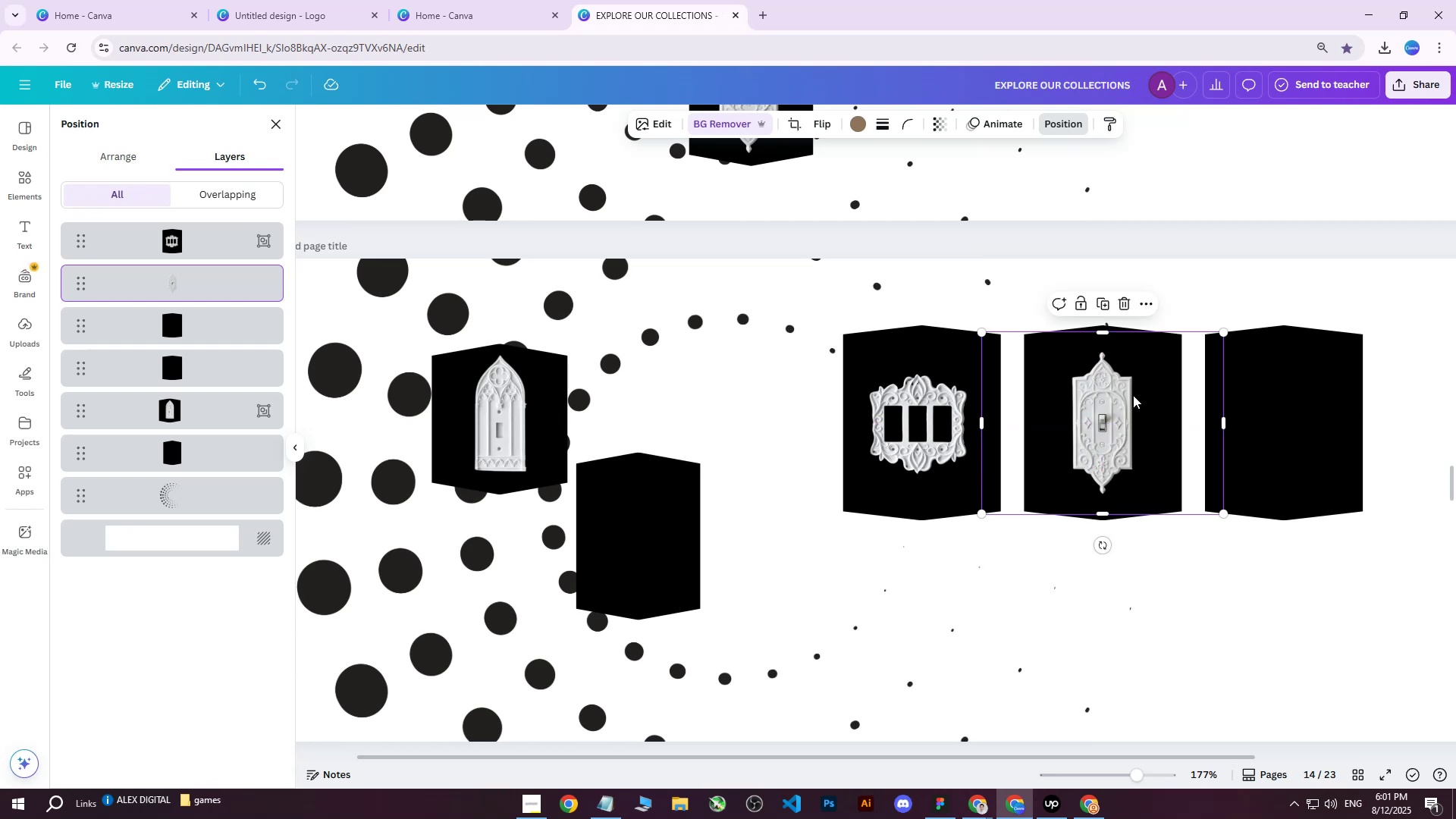 
hold_key(key=ControlLeft, duration=1.52)
left_click([180, 328])
 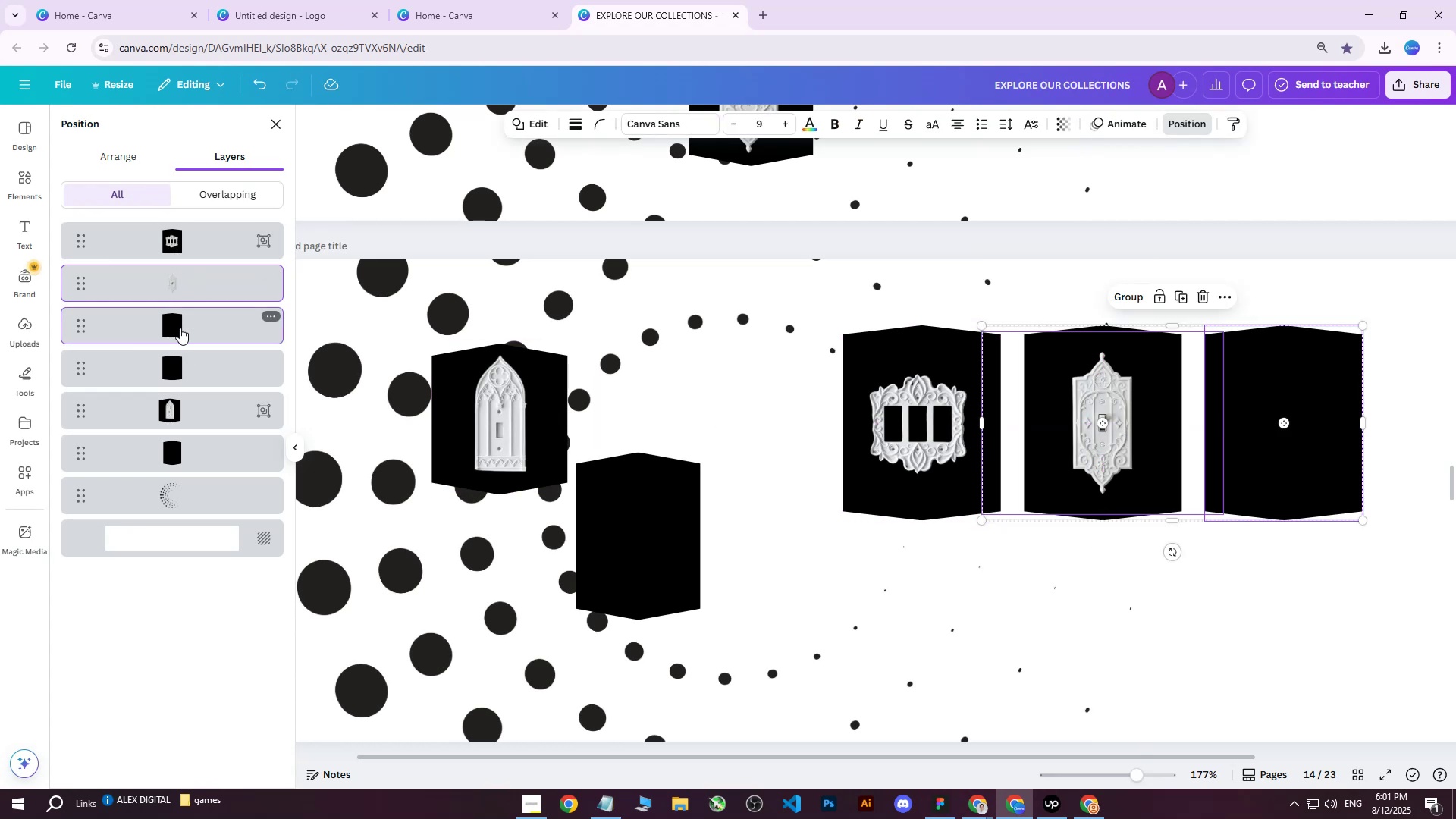 
hold_key(key=ControlLeft, duration=0.96)
left_click([181, 315])
 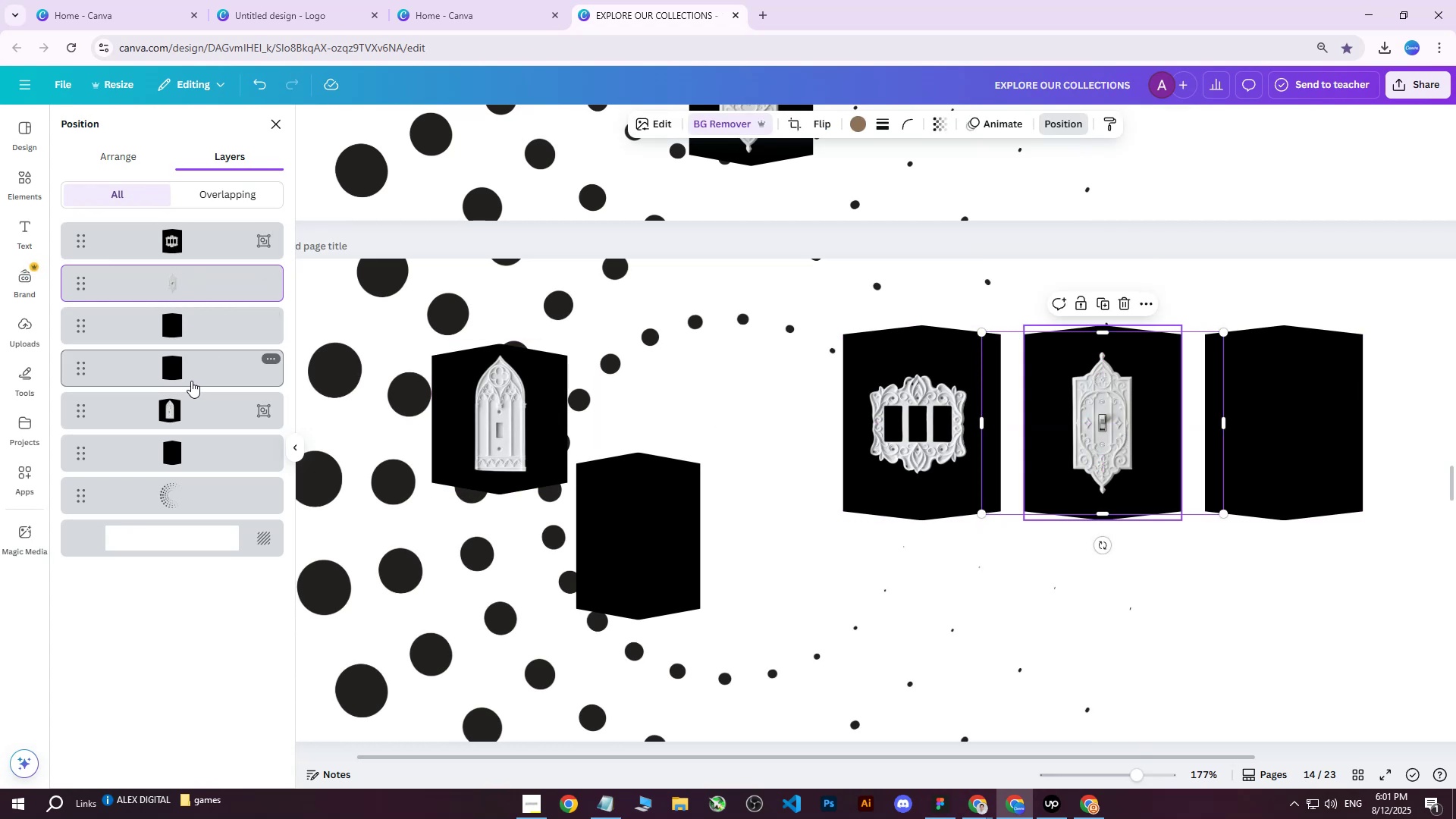 
left_click([187, 374])
 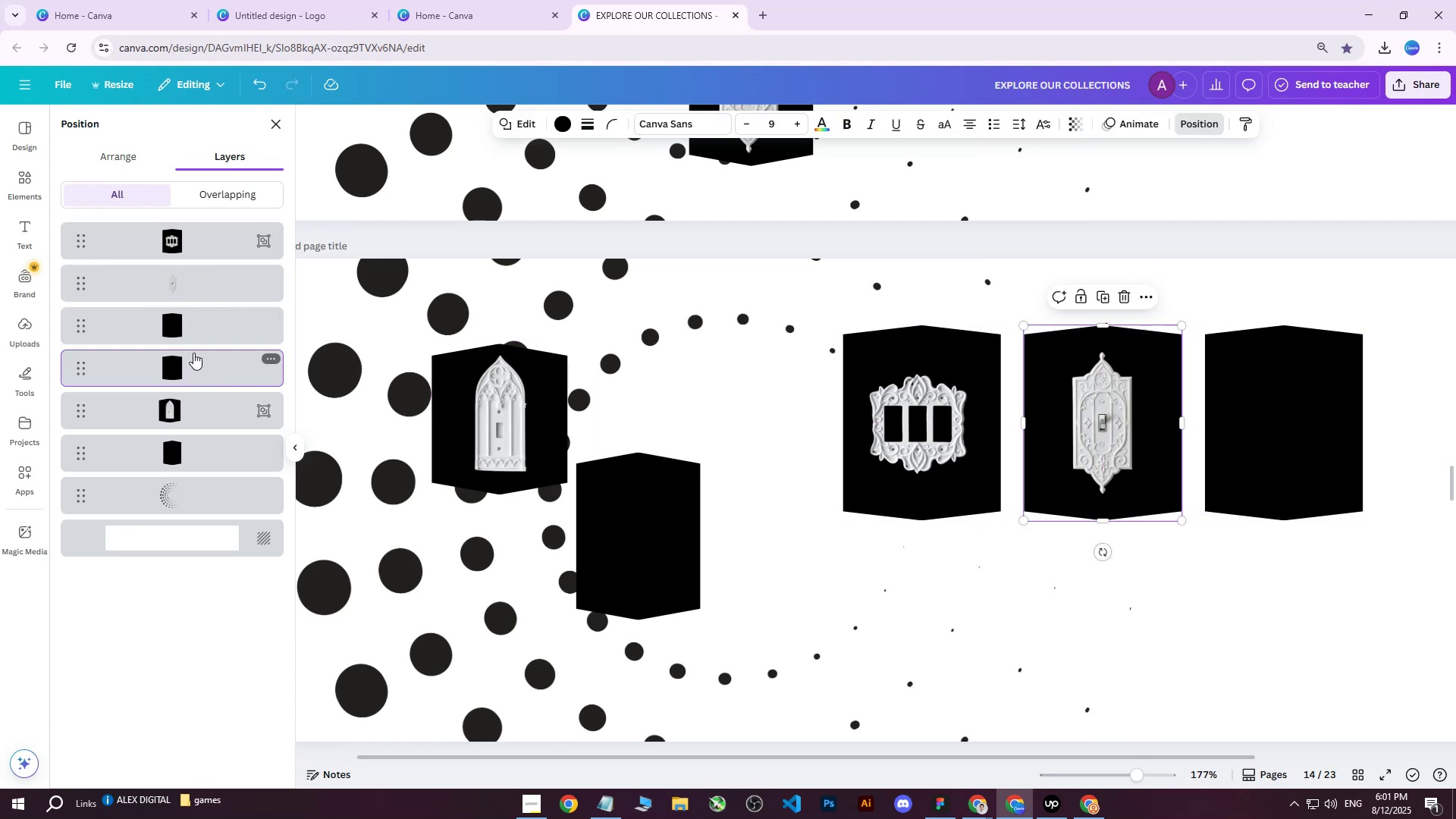 
hold_key(key=ControlLeft, duration=0.48)
left_click([183, 281])
 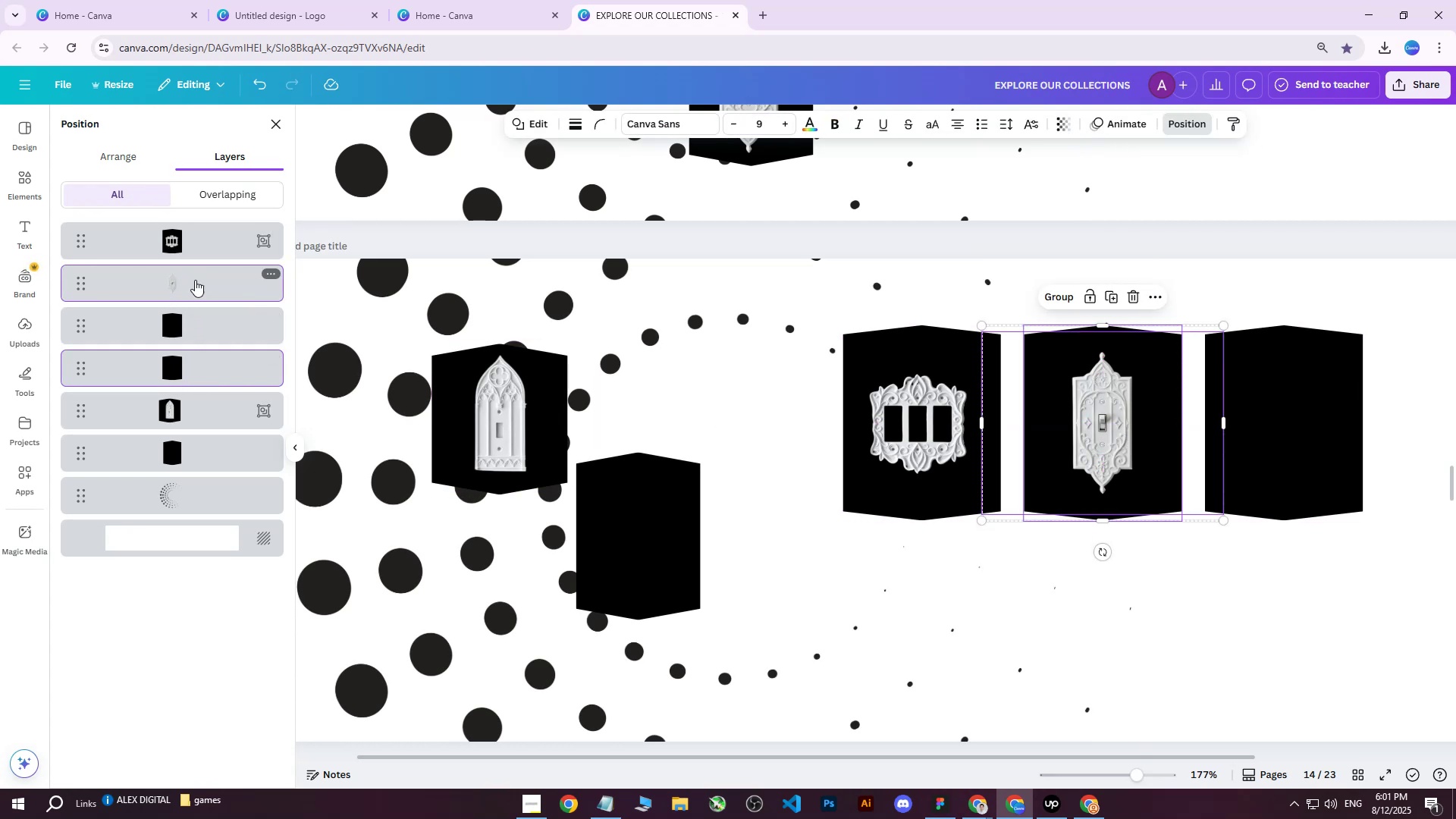 
right_click([226, 281])
 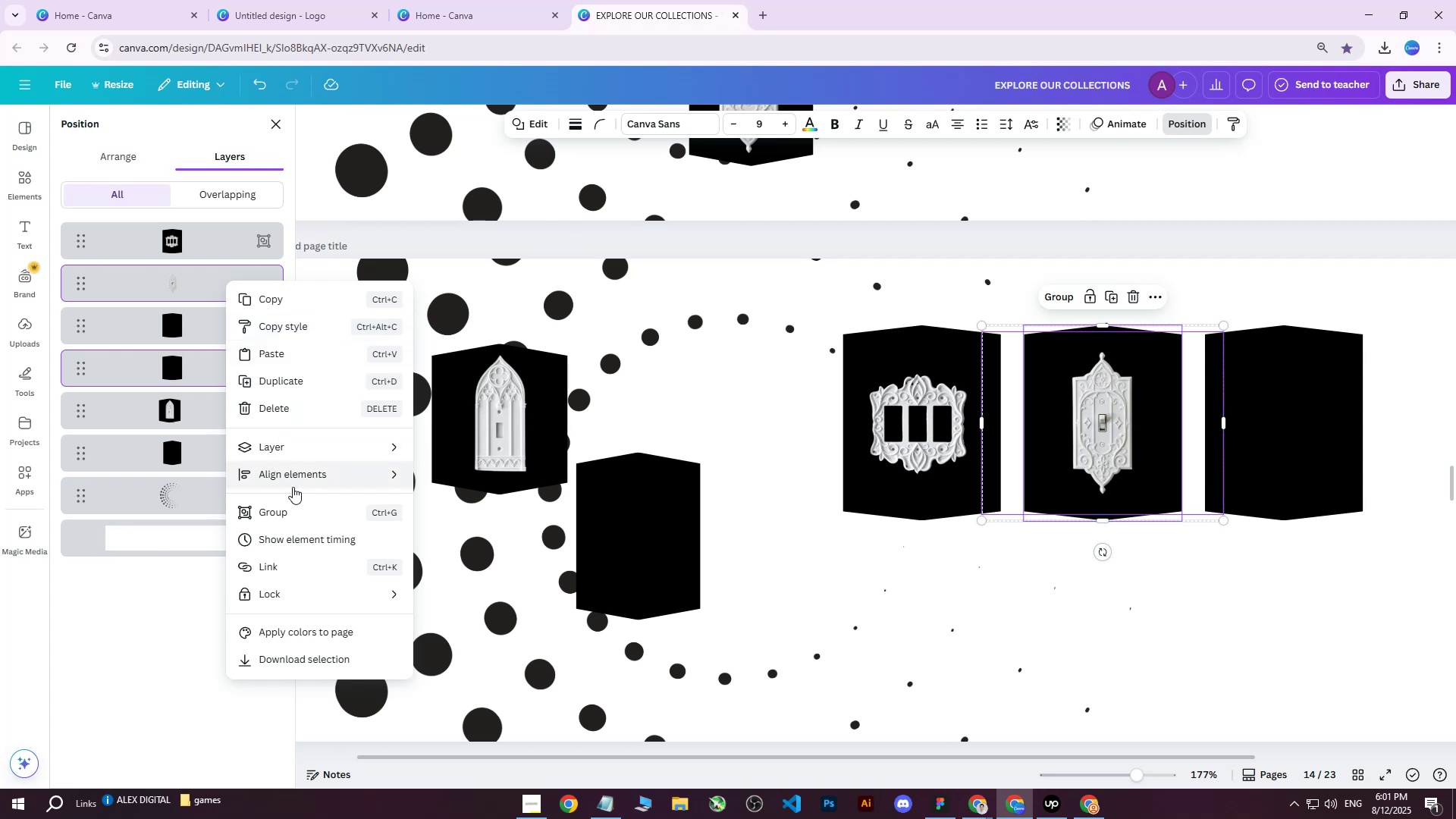 
left_click([296, 504])
 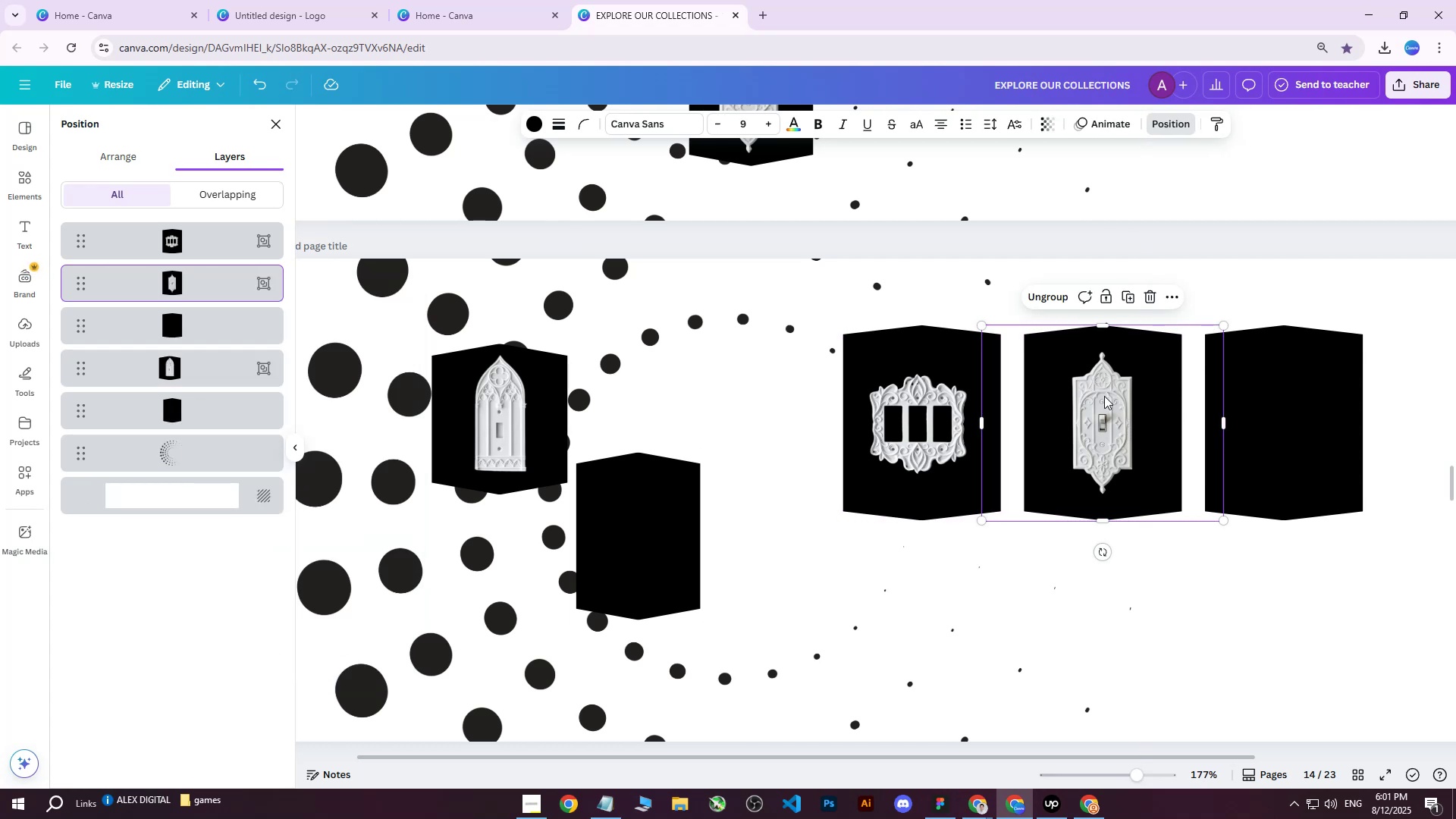 
key(Control+ControlLeft)
 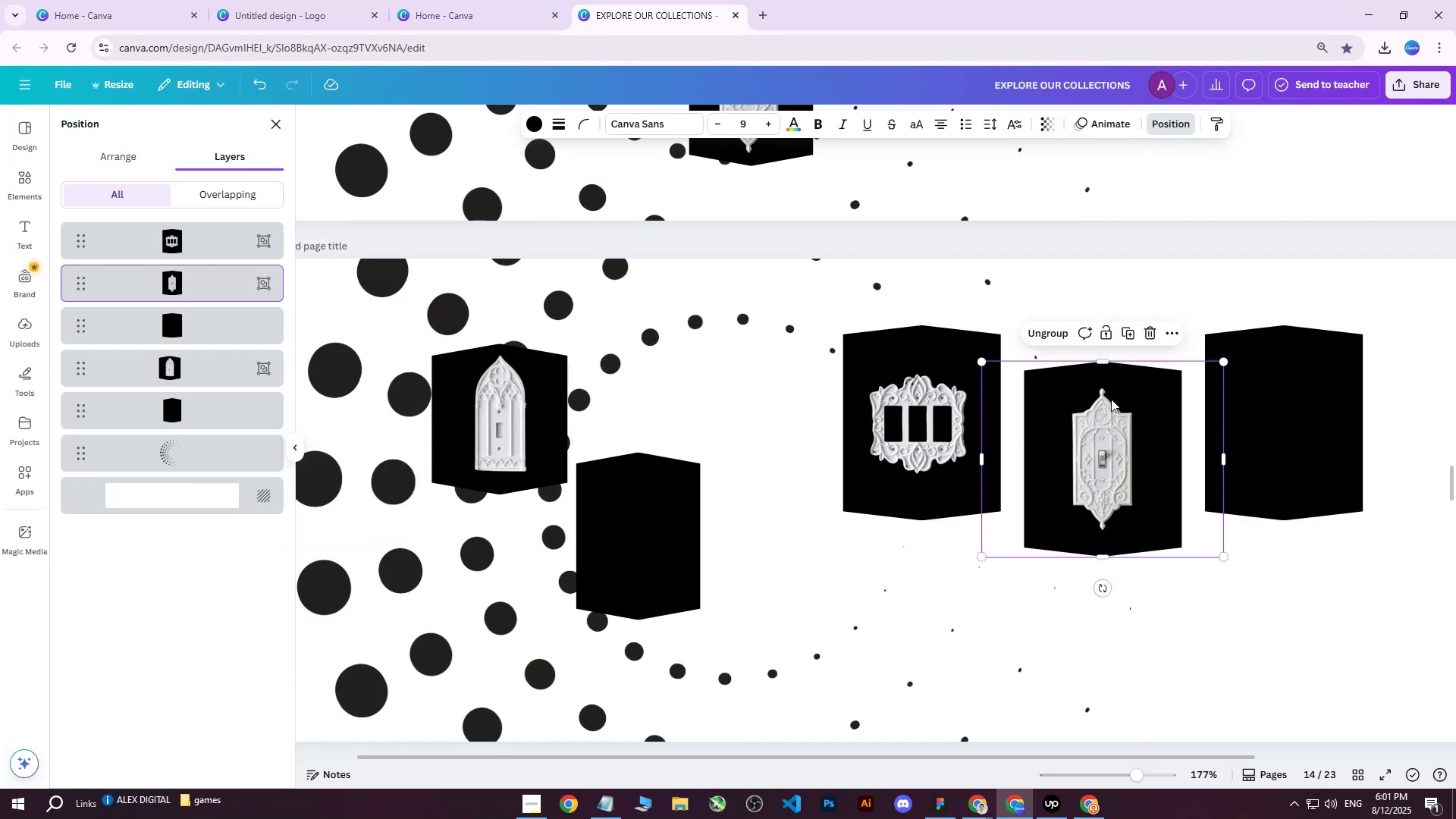 
key(Control+Z)
 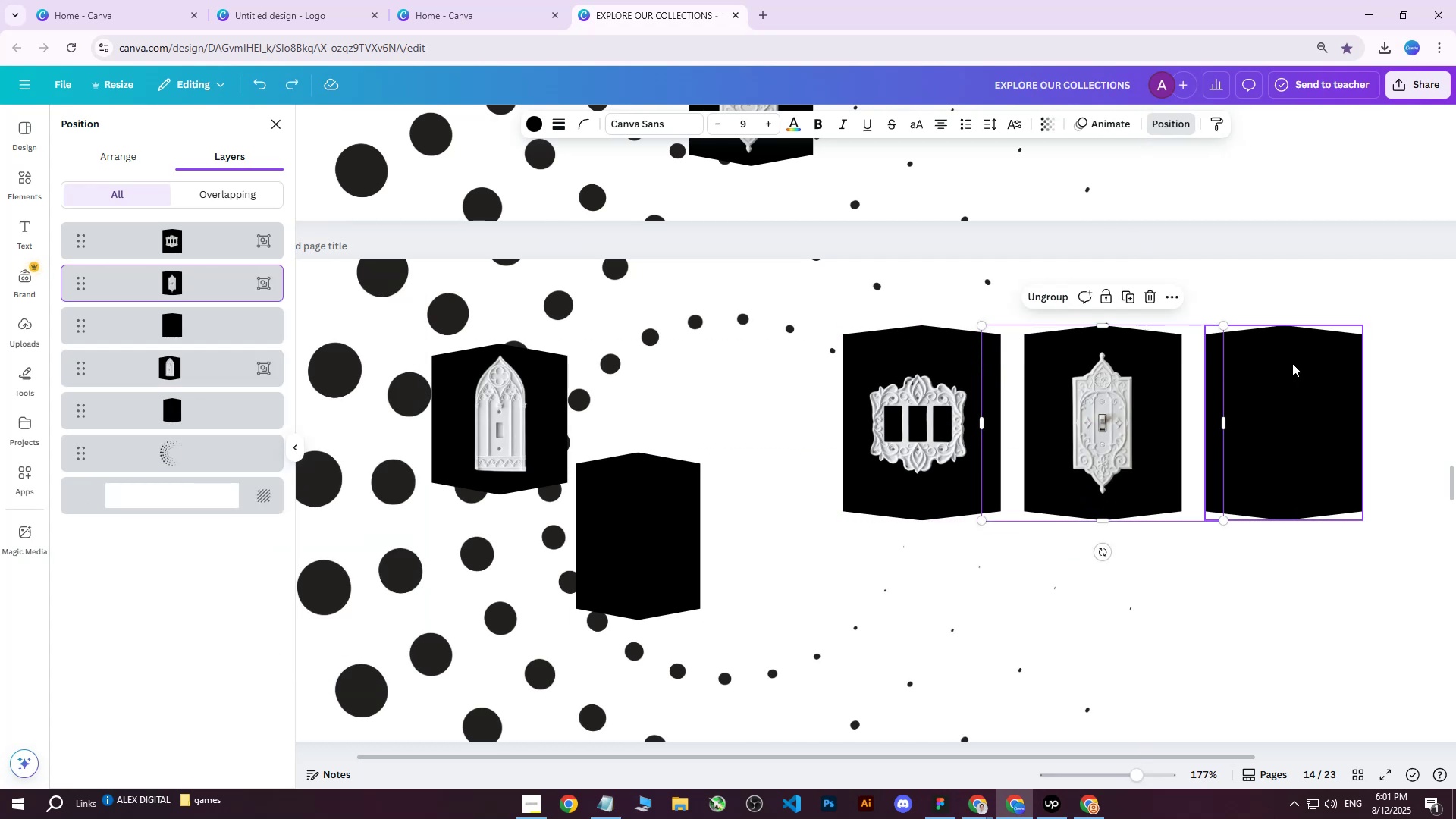 
left_click([1292, 363])
 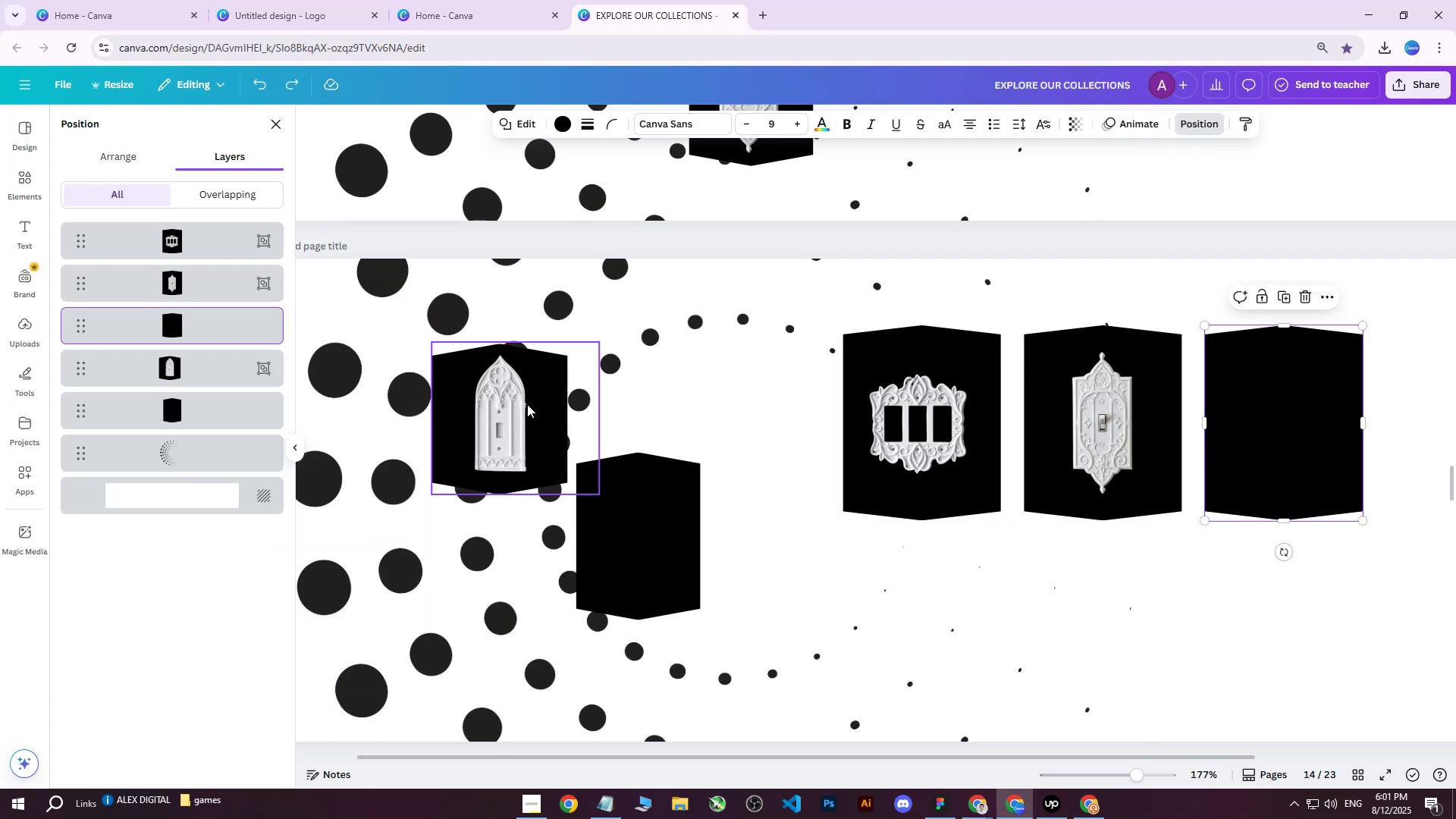 
left_click([527, 403])
 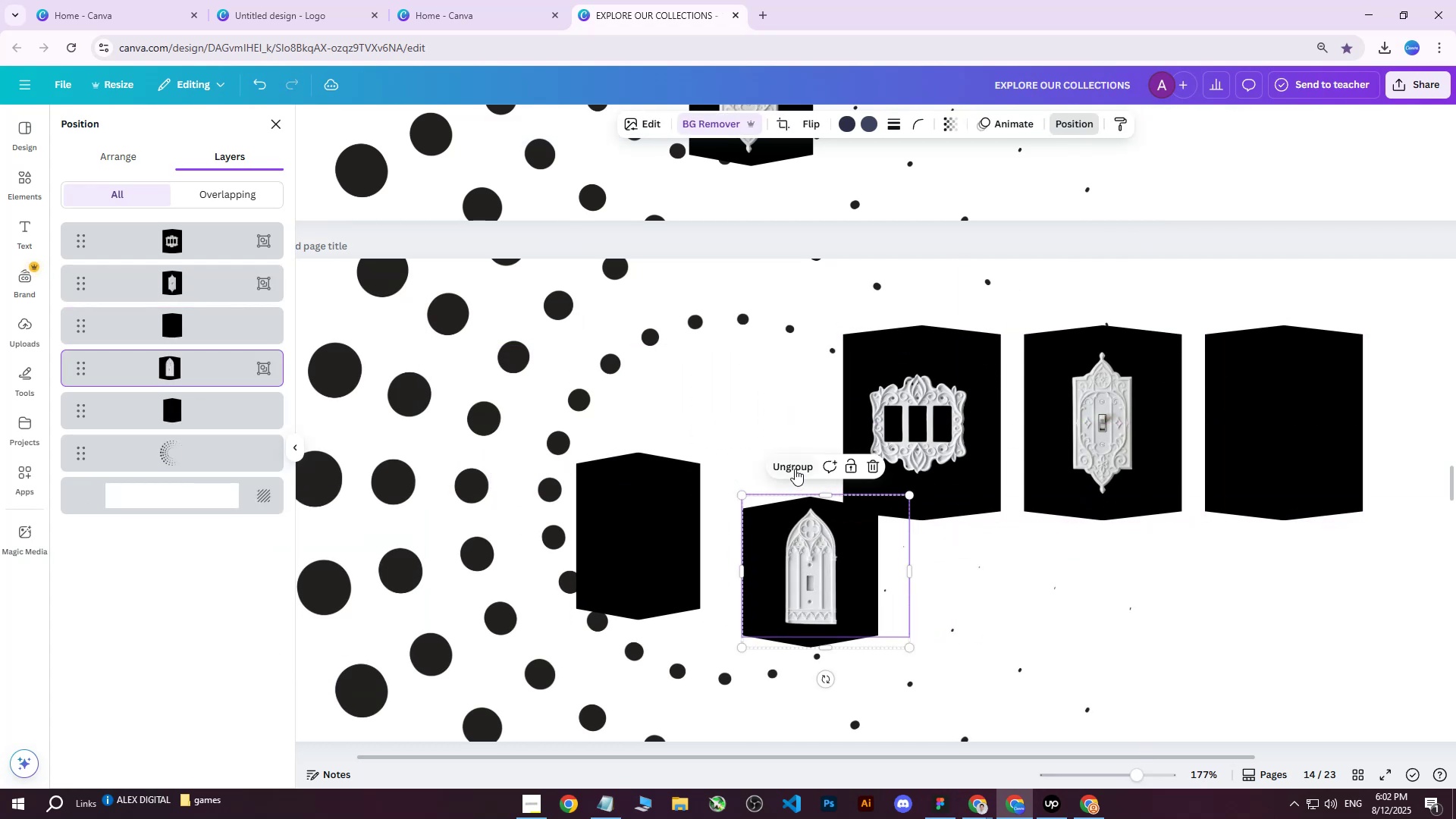 
double_click([643, 503])
 